 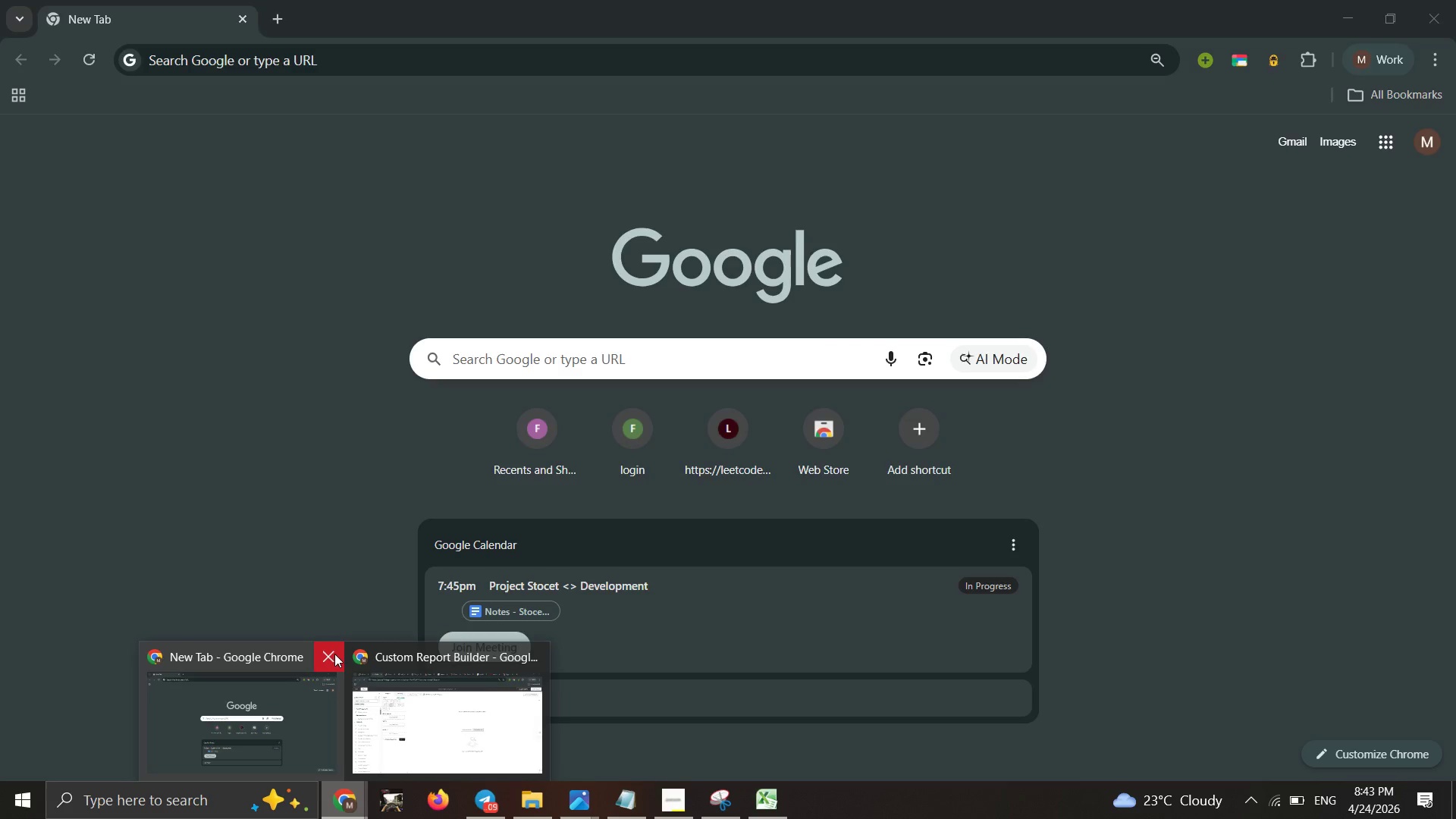 
left_click([334, 654])
 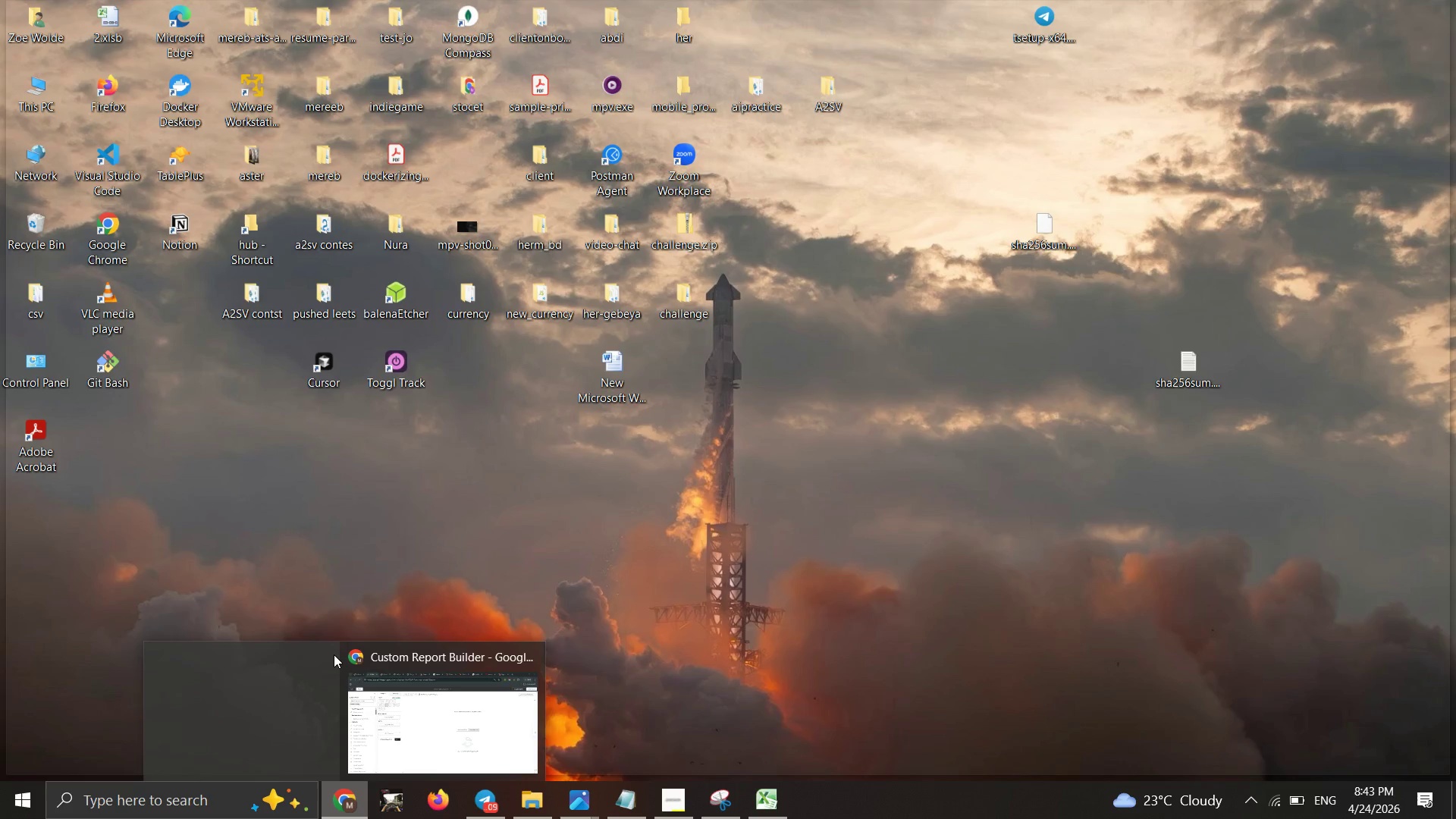 
triple_click([334, 654])
 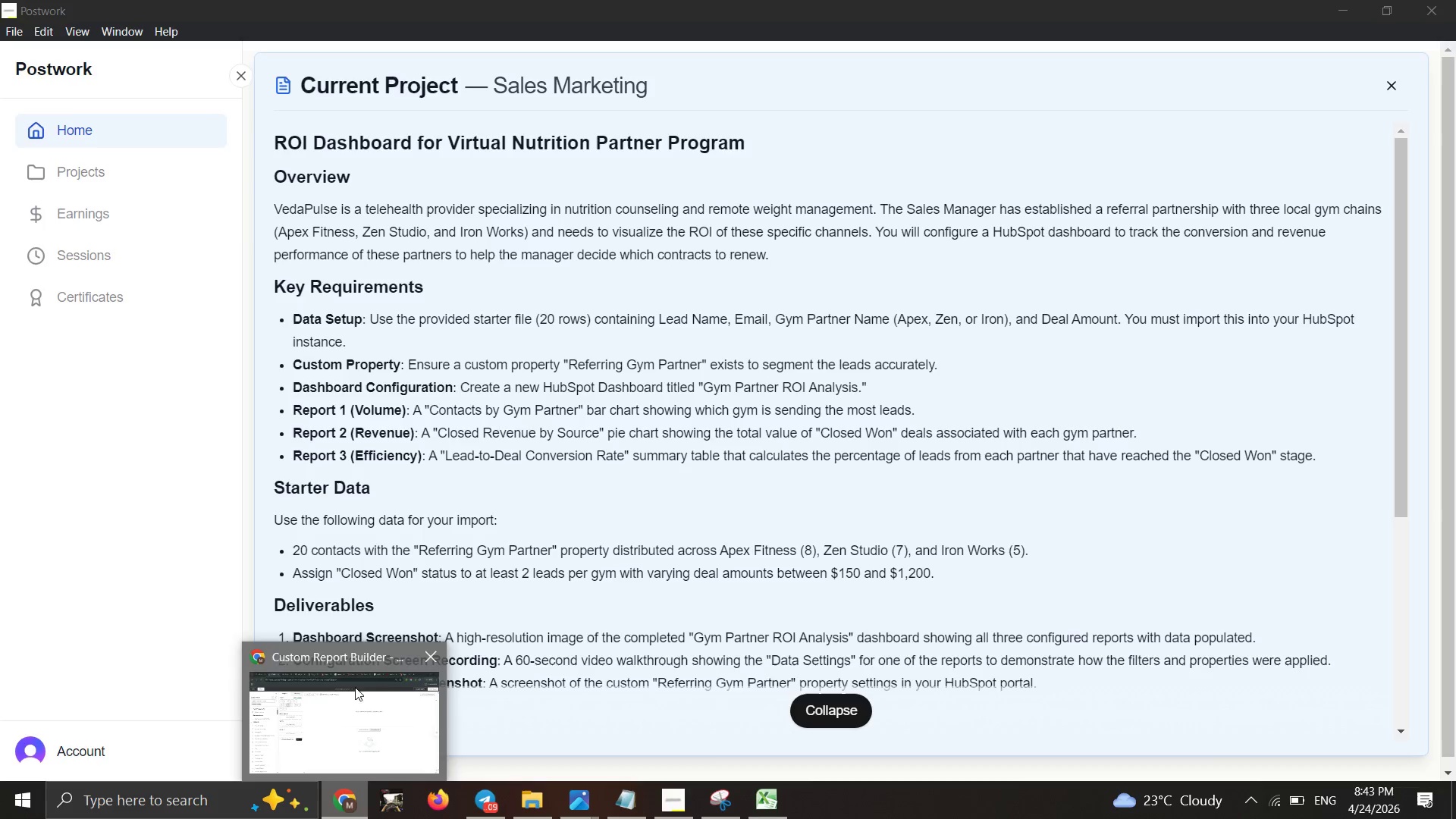 
double_click([355, 689])
 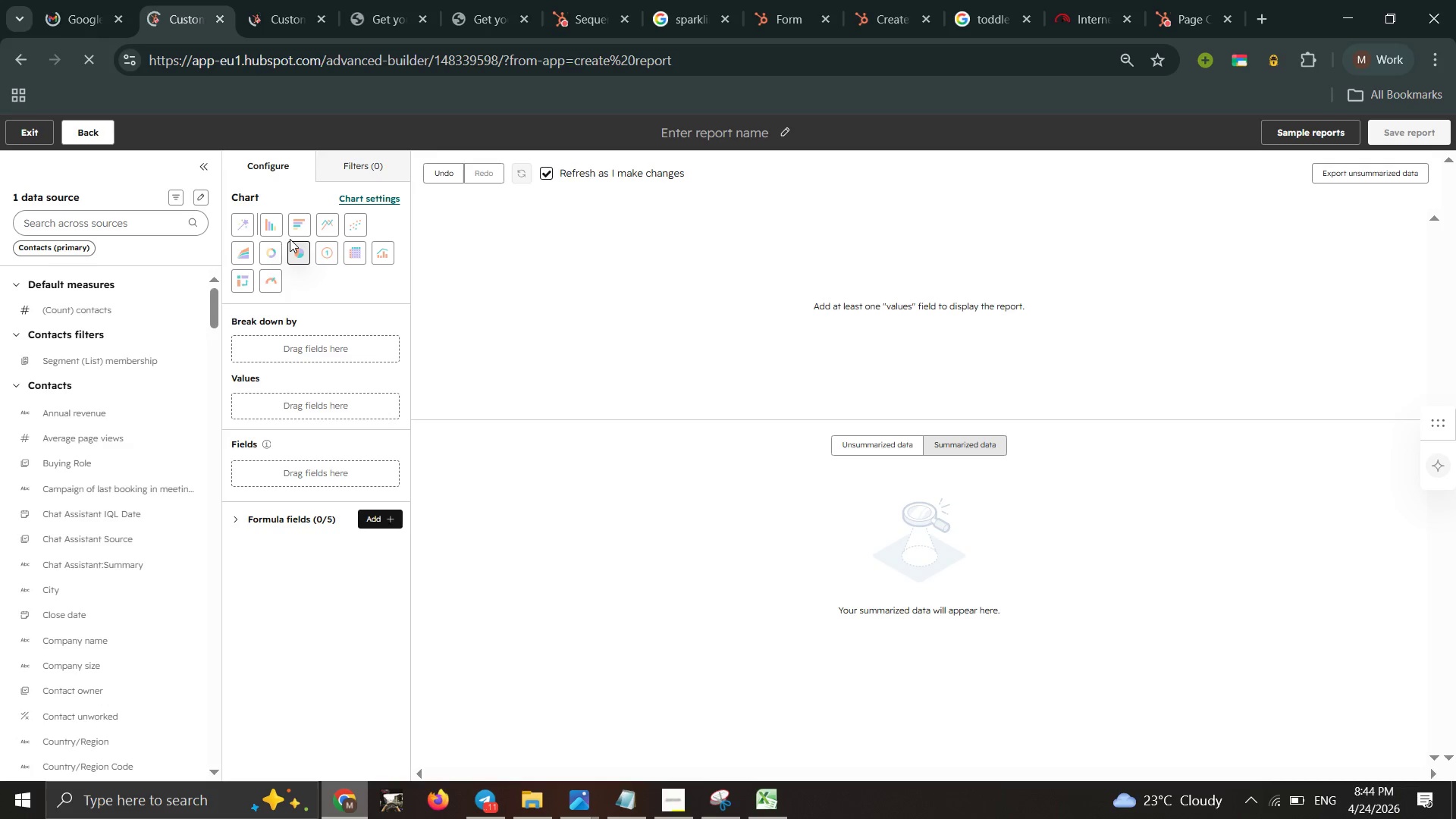 
double_click([294, 254])
 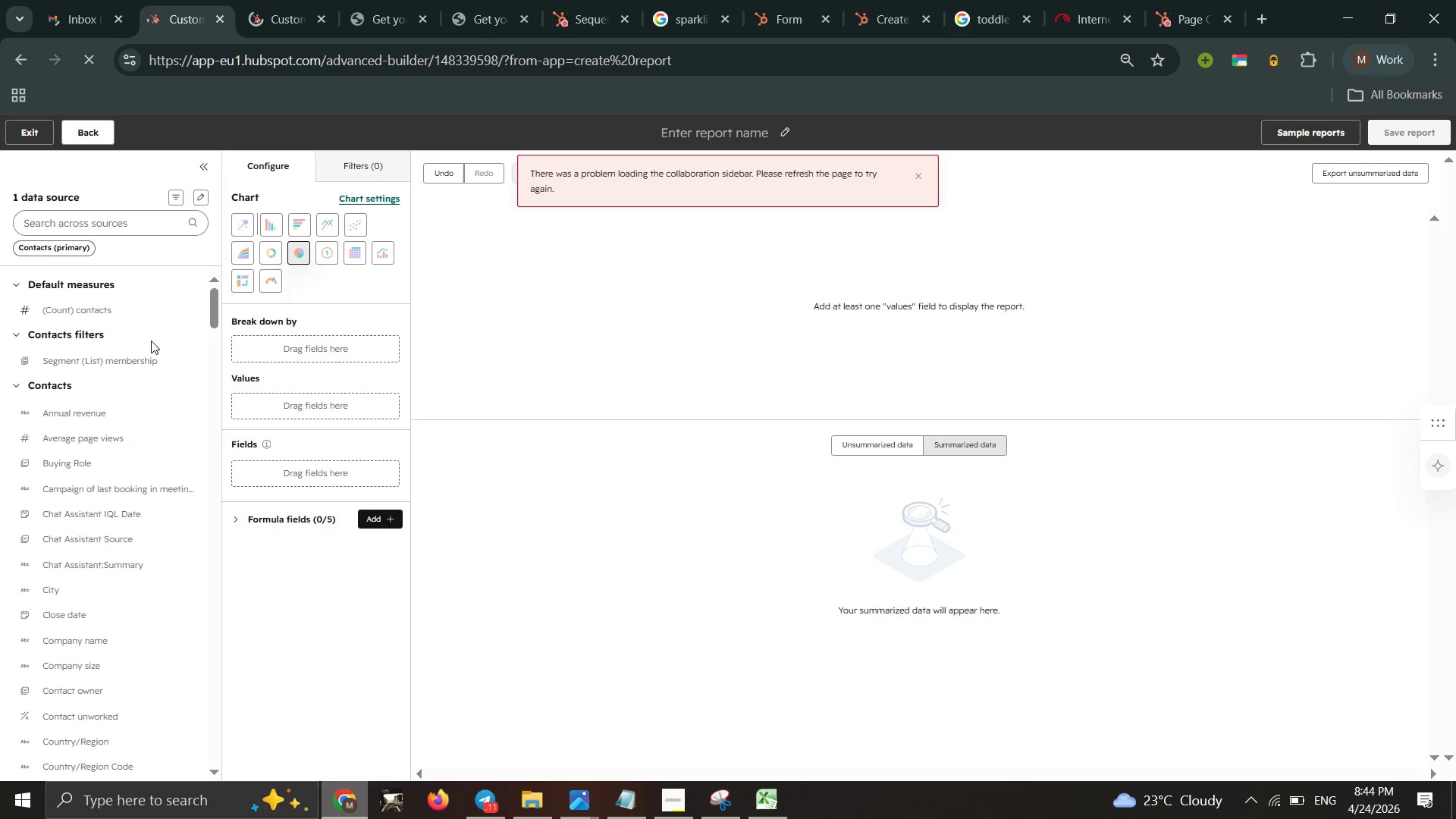 
wait(18.0)
 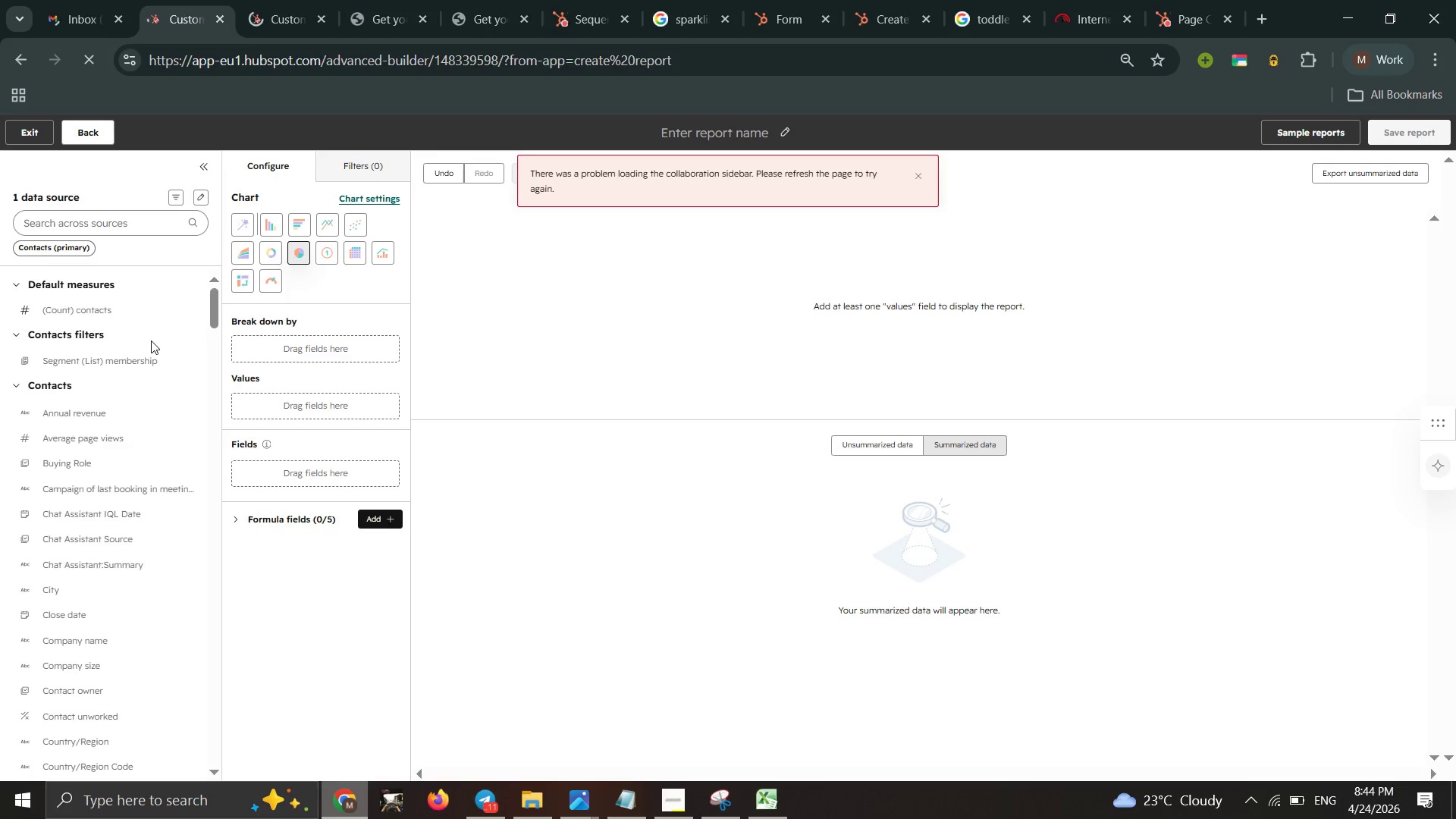 
double_click([364, 168])
 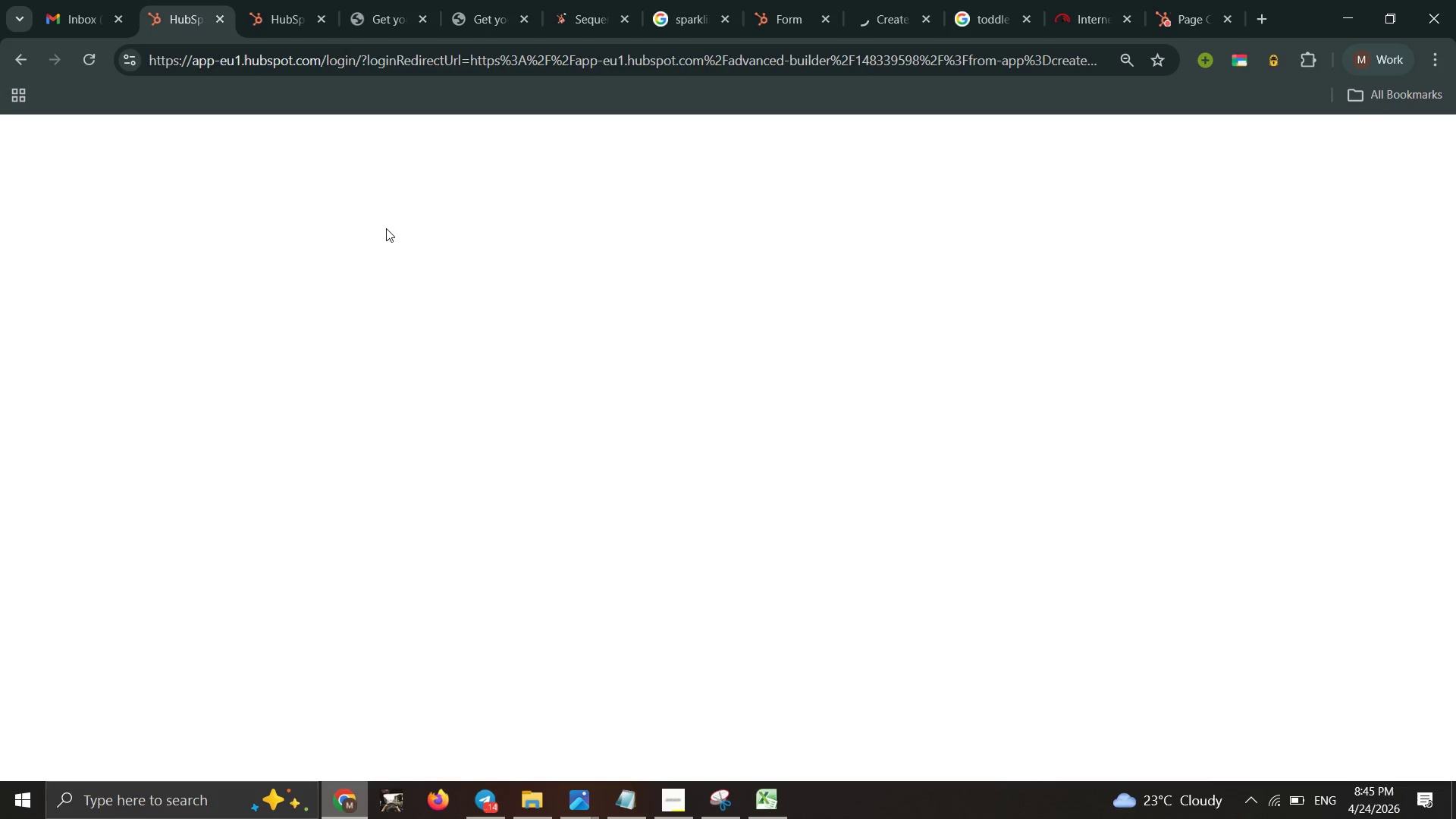 
wait(55.75)
 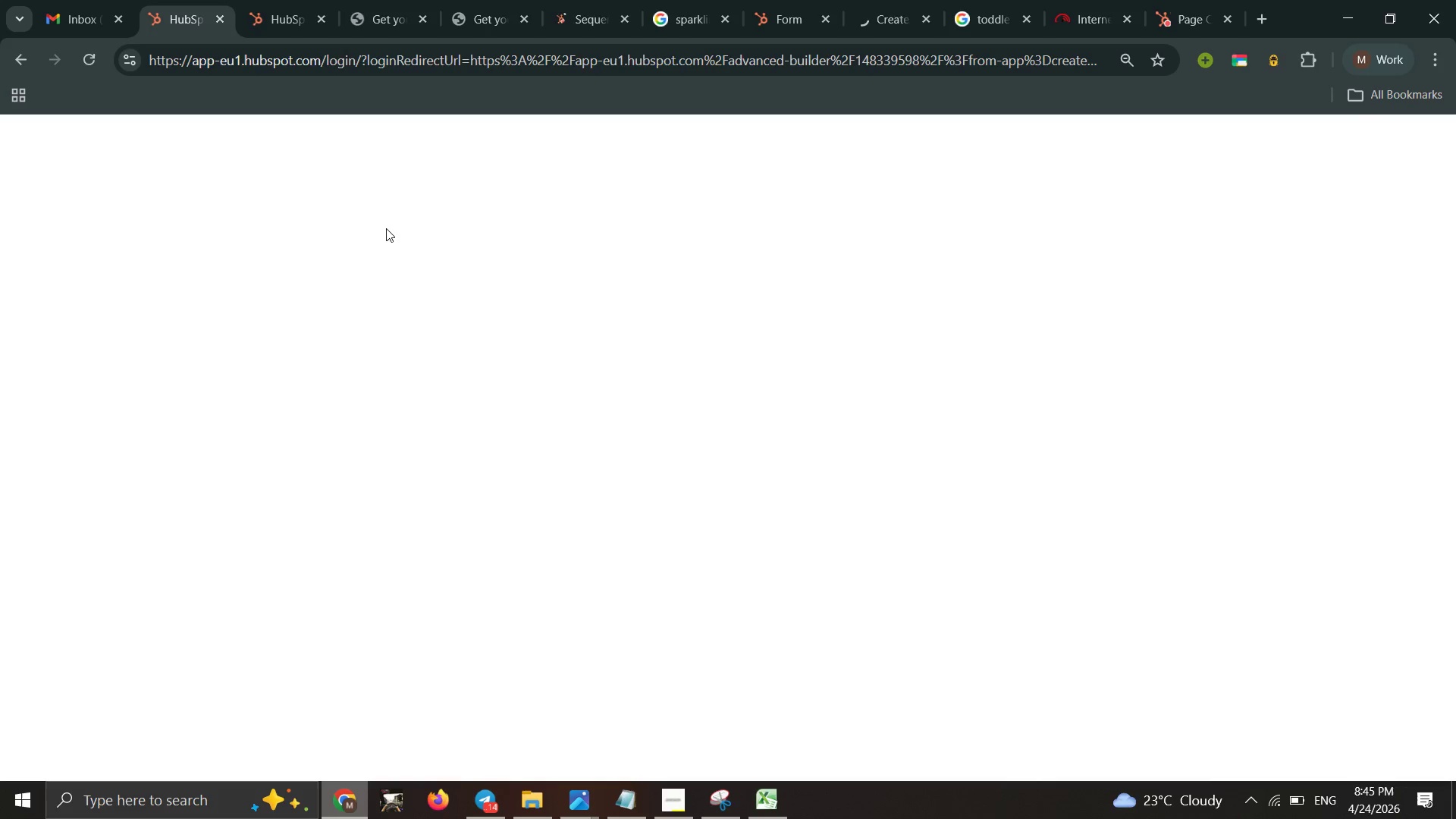 
left_click([268, 0])
 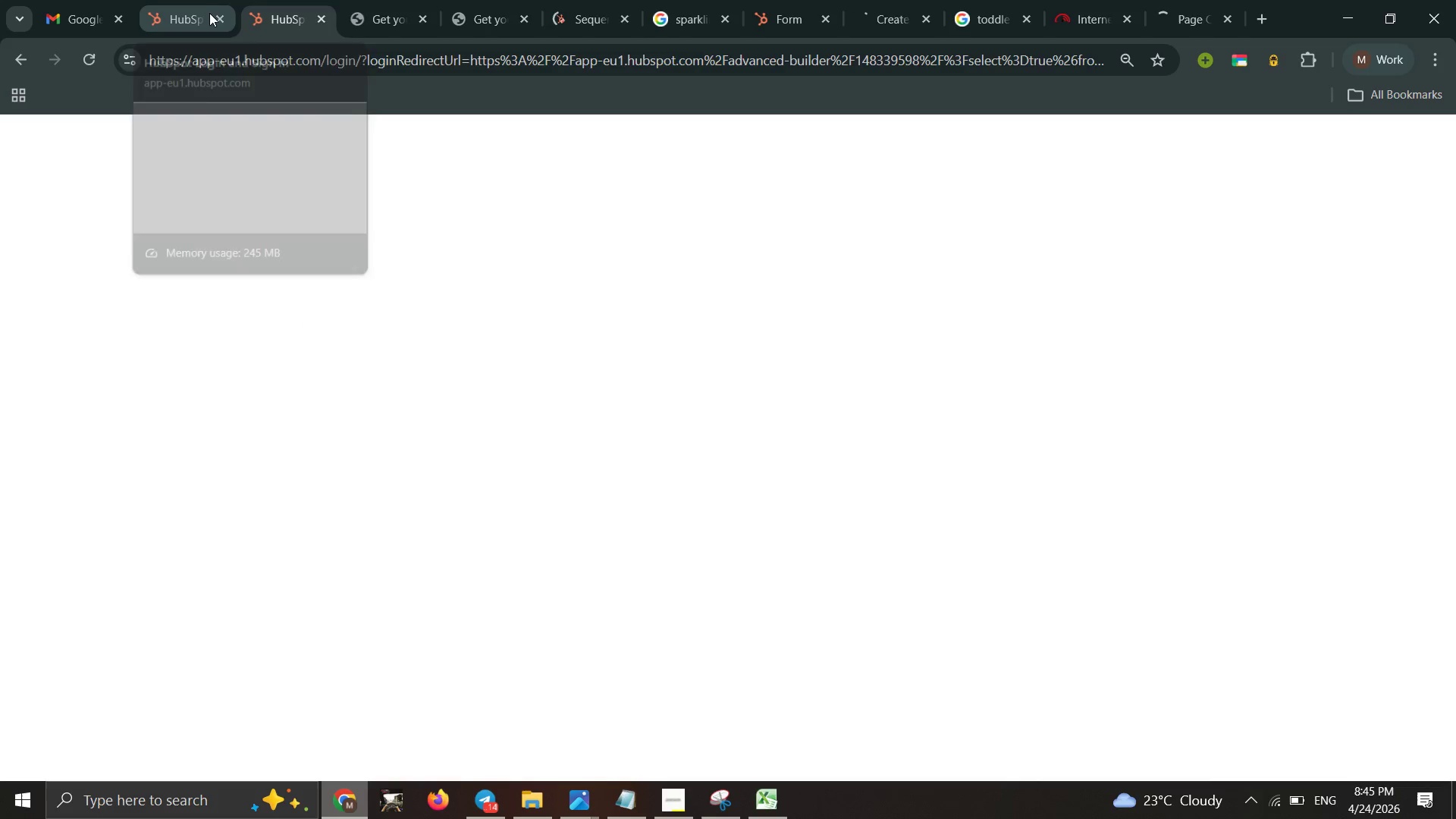 
left_click([208, 14])
 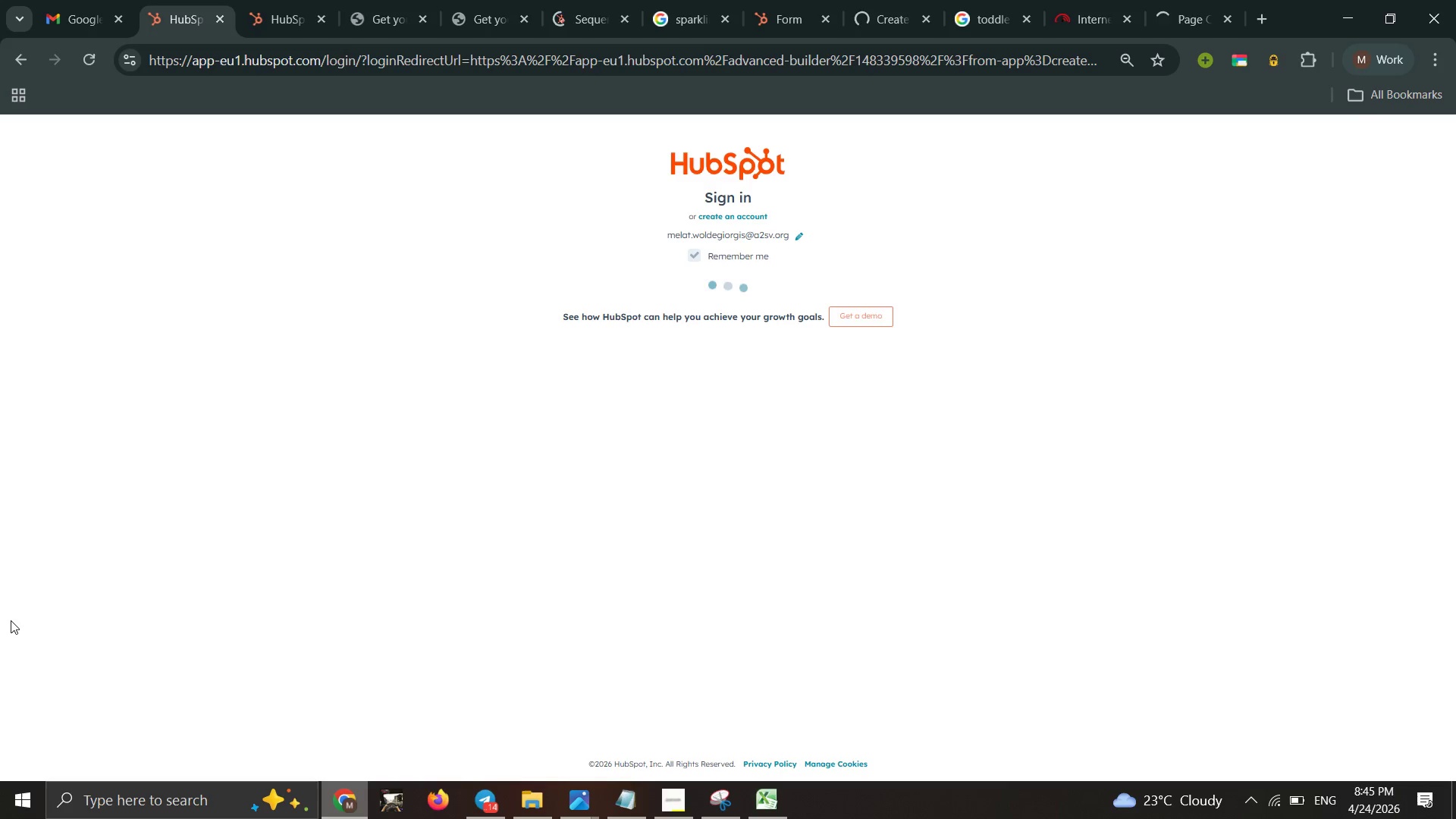 
wait(11.94)
 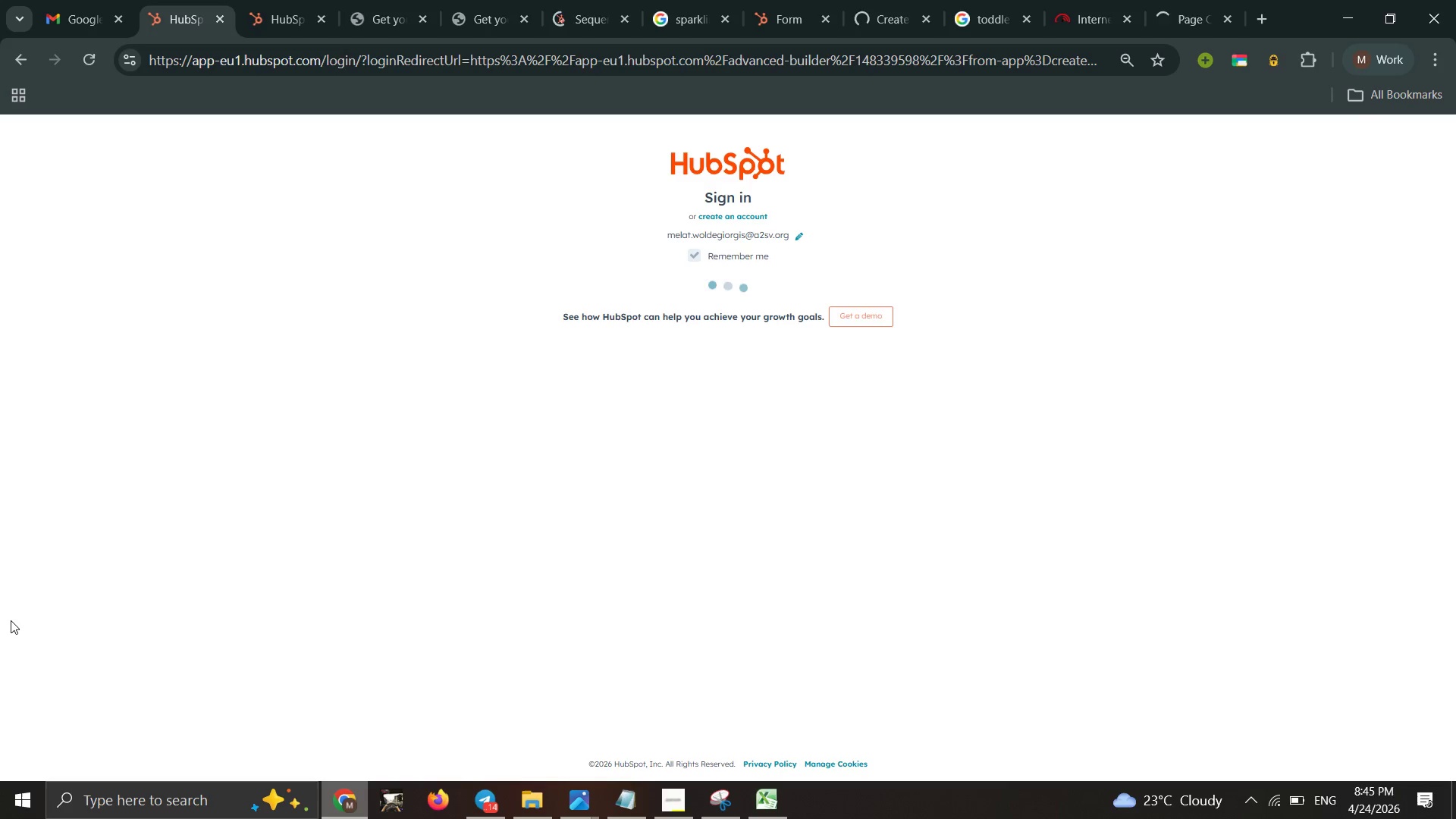 
left_click([702, 296])
 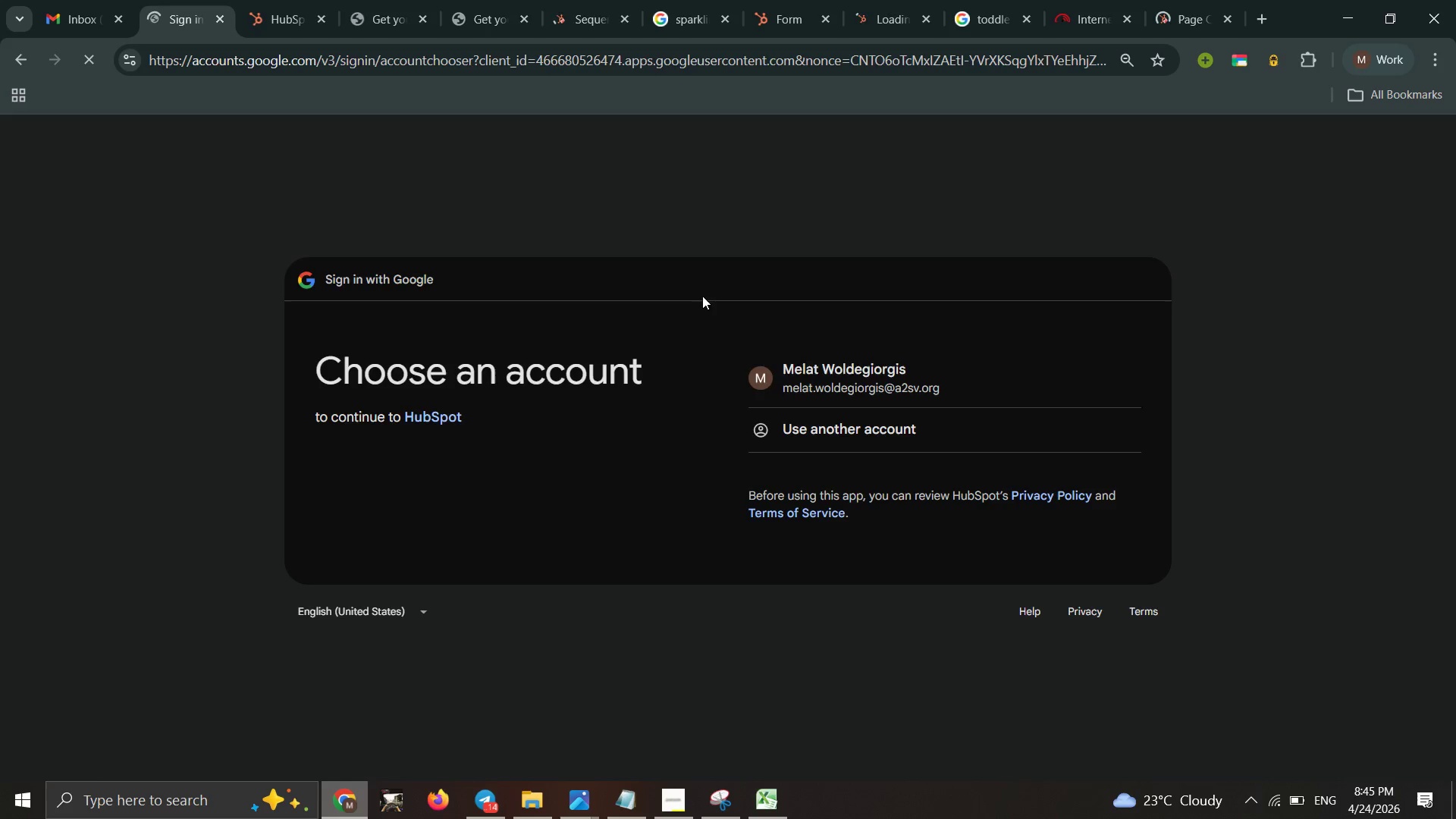 
double_click([828, 384])
 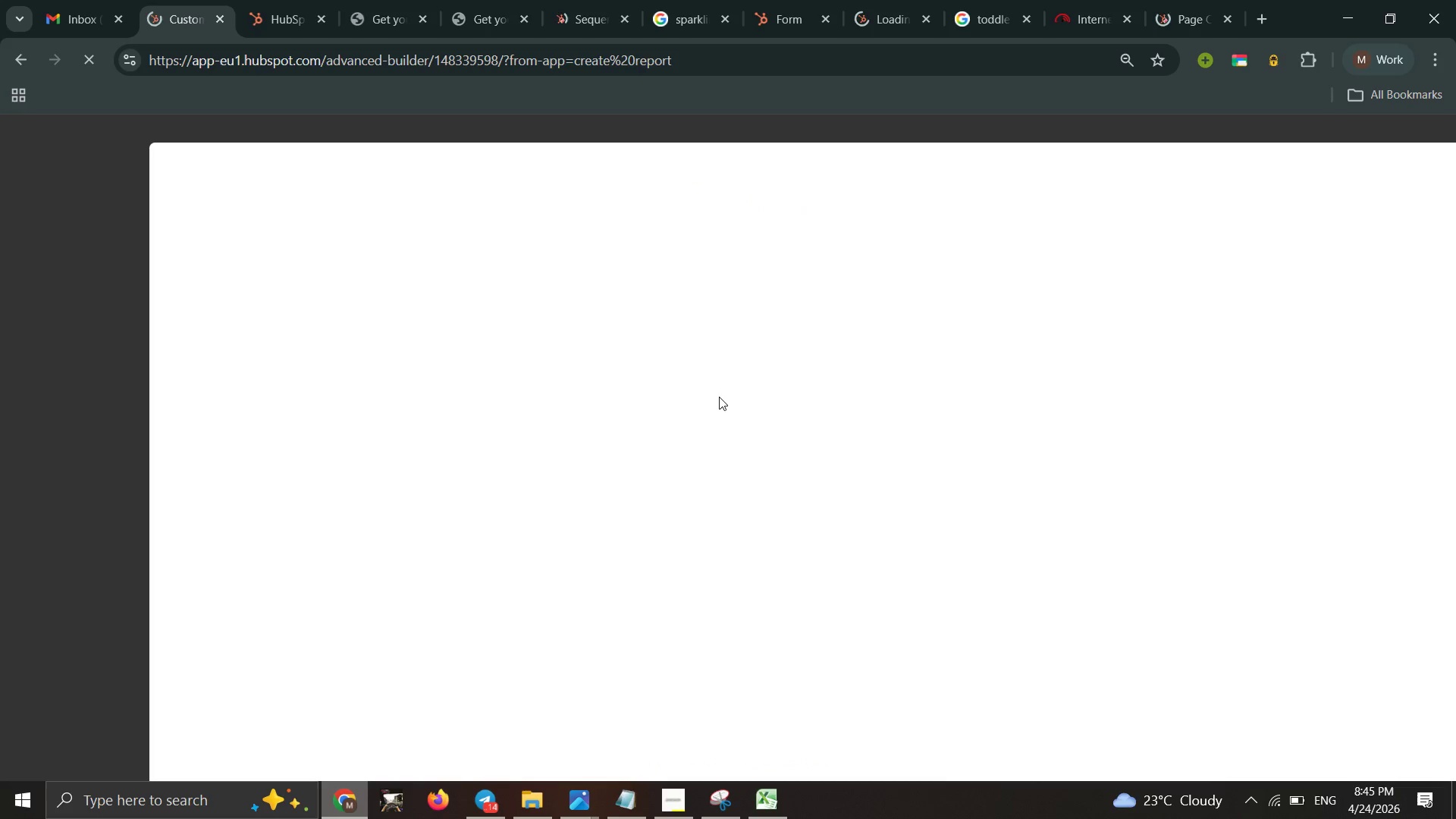 
wait(14.03)
 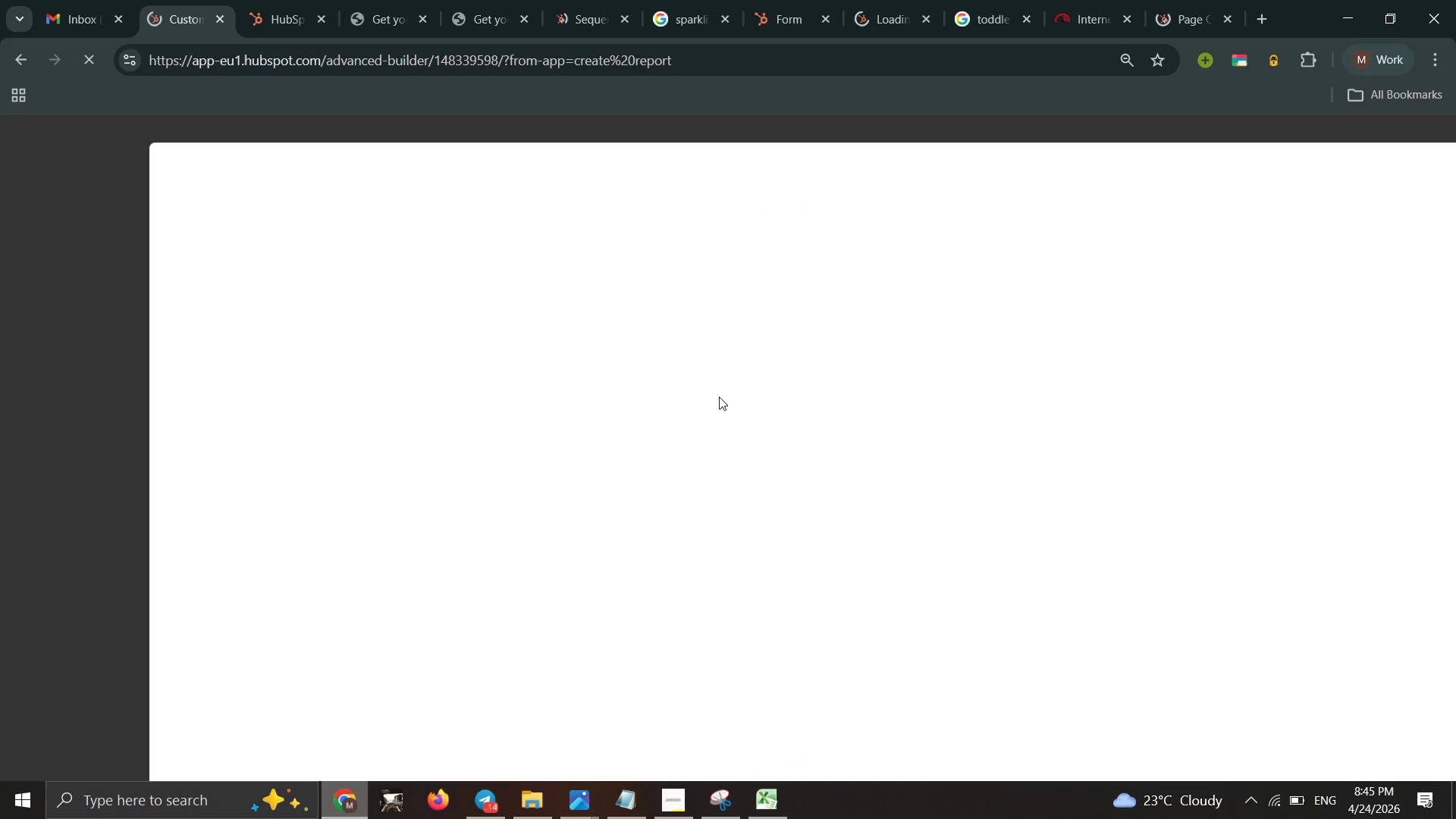 
left_click([698, 127])
 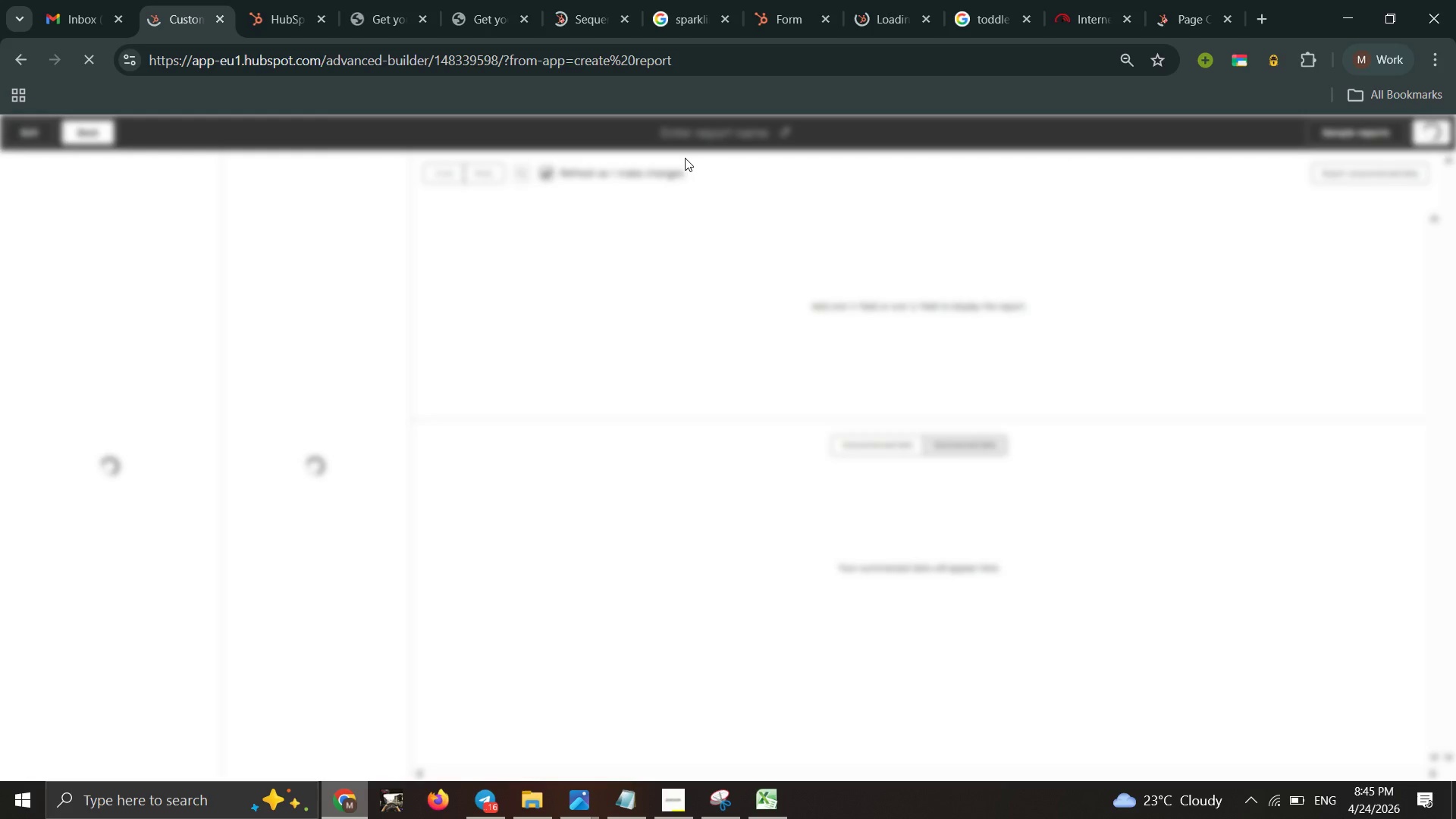 
wait(15.0)
 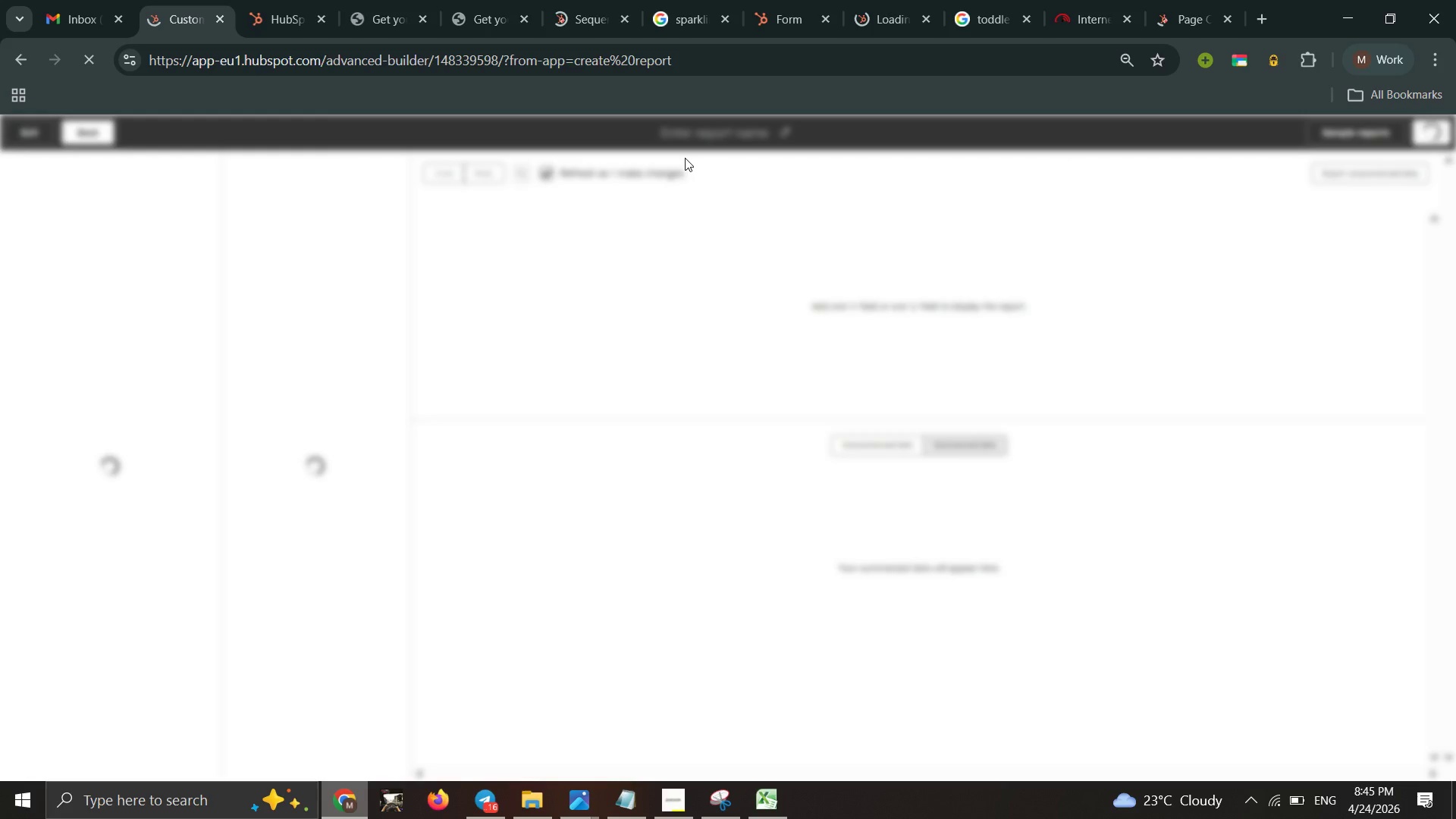 
left_click([1429, 136])
 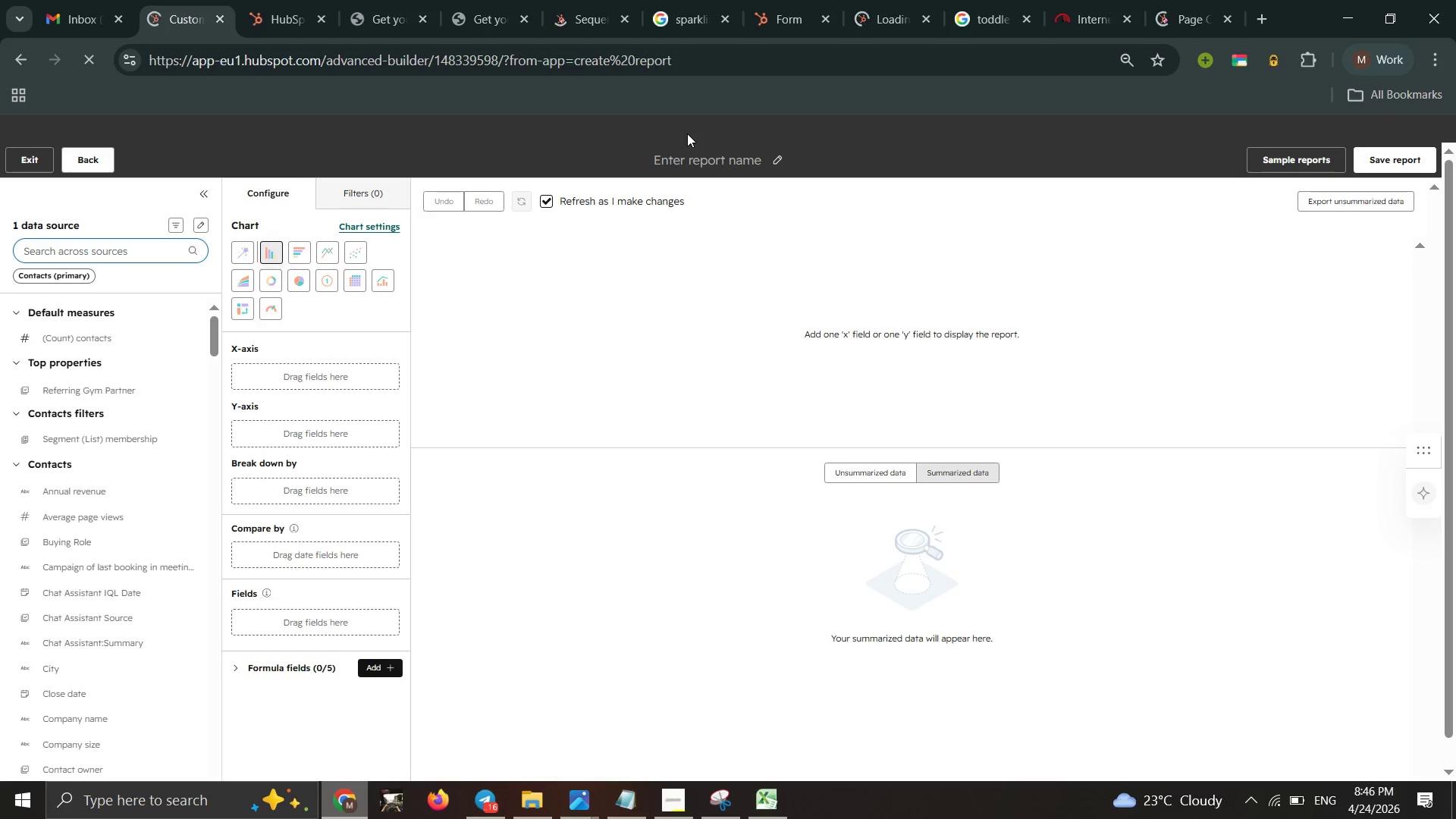 
left_click([719, 155])
 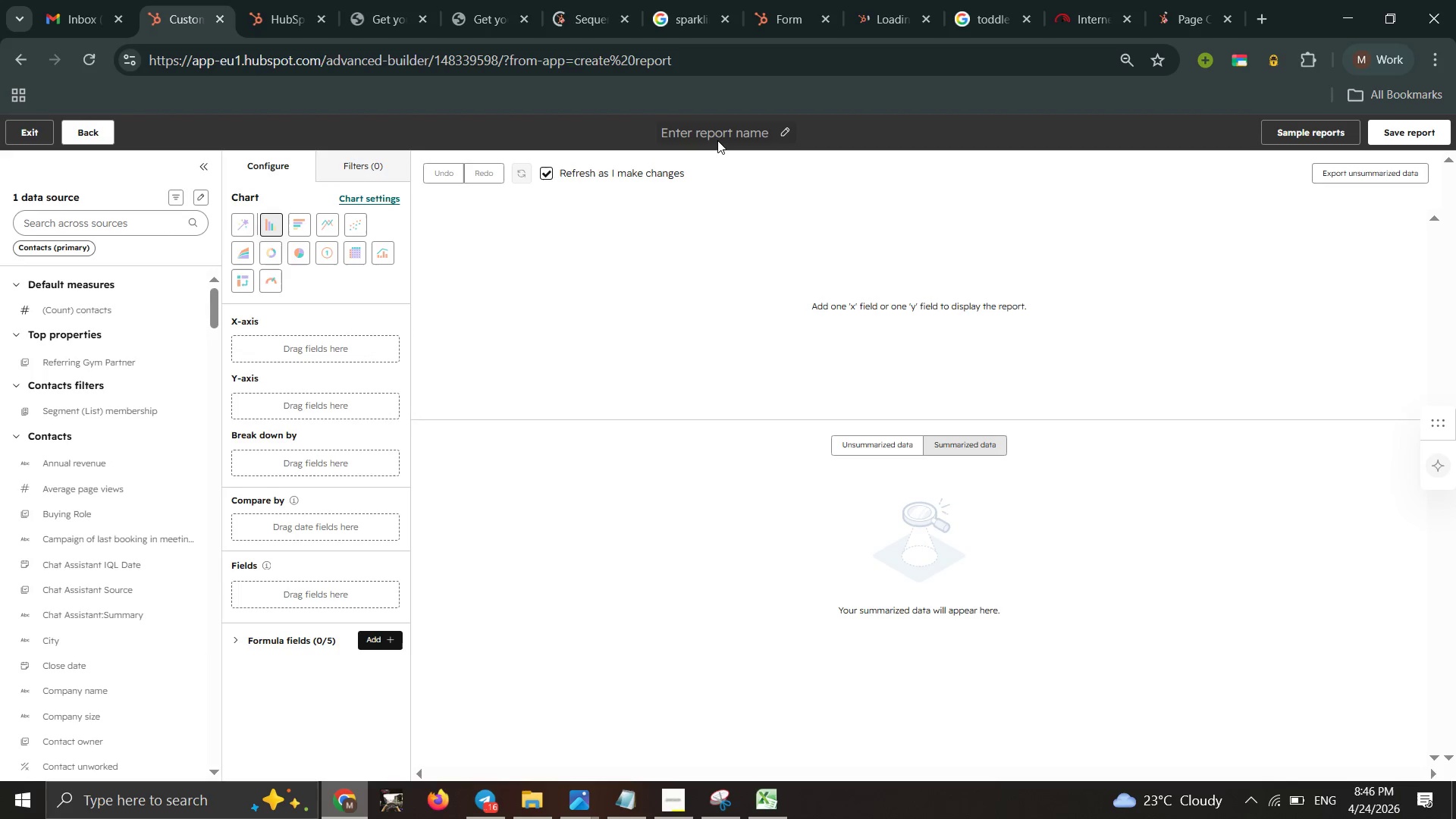 
left_click([717, 136])
 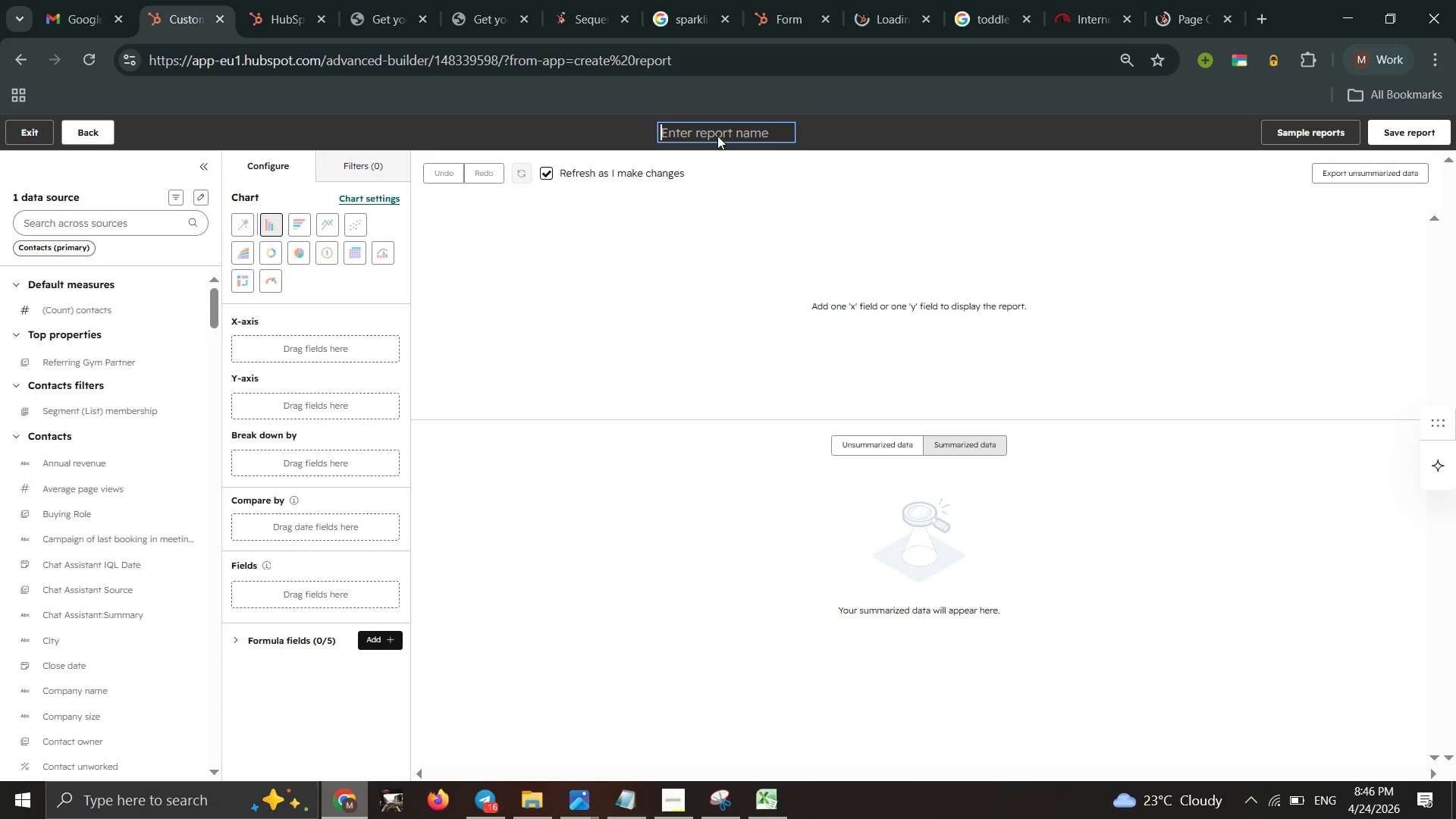 
key(Control+A)
 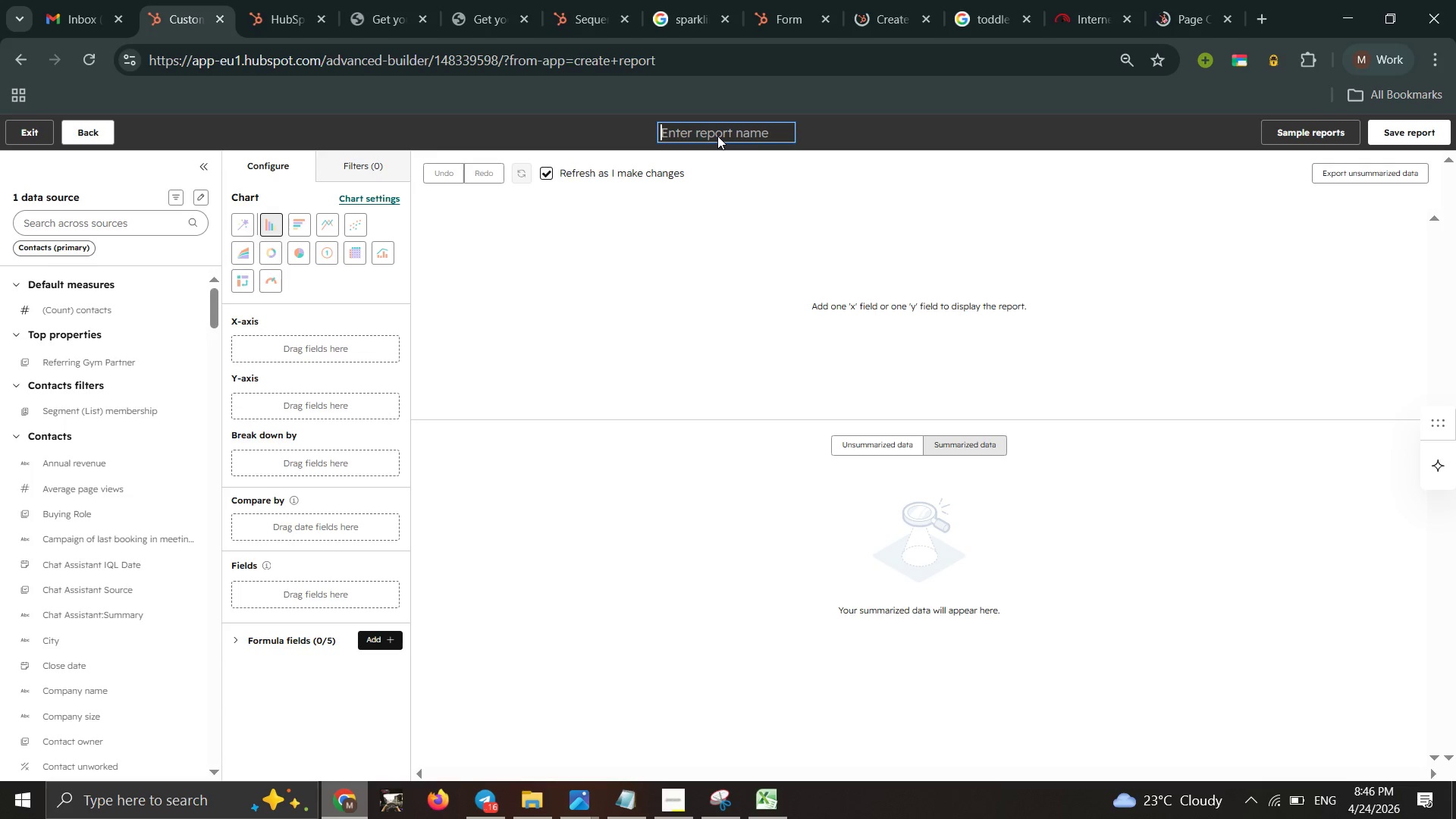 
type(Reo)
key(Backspace)
type(port)
 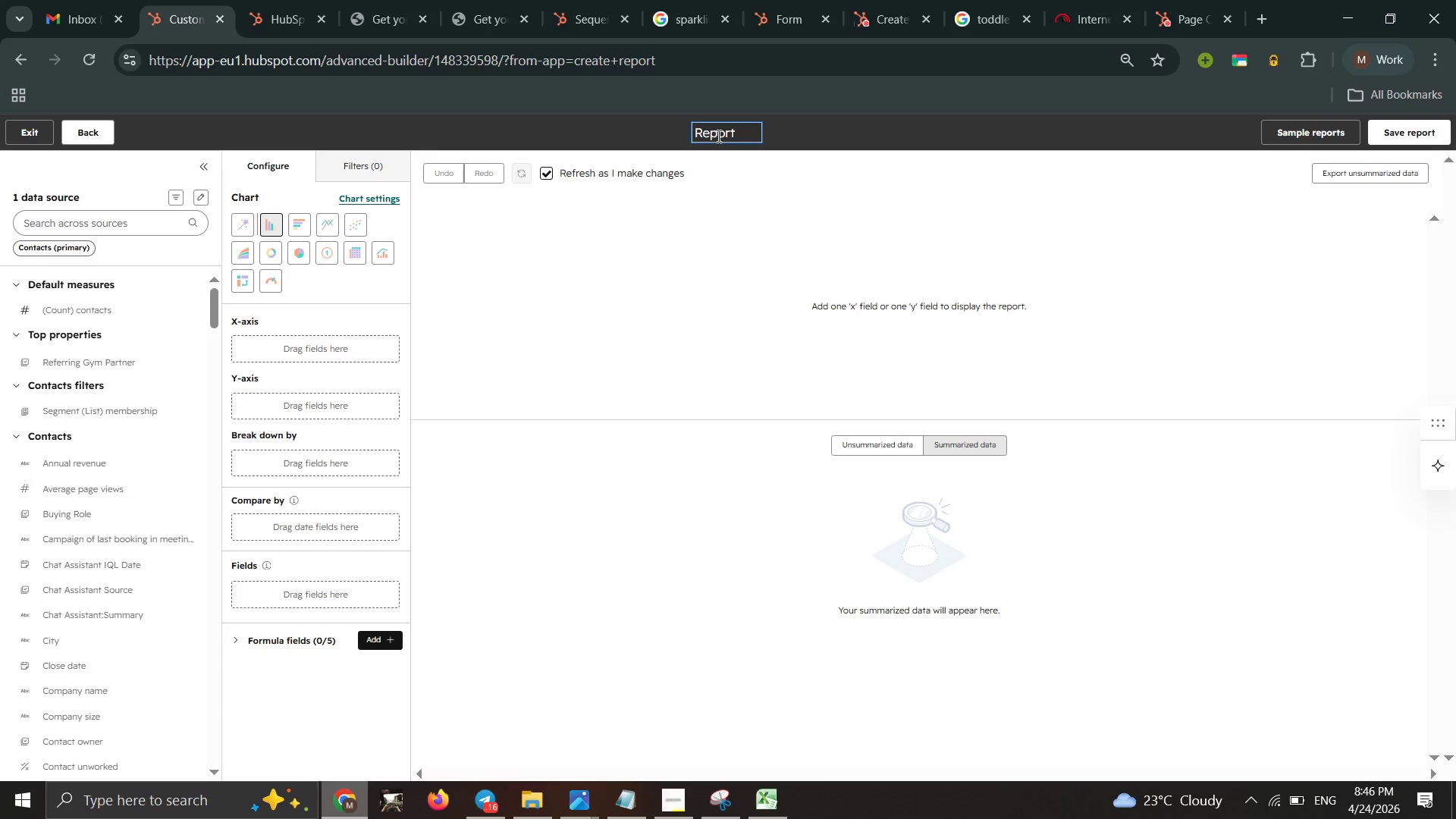 
wait(41.56)
 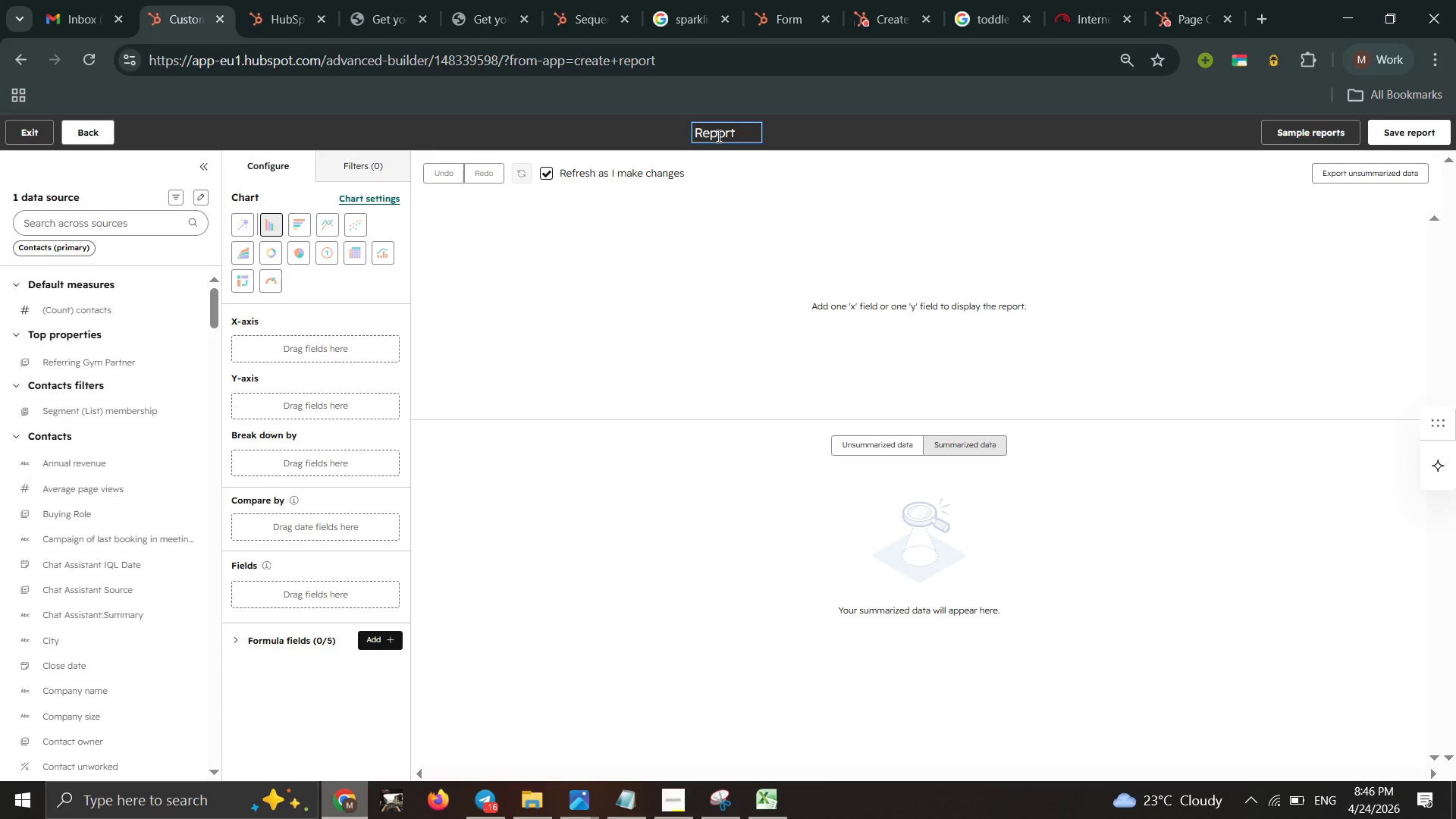 
key(Space)
 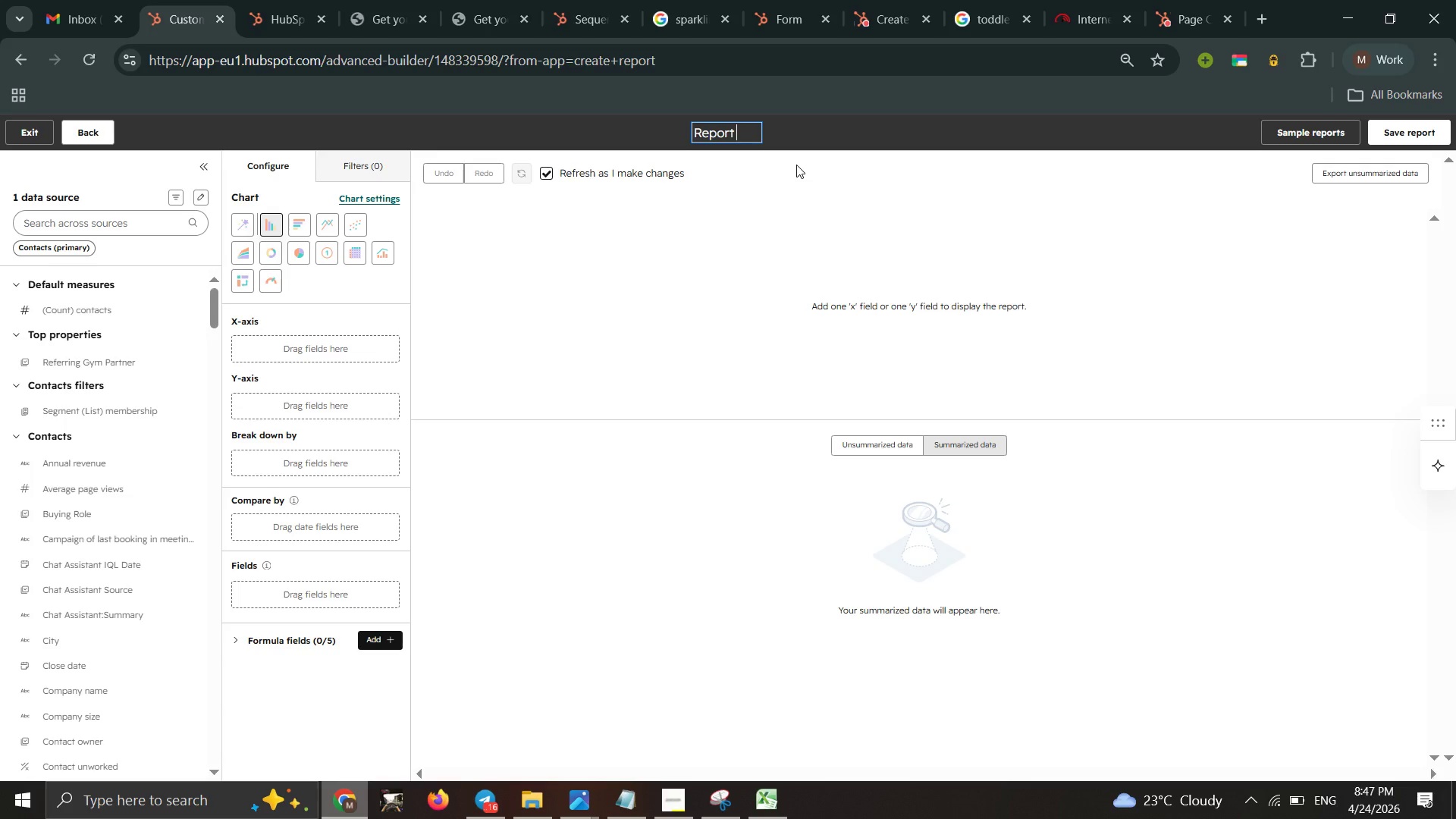 
key(2)
 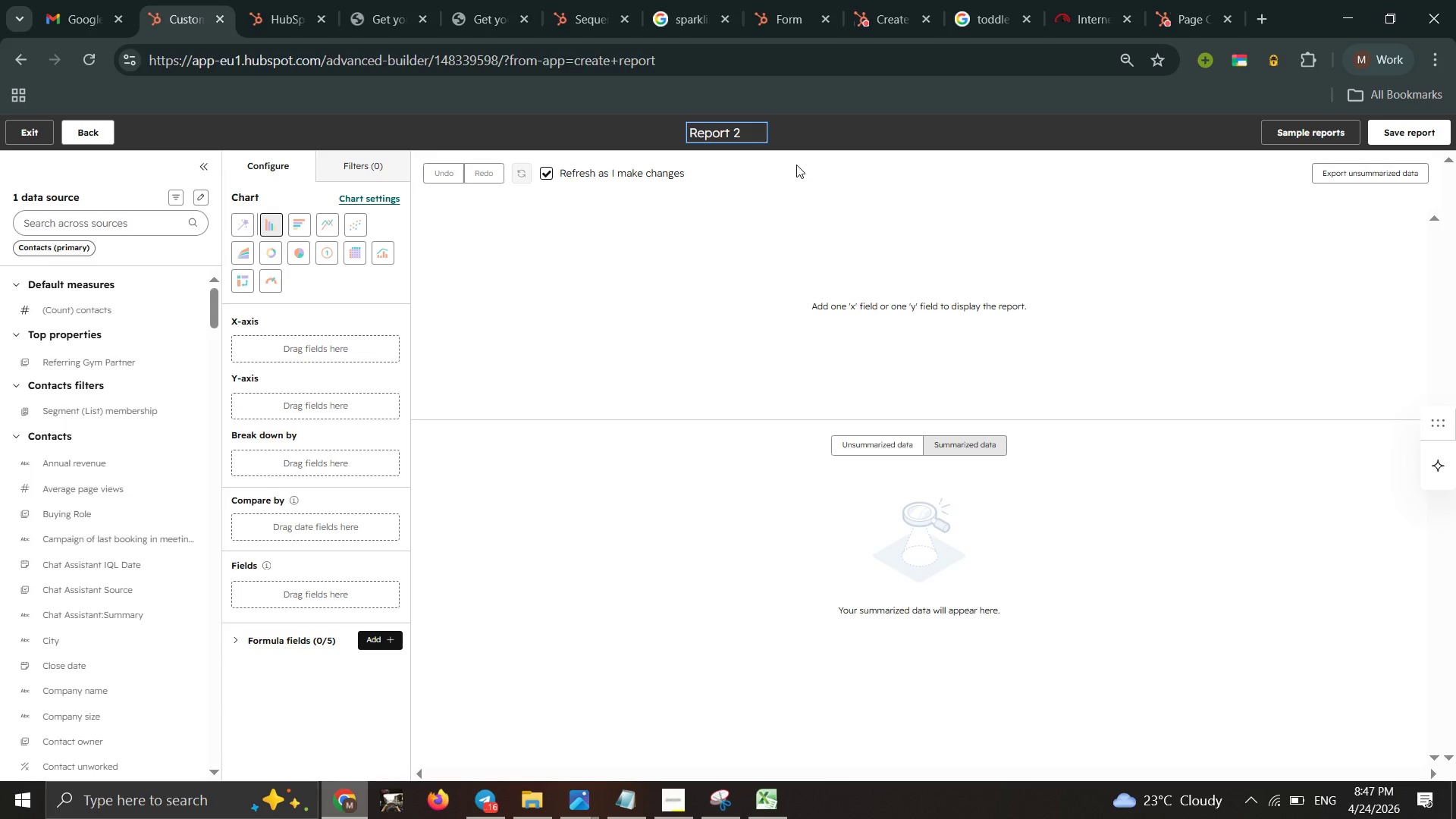 
wait(5.23)
 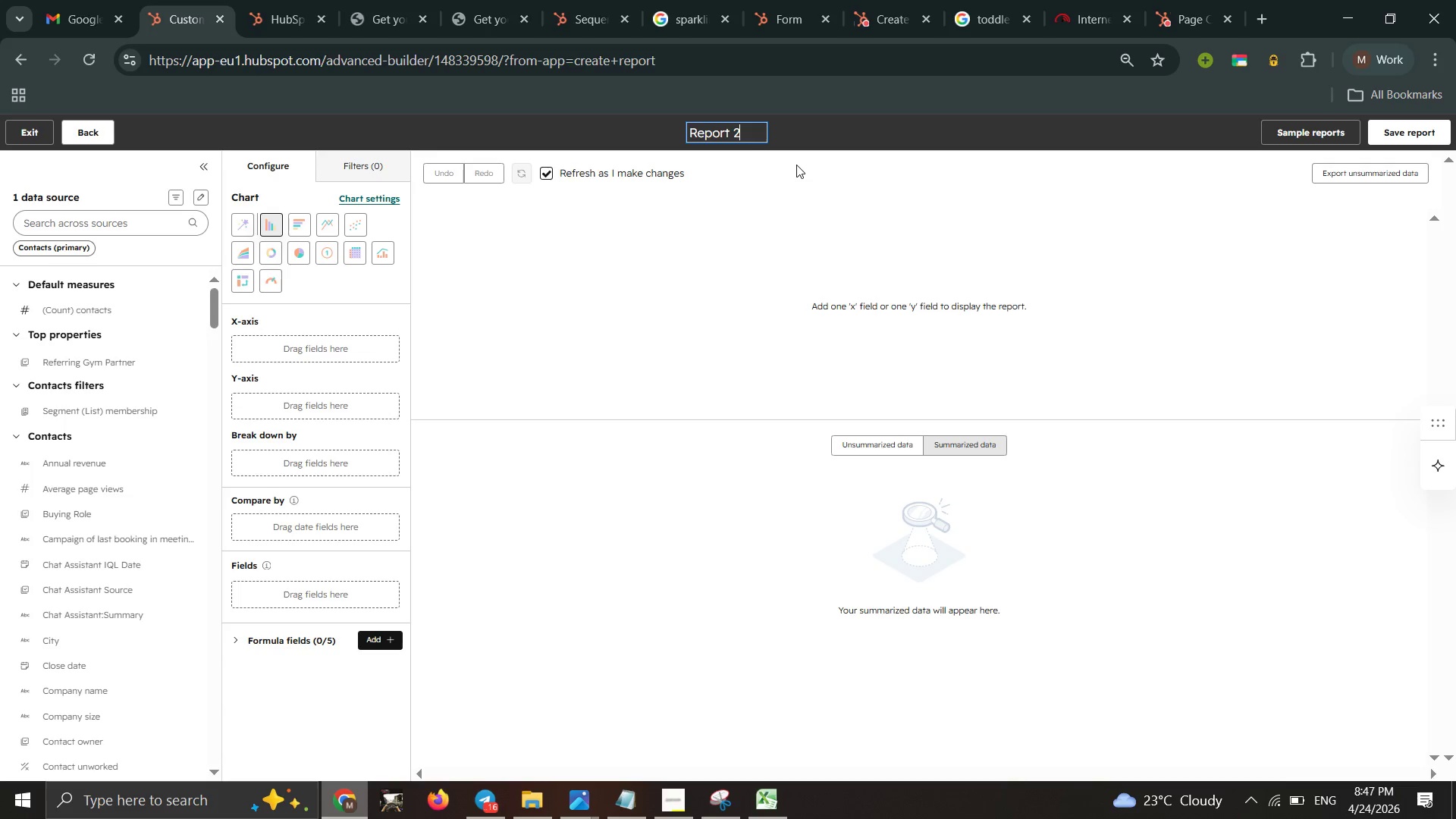 
type( Reve)
 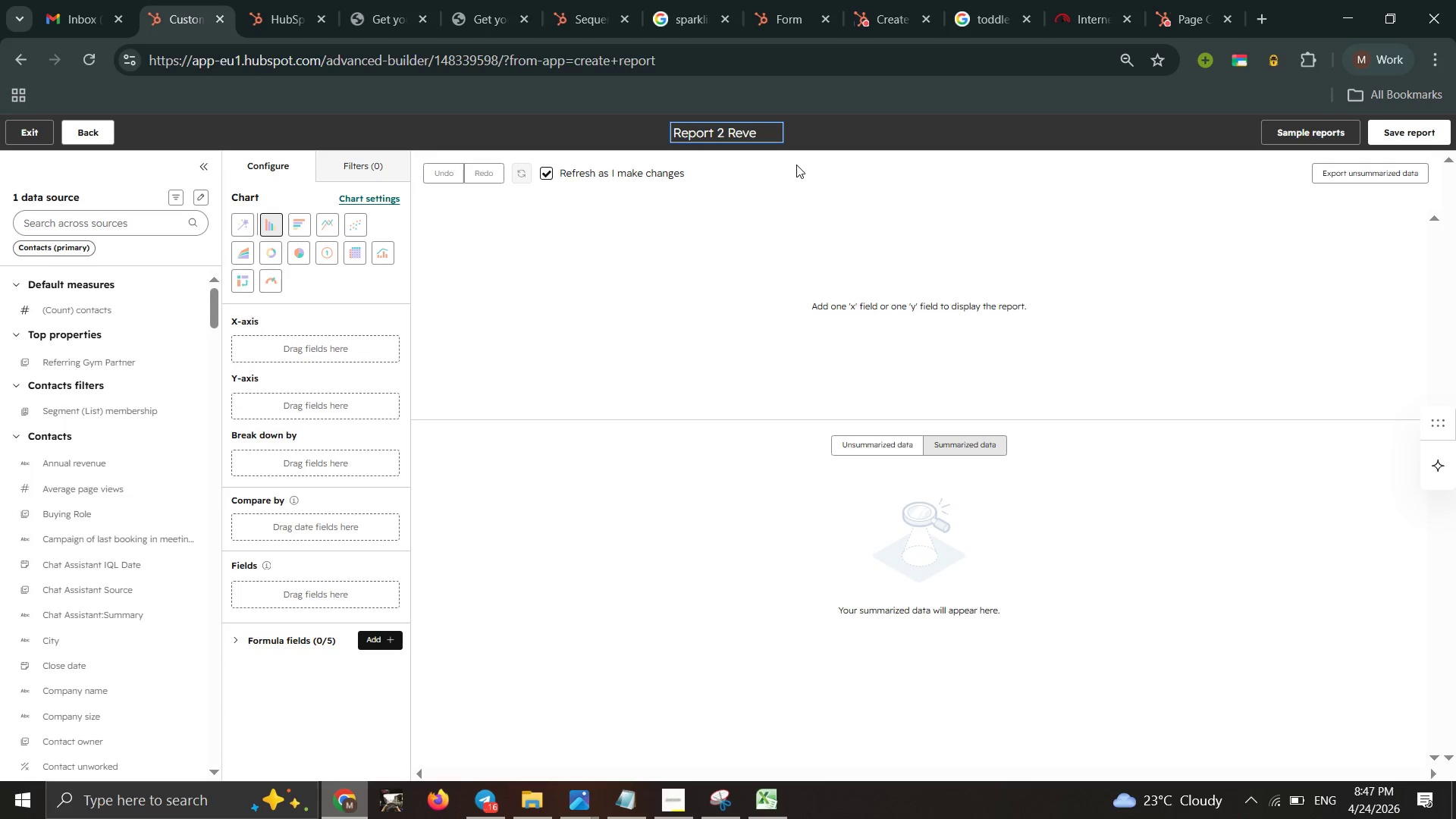 
wait(18.59)
 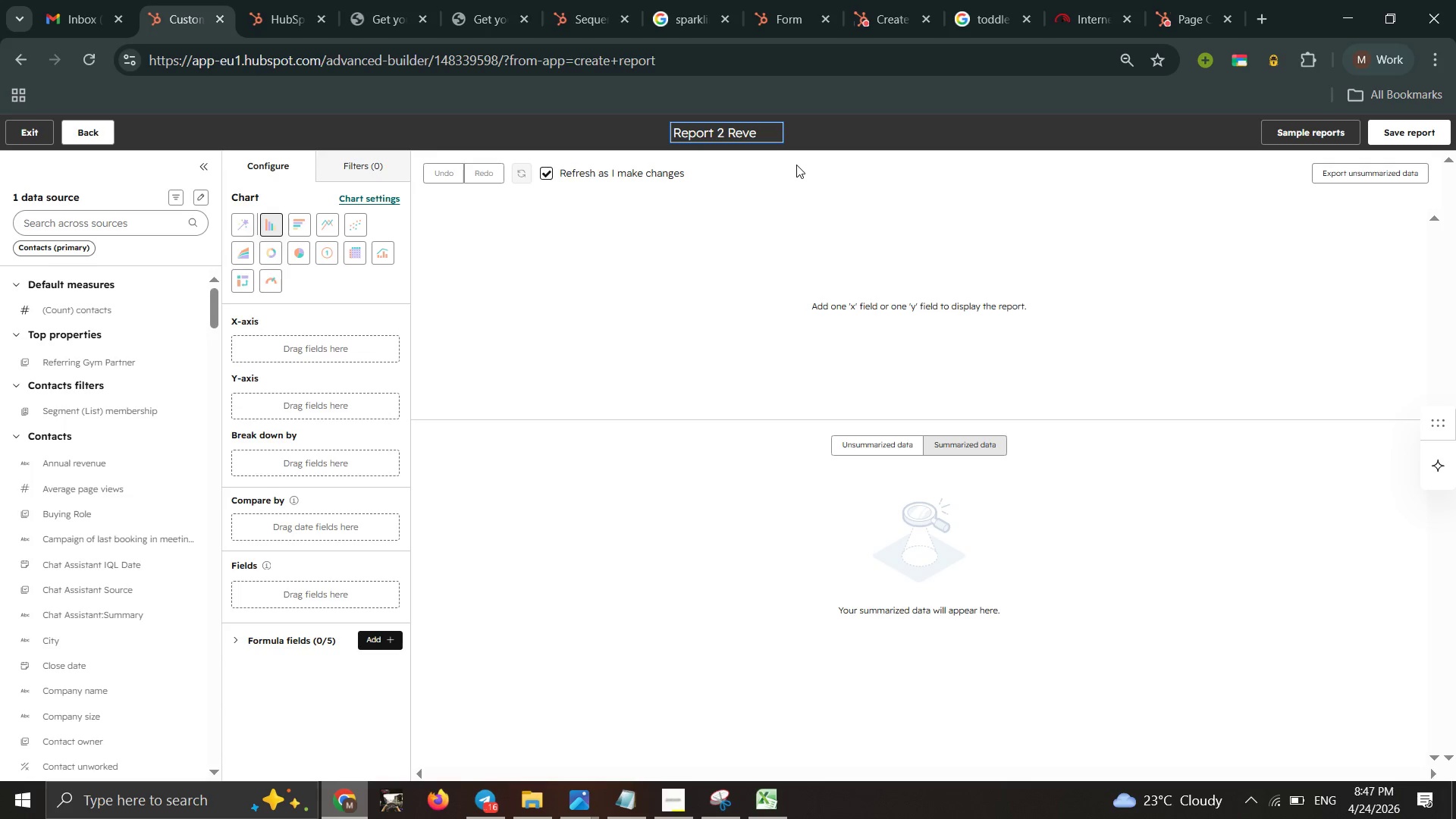 
key(N)
 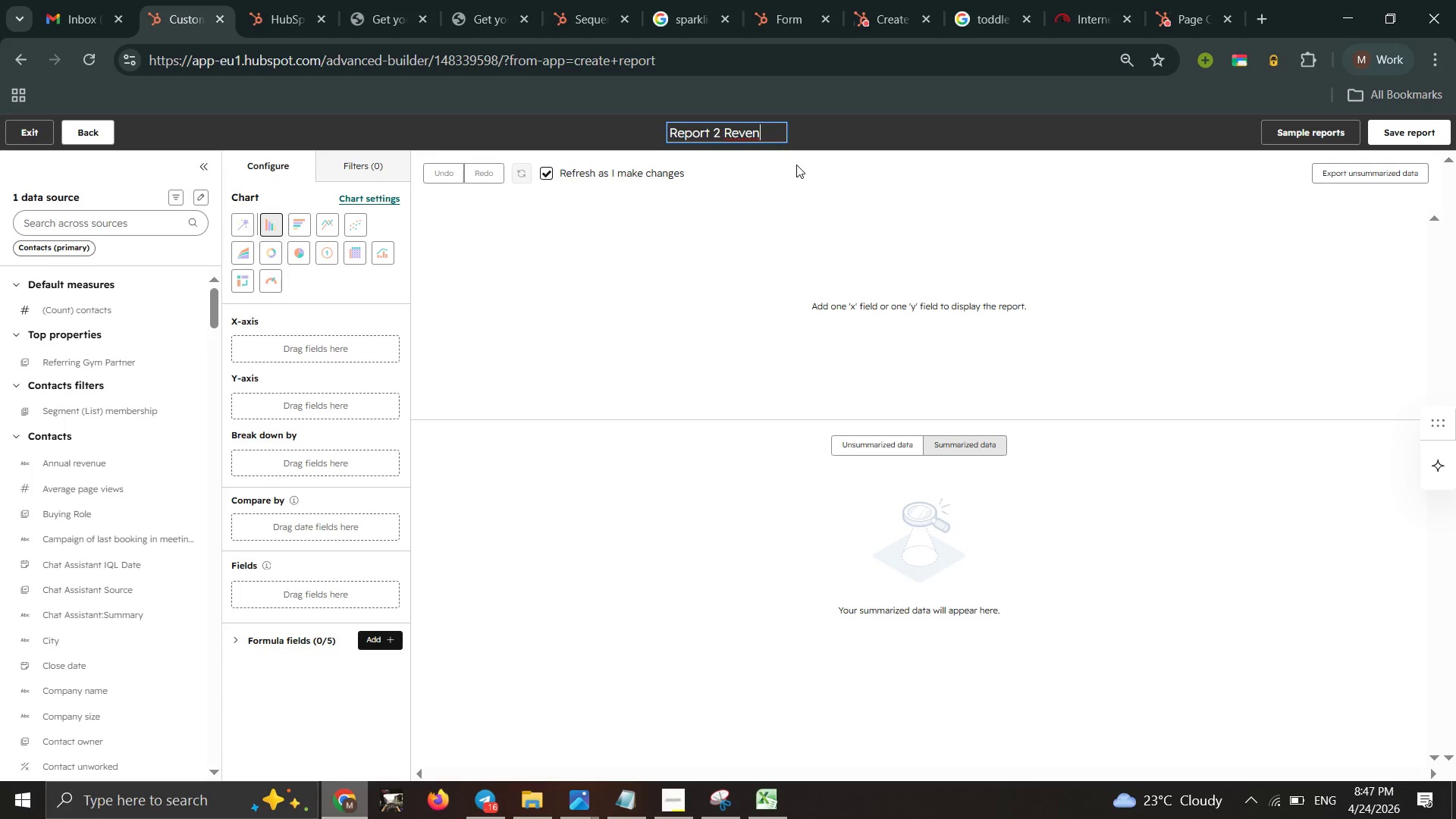 
wait(11.75)
 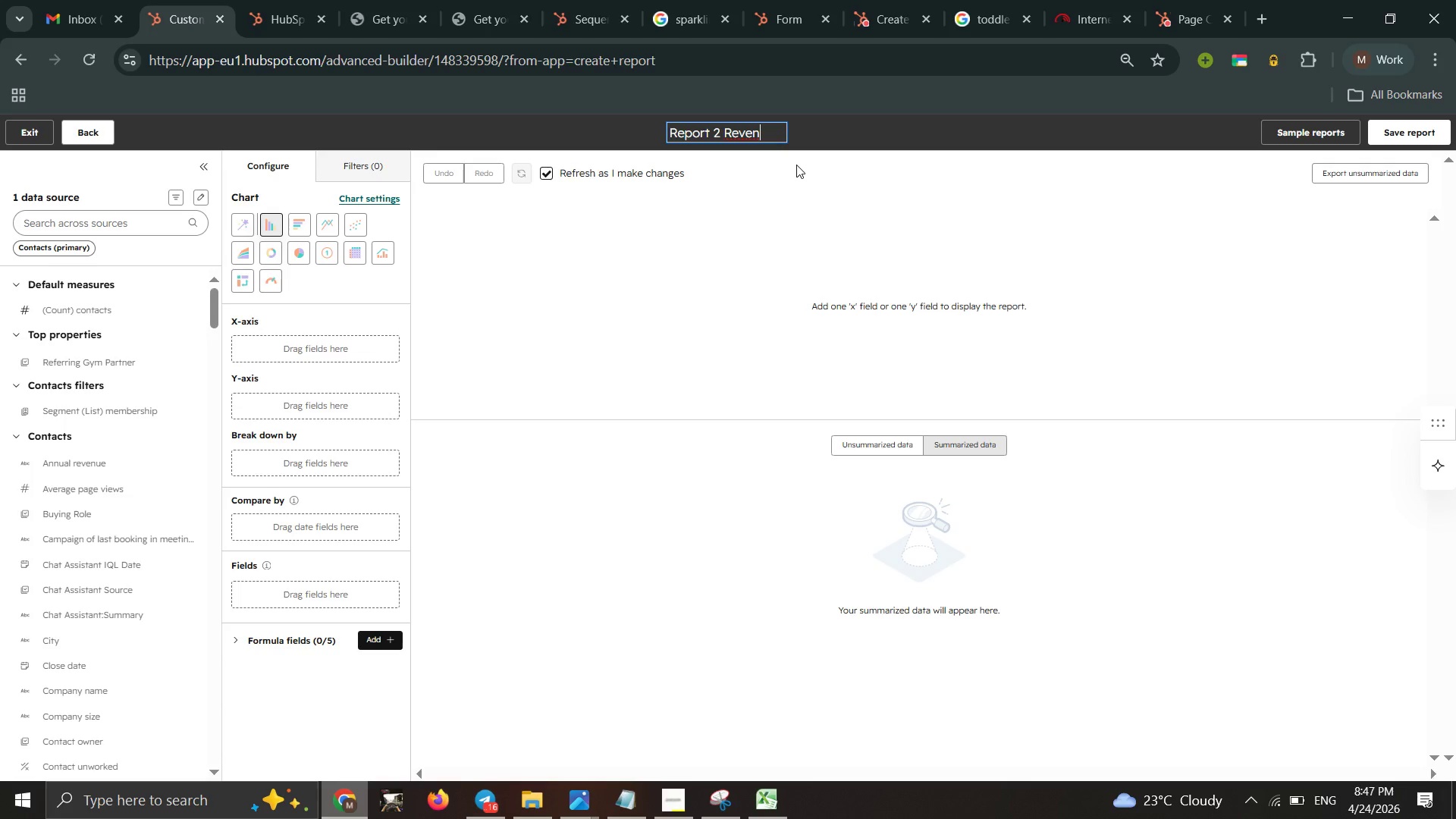 
type(ue)
 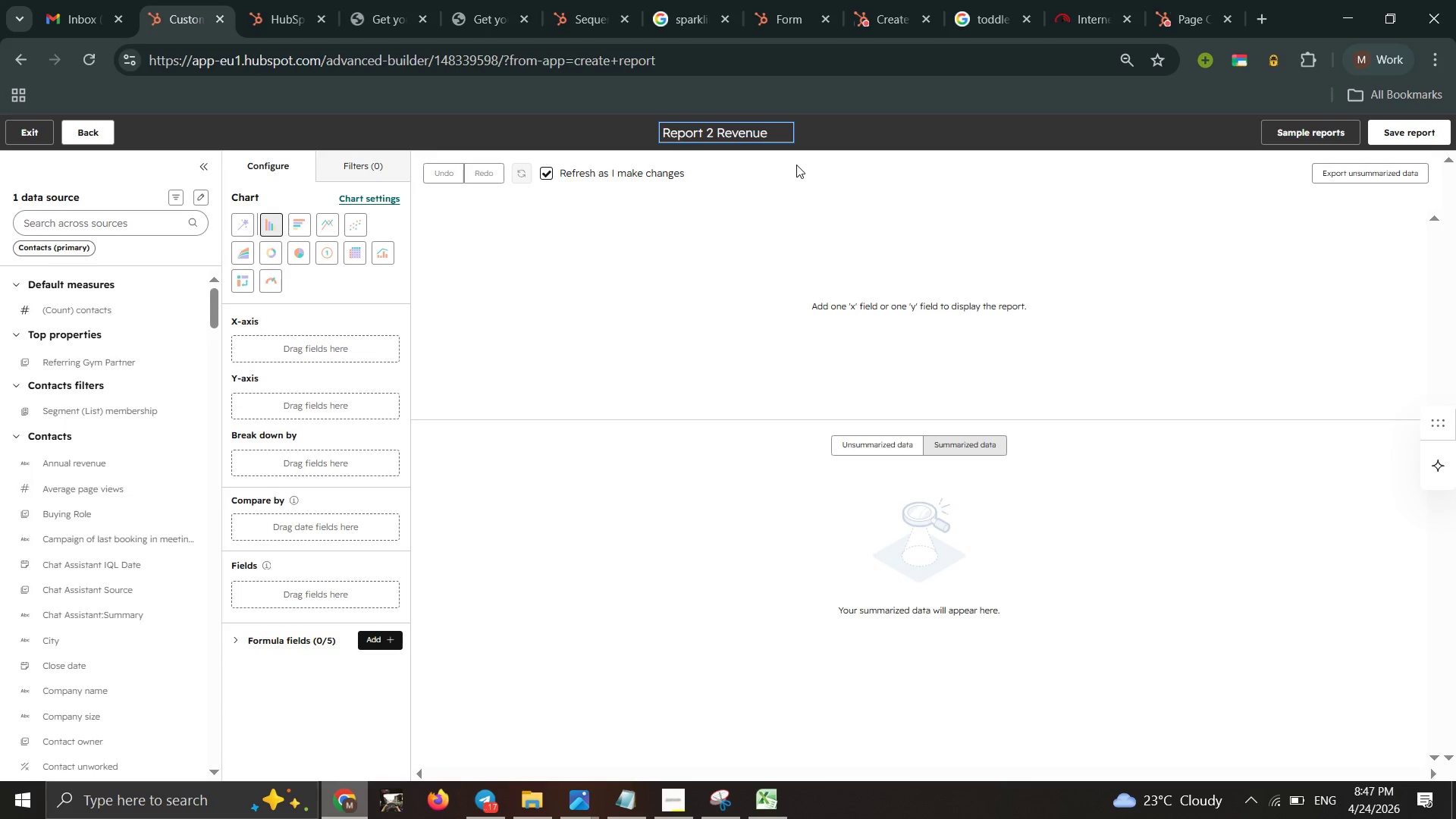 
double_click([584, 307])
 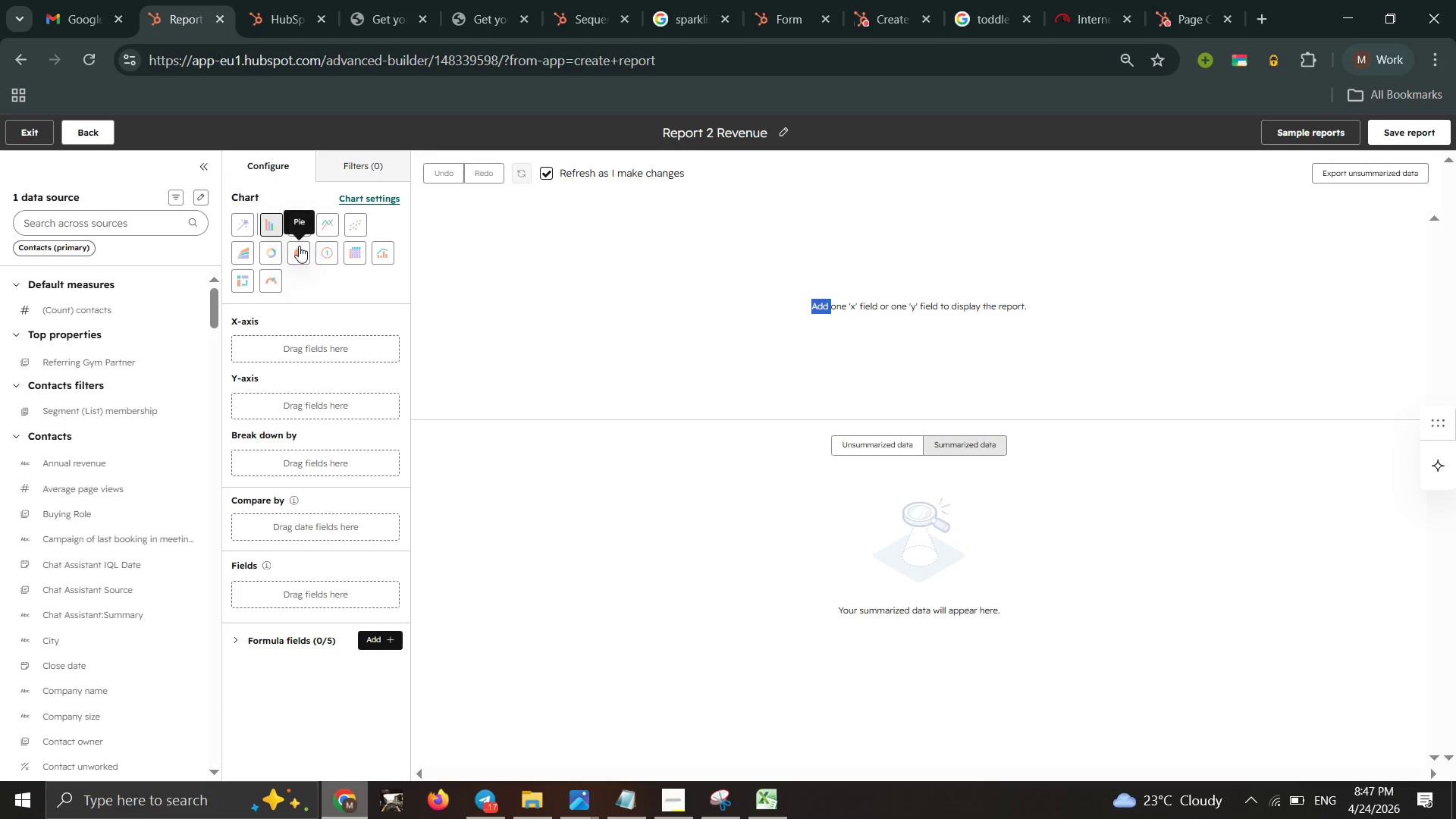 
double_click([299, 246])
 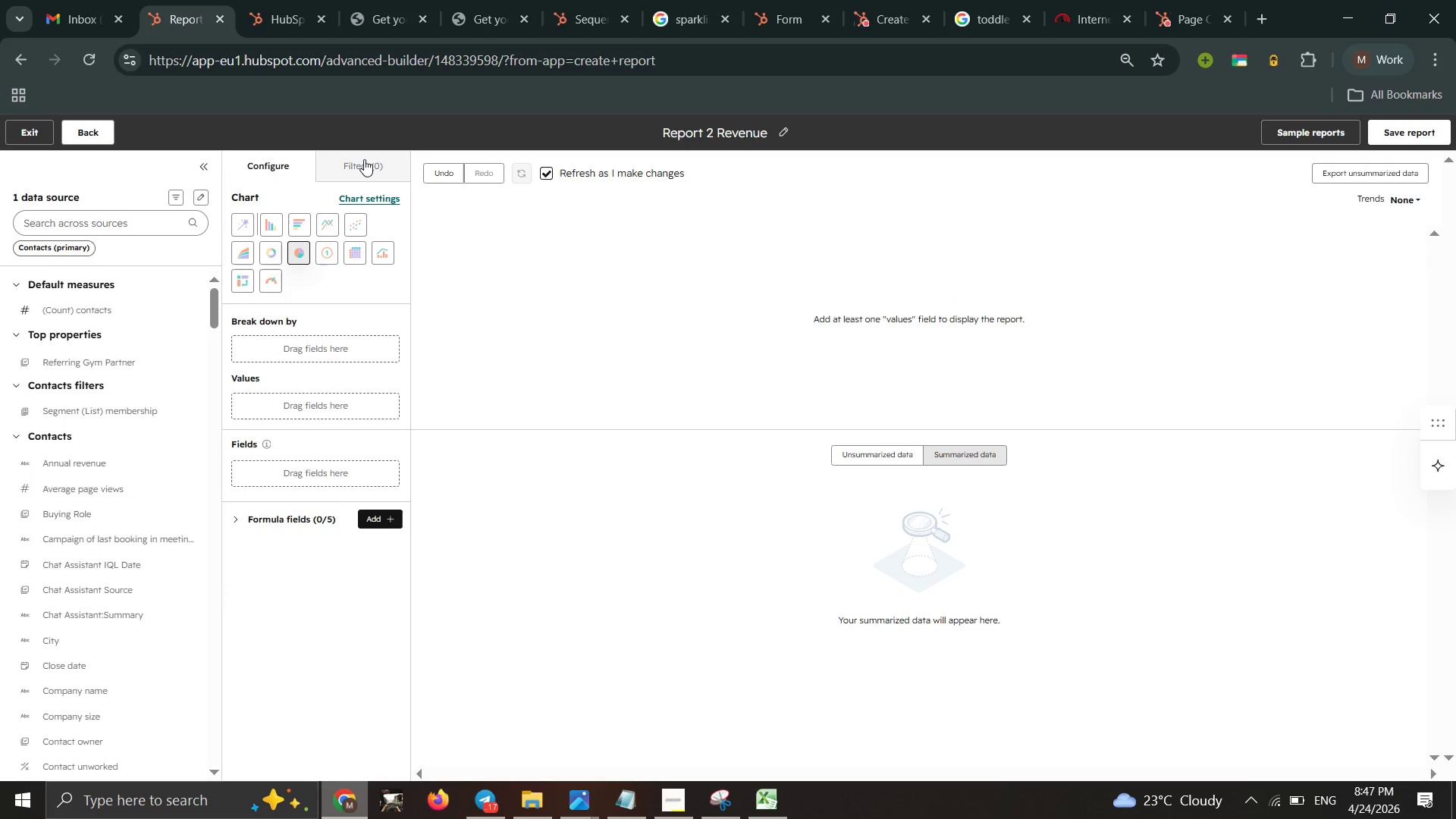 
double_click([364, 159])
 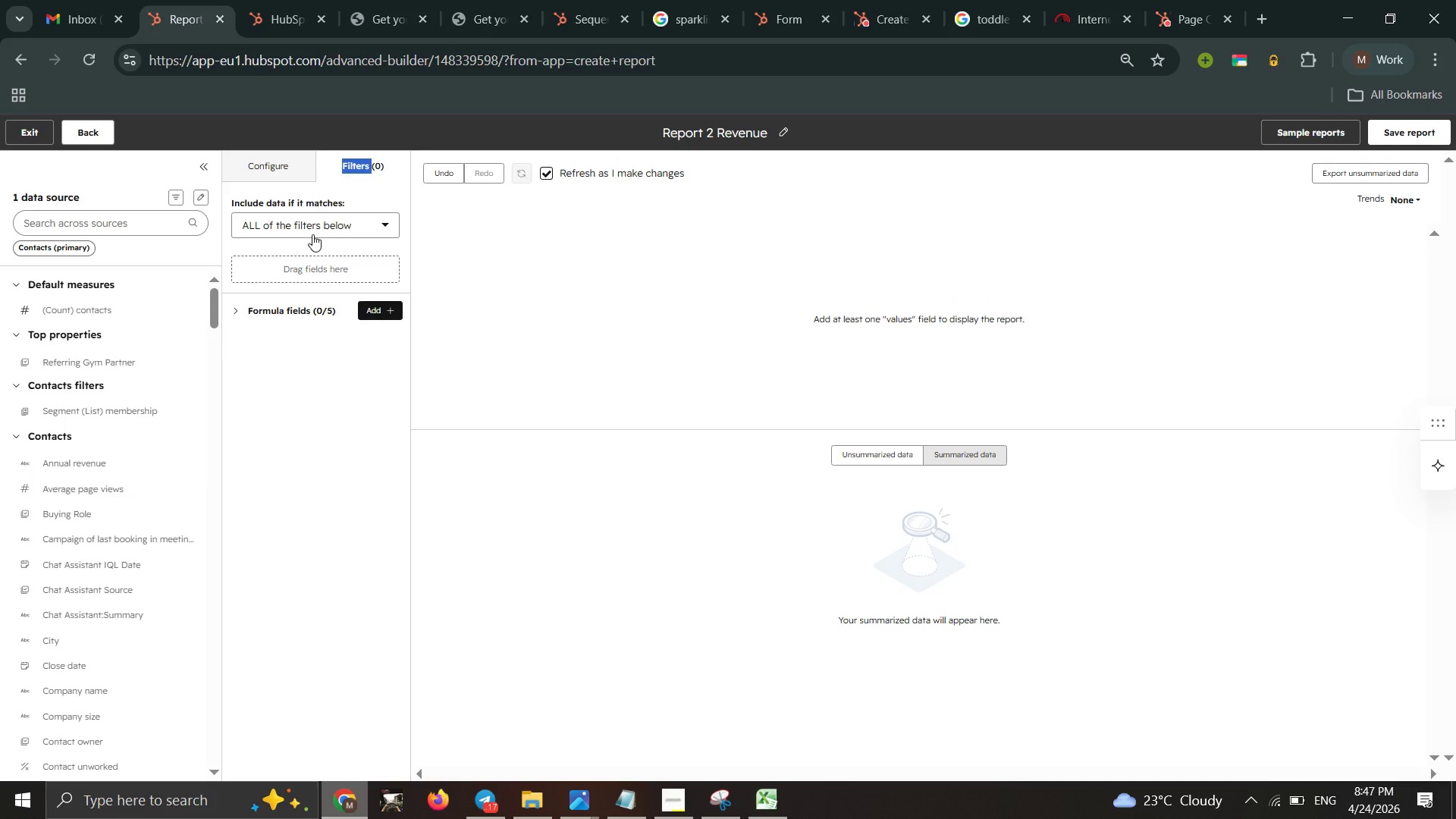 
double_click([315, 224])
 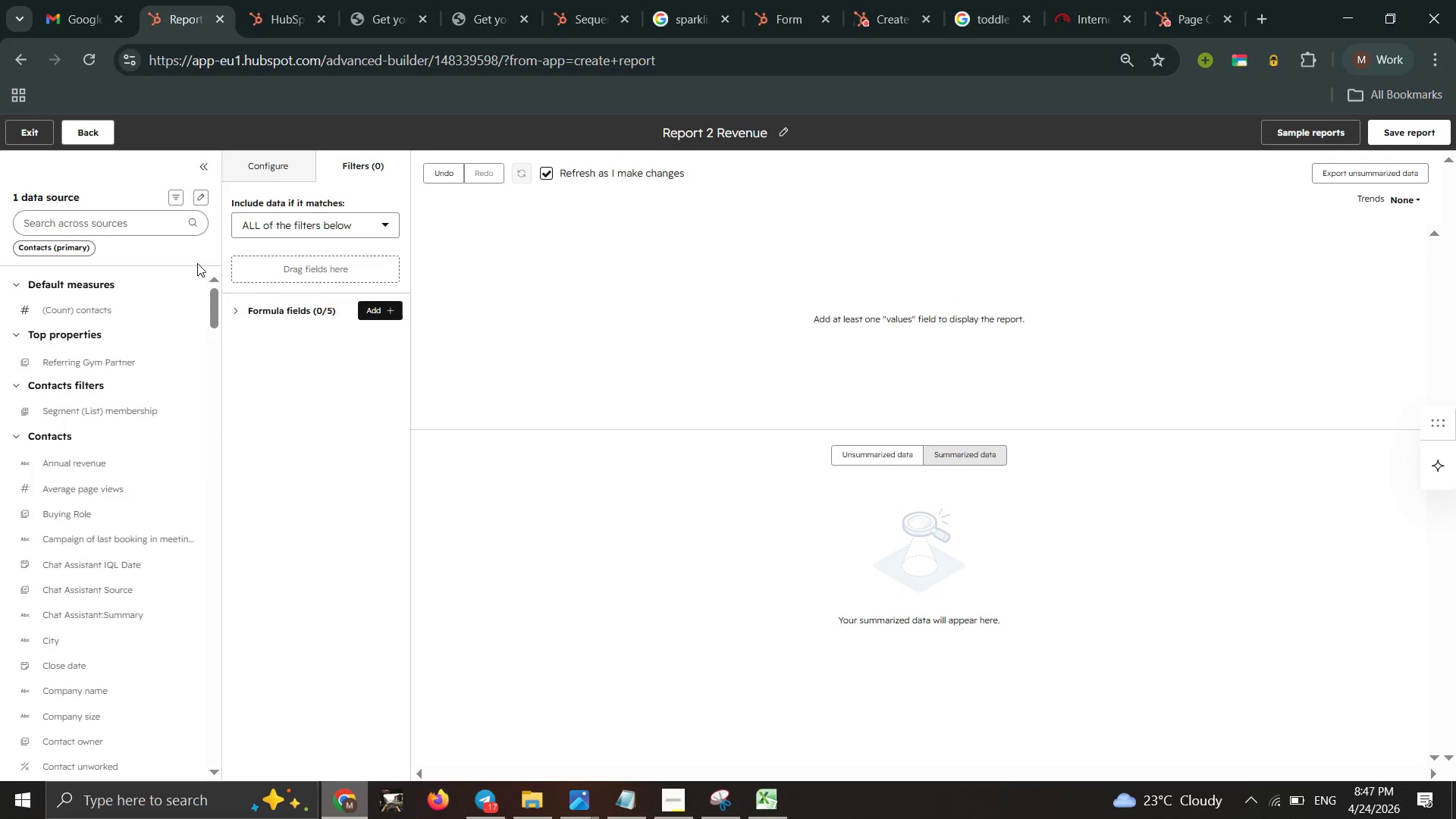 
left_click([122, 215])
 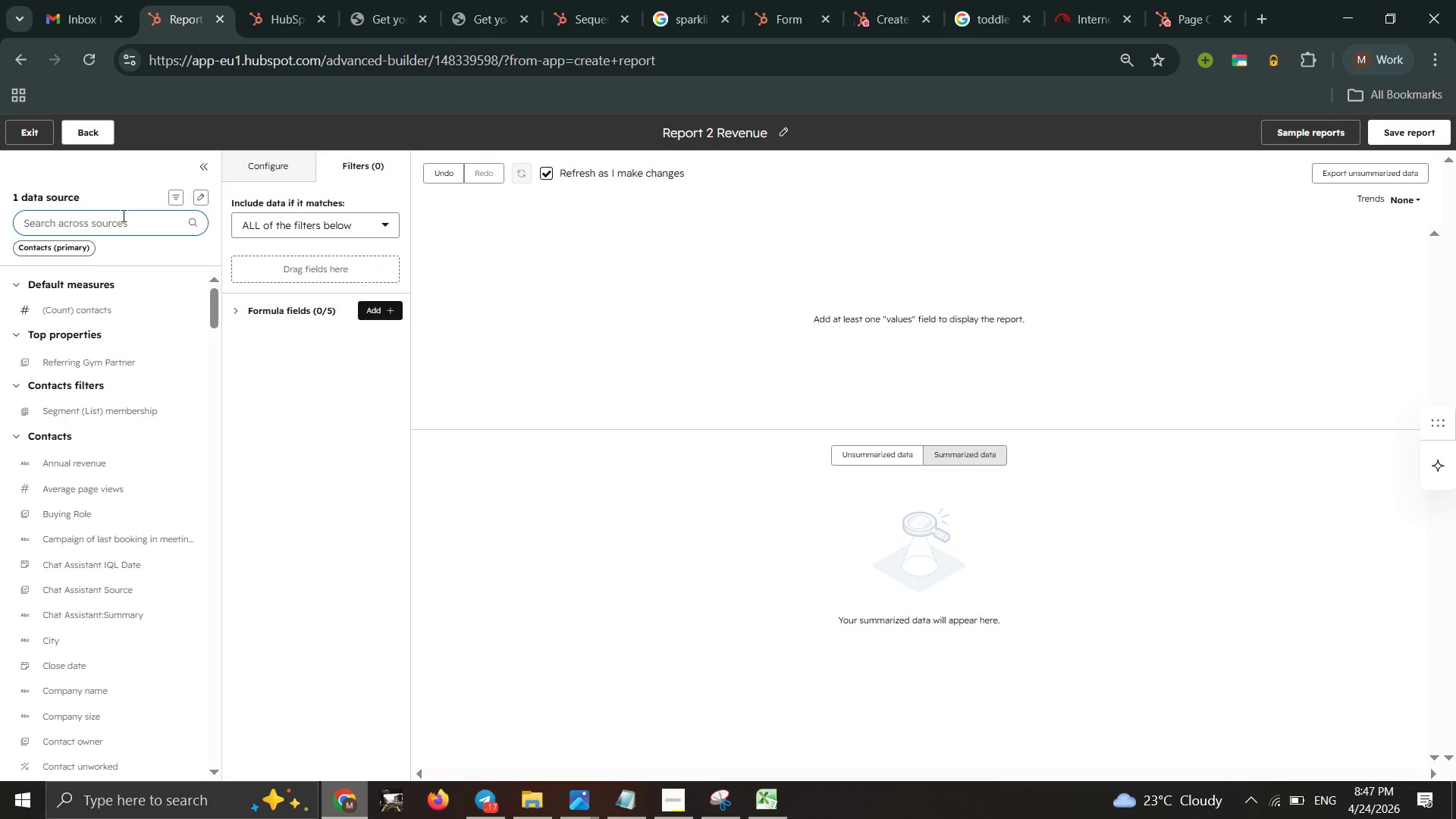 
wait(10.89)
 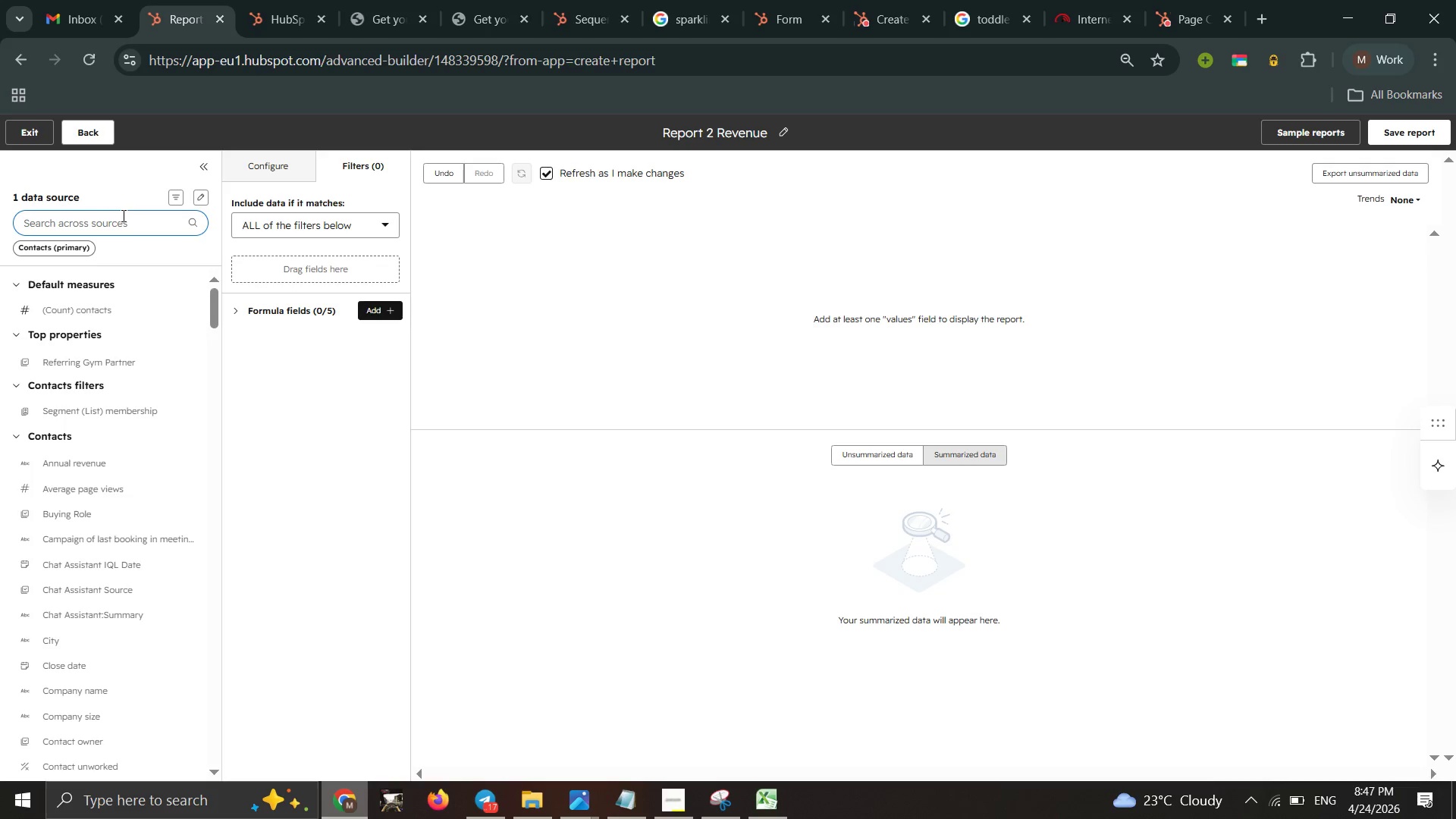 
type(deal)
 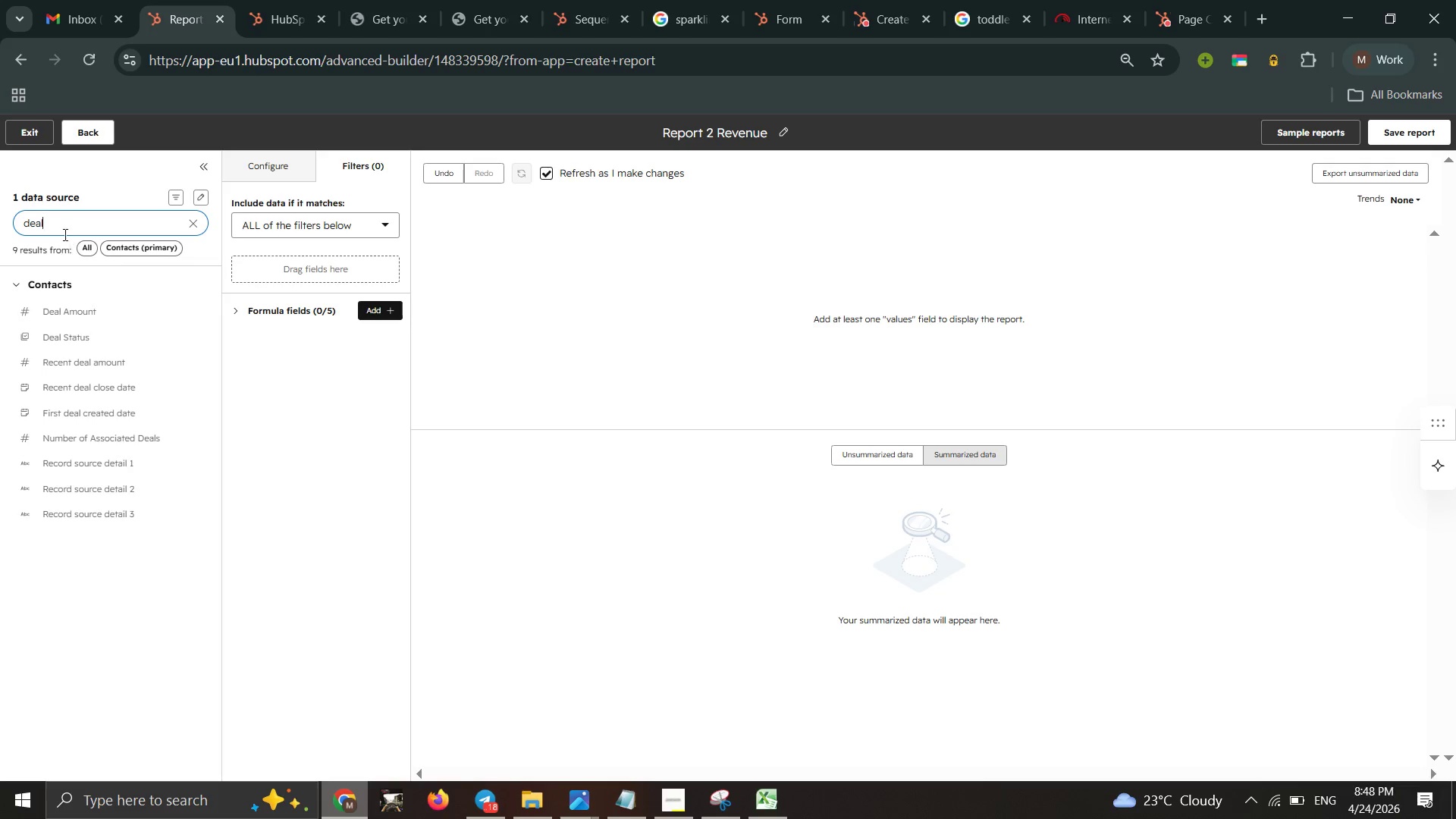 
wait(5.67)
 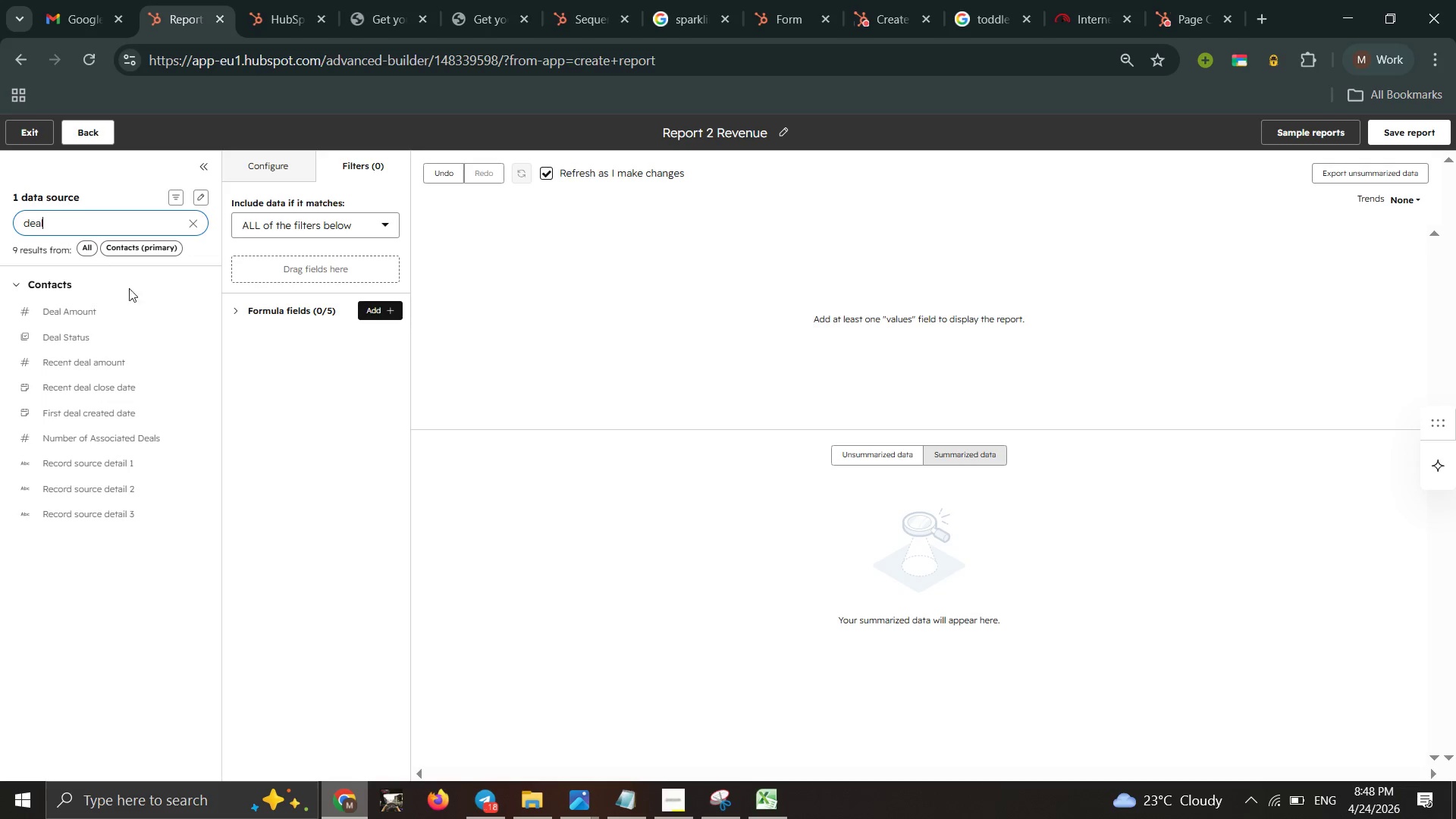 
key(Space)
 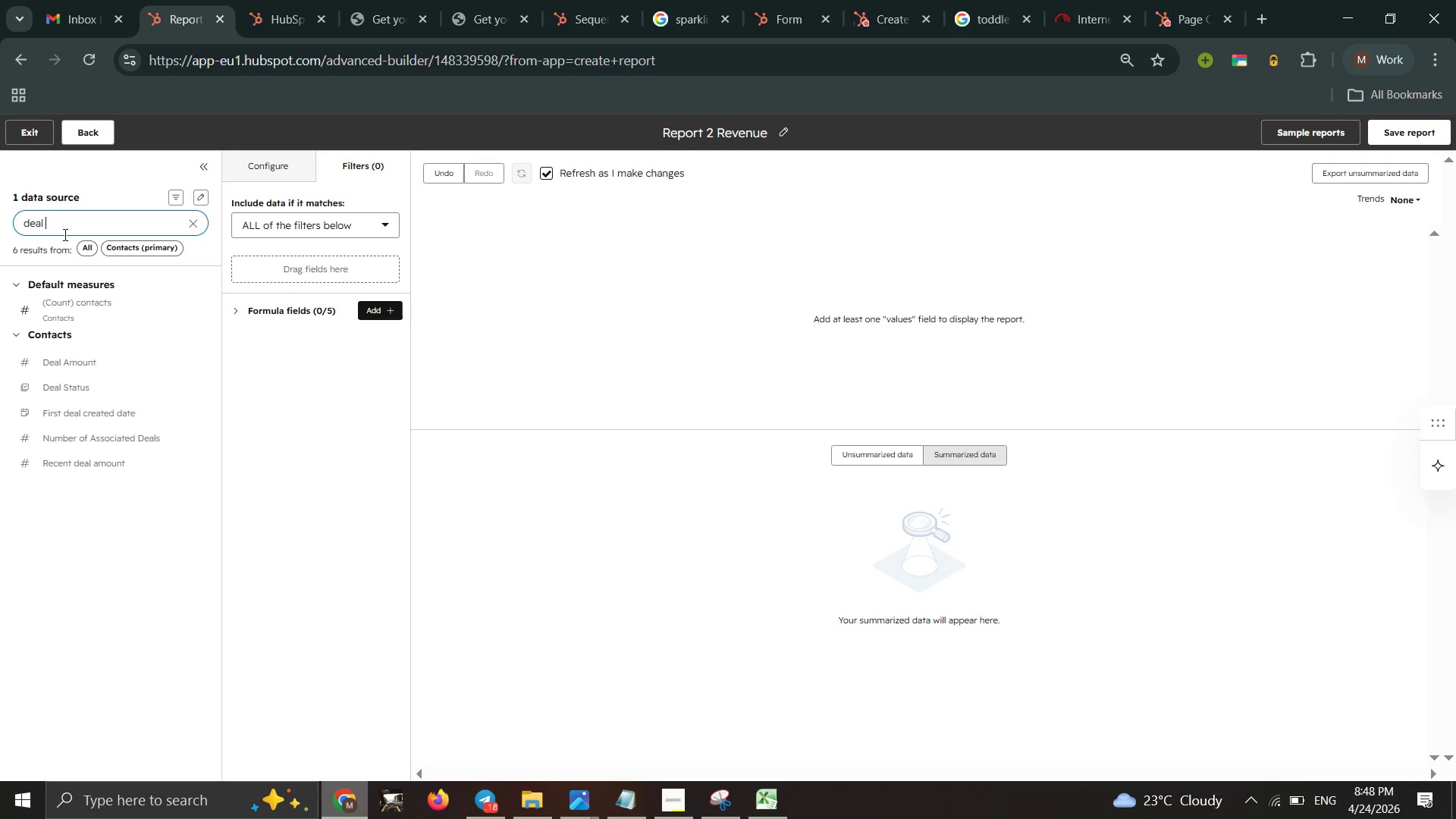 
mouse_move([71, 379])
 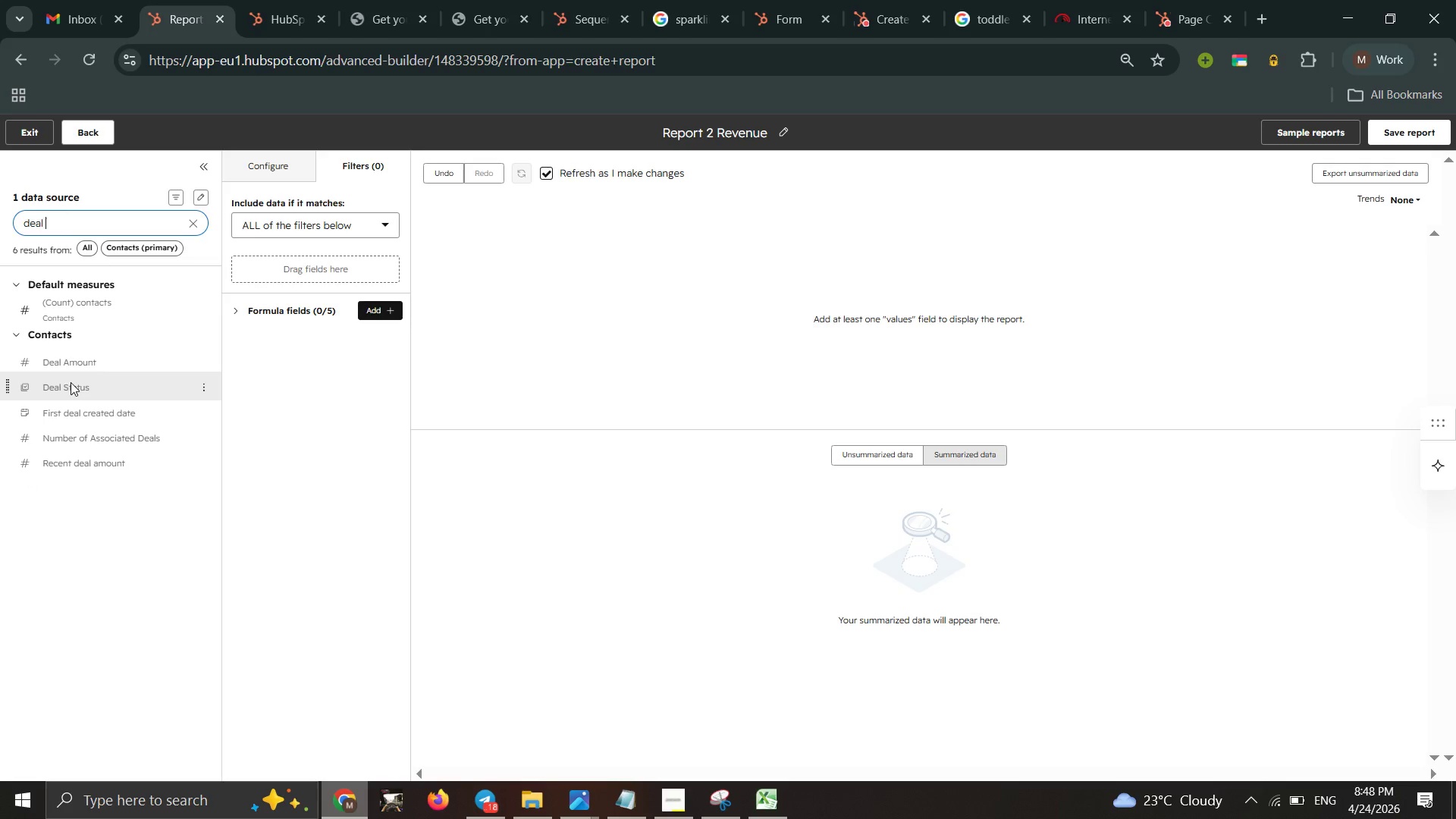 
left_click([71, 382])
 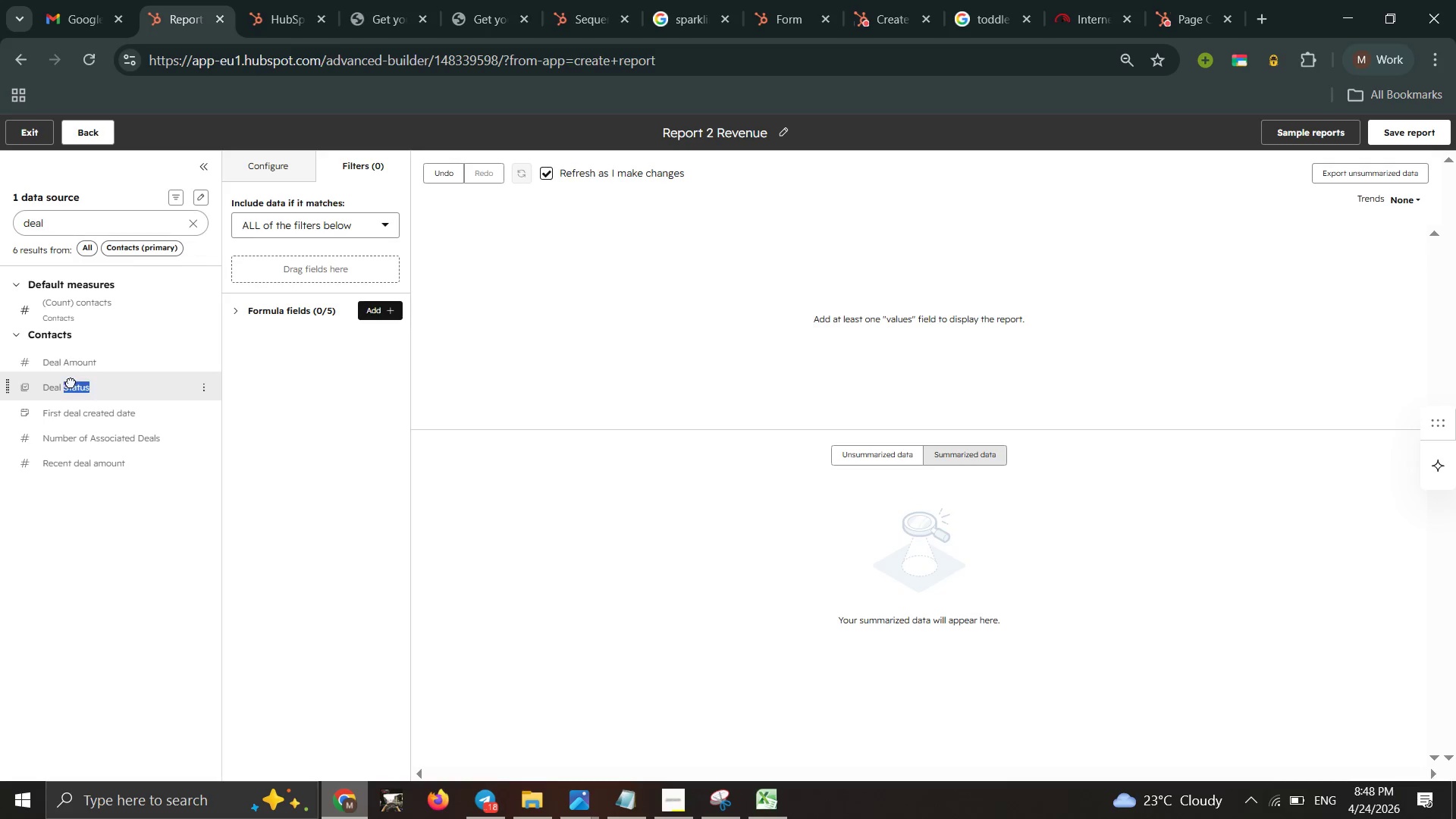 
left_click_drag(start_coordinate=[71, 382], to_coordinate=[259, 261])
 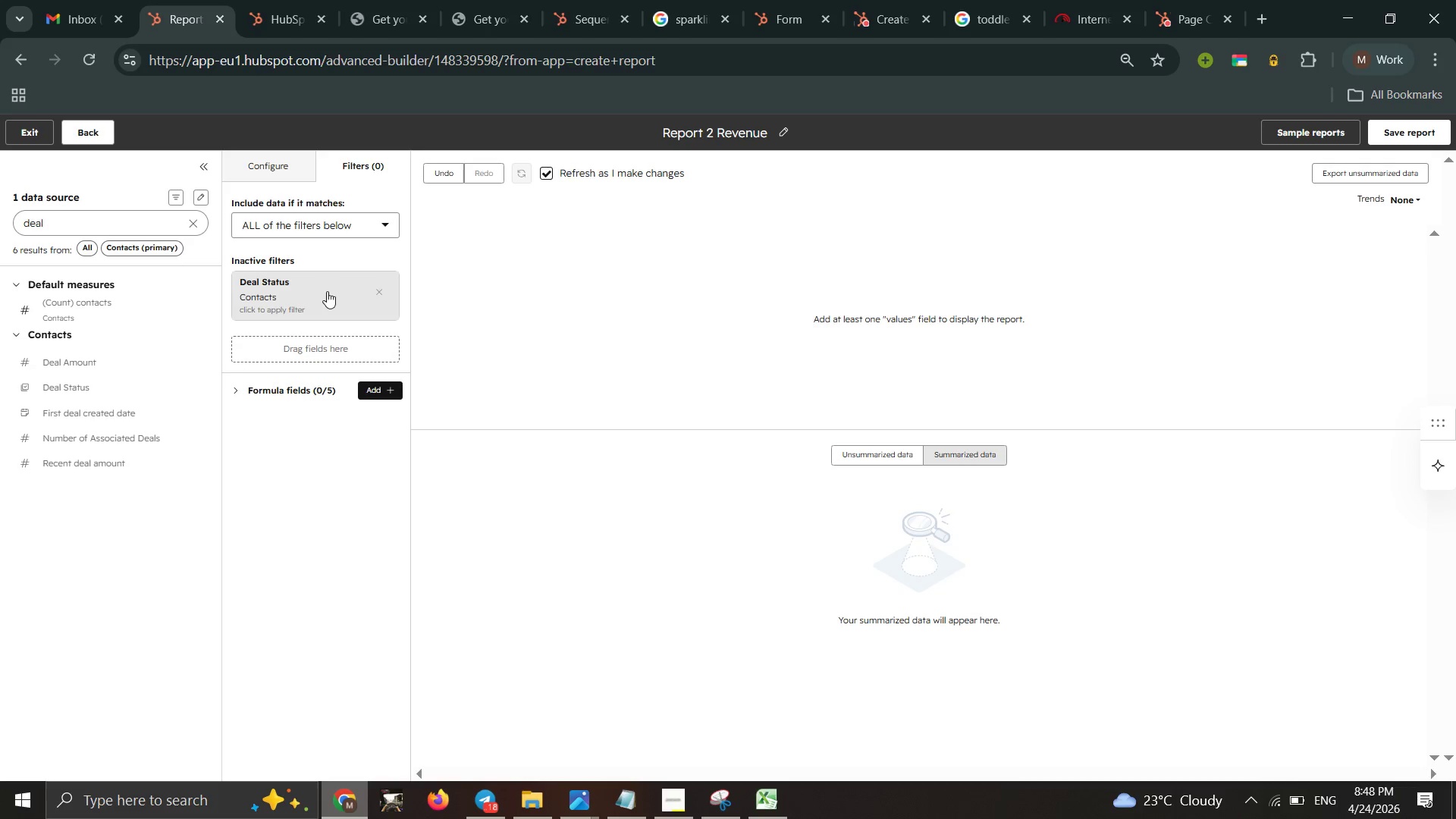 
left_click([322, 299])
 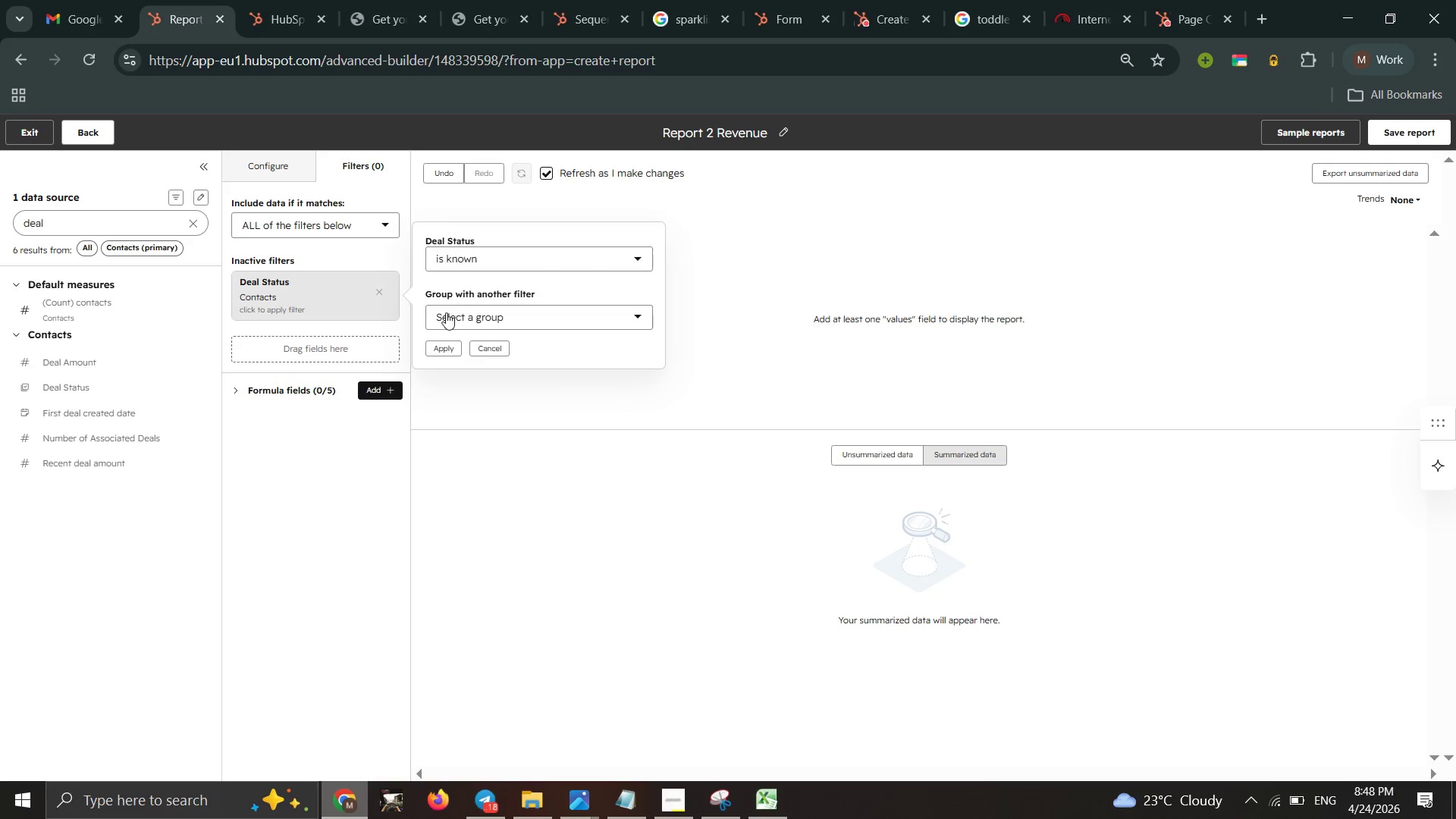 
left_click_drag(start_coordinate=[455, 312], to_coordinate=[459, 312])
 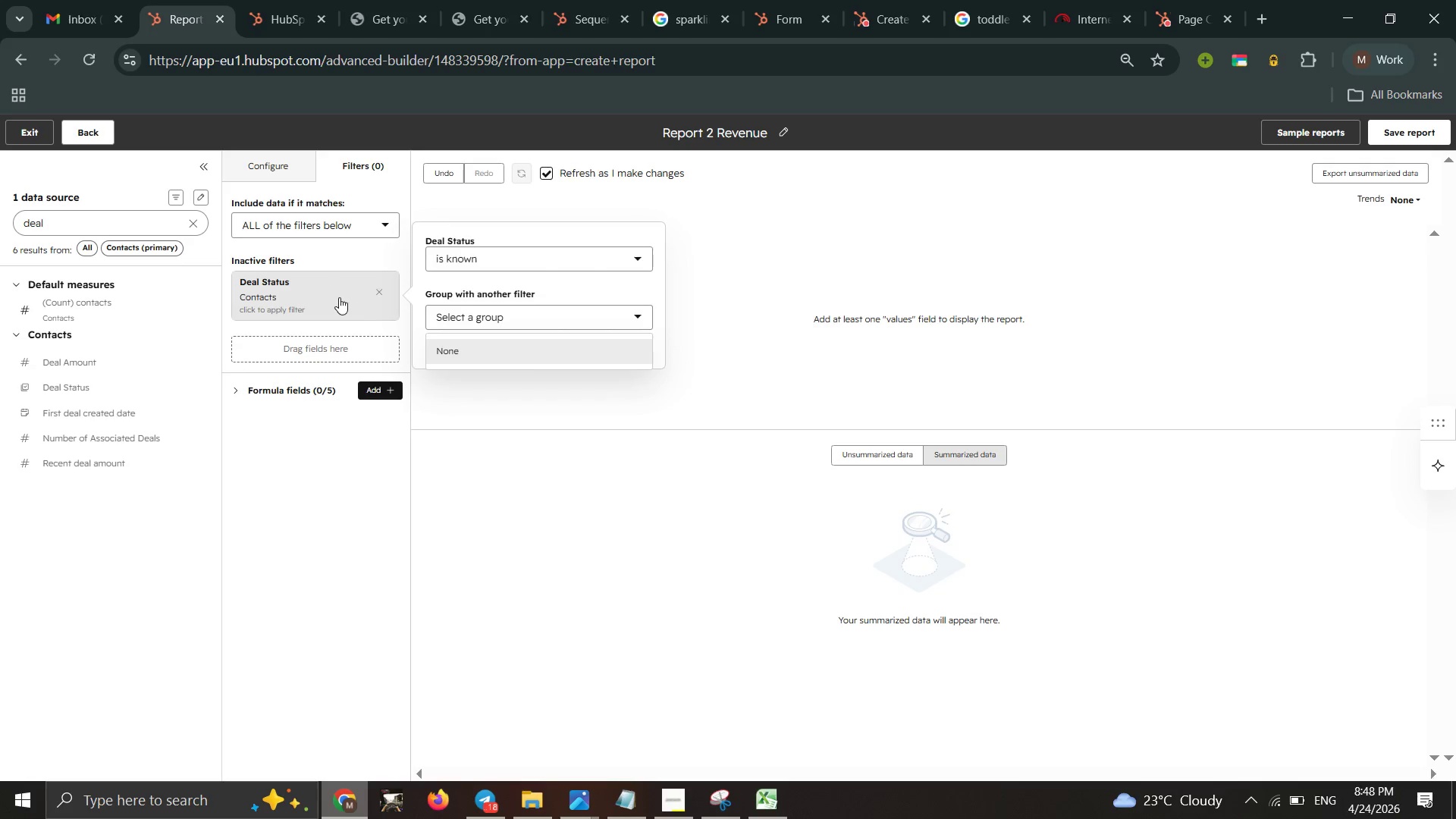 
double_click([337, 297])
 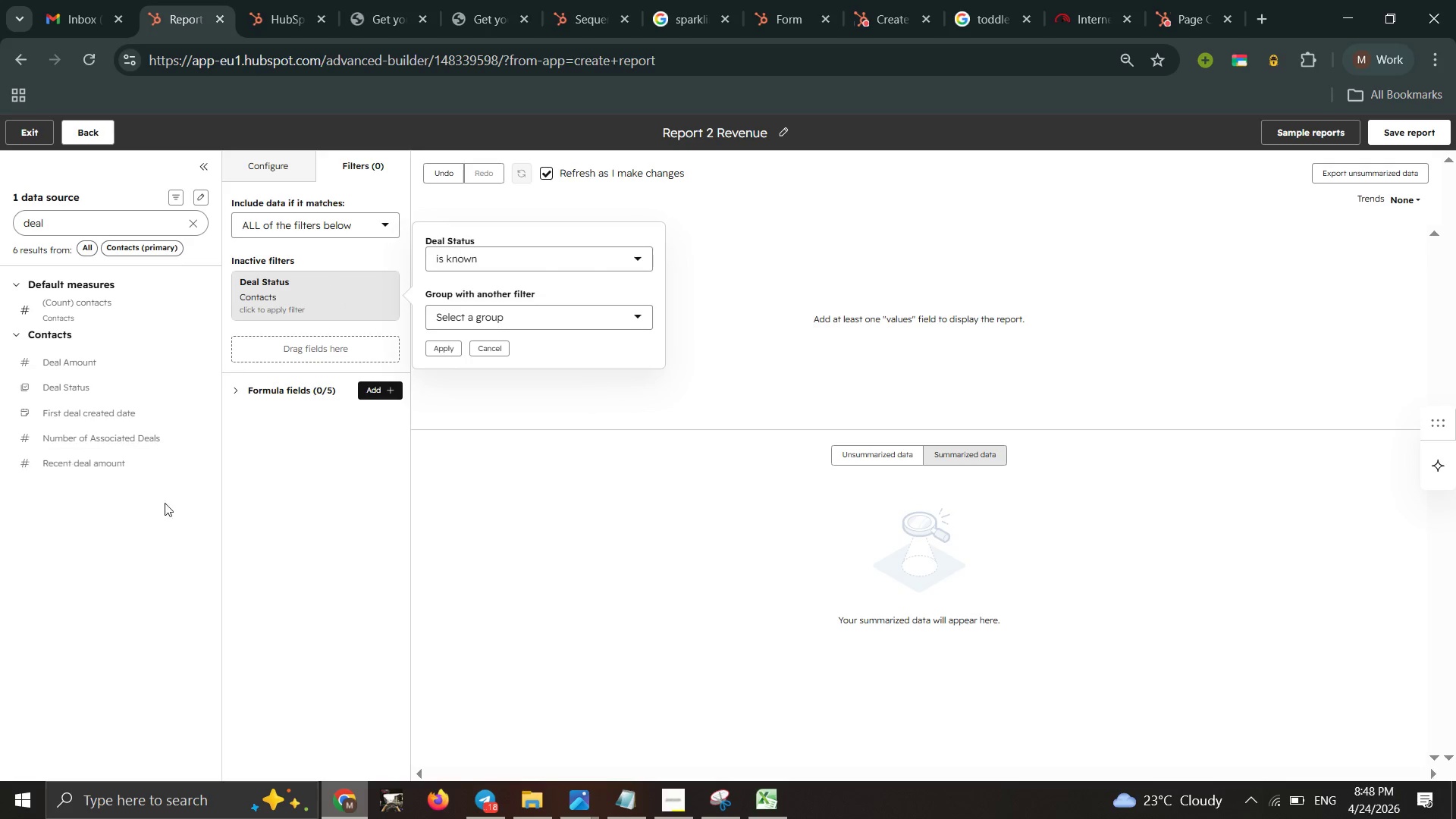 
left_click([128, 521])
 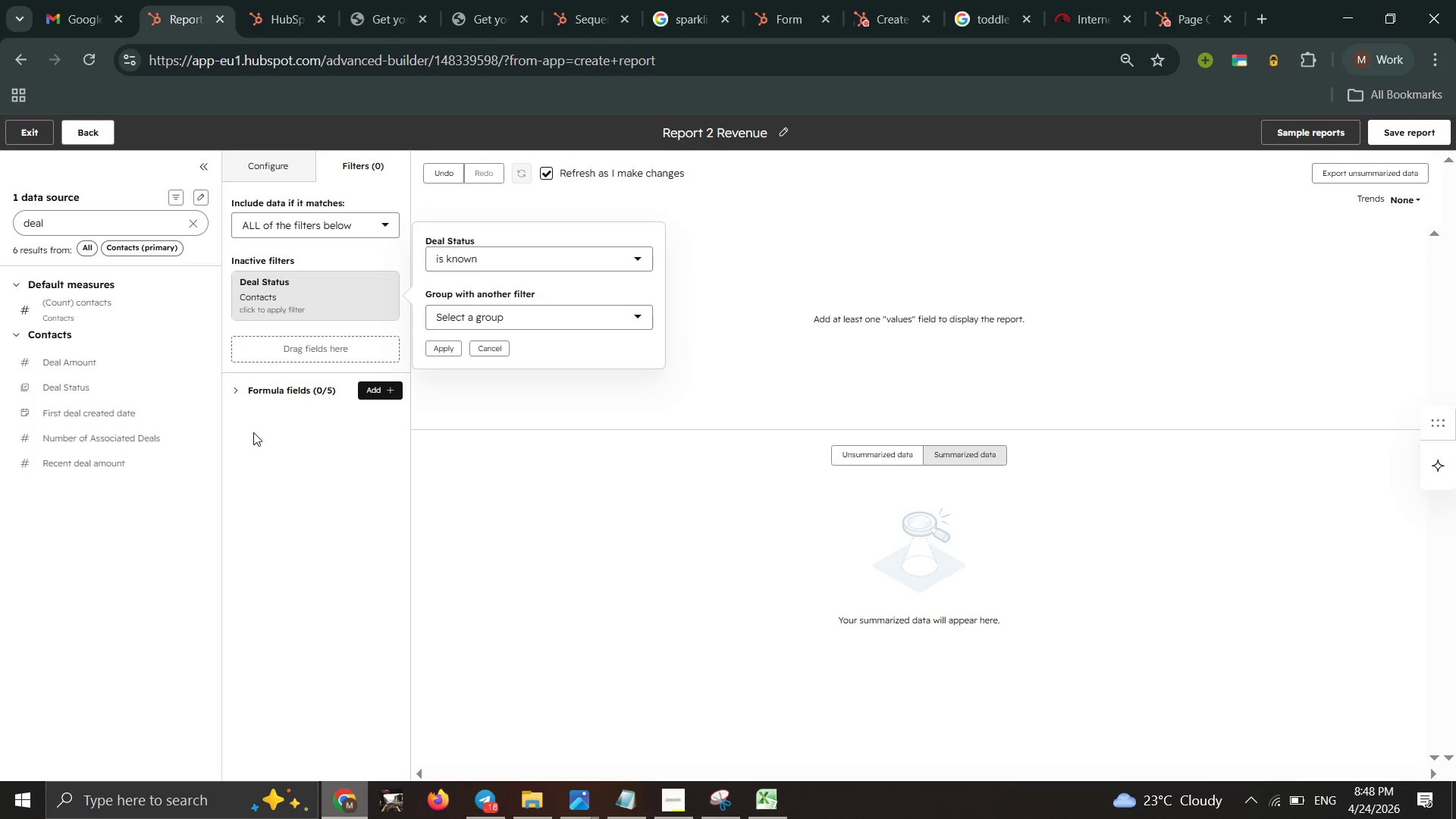 
wait(8.01)
 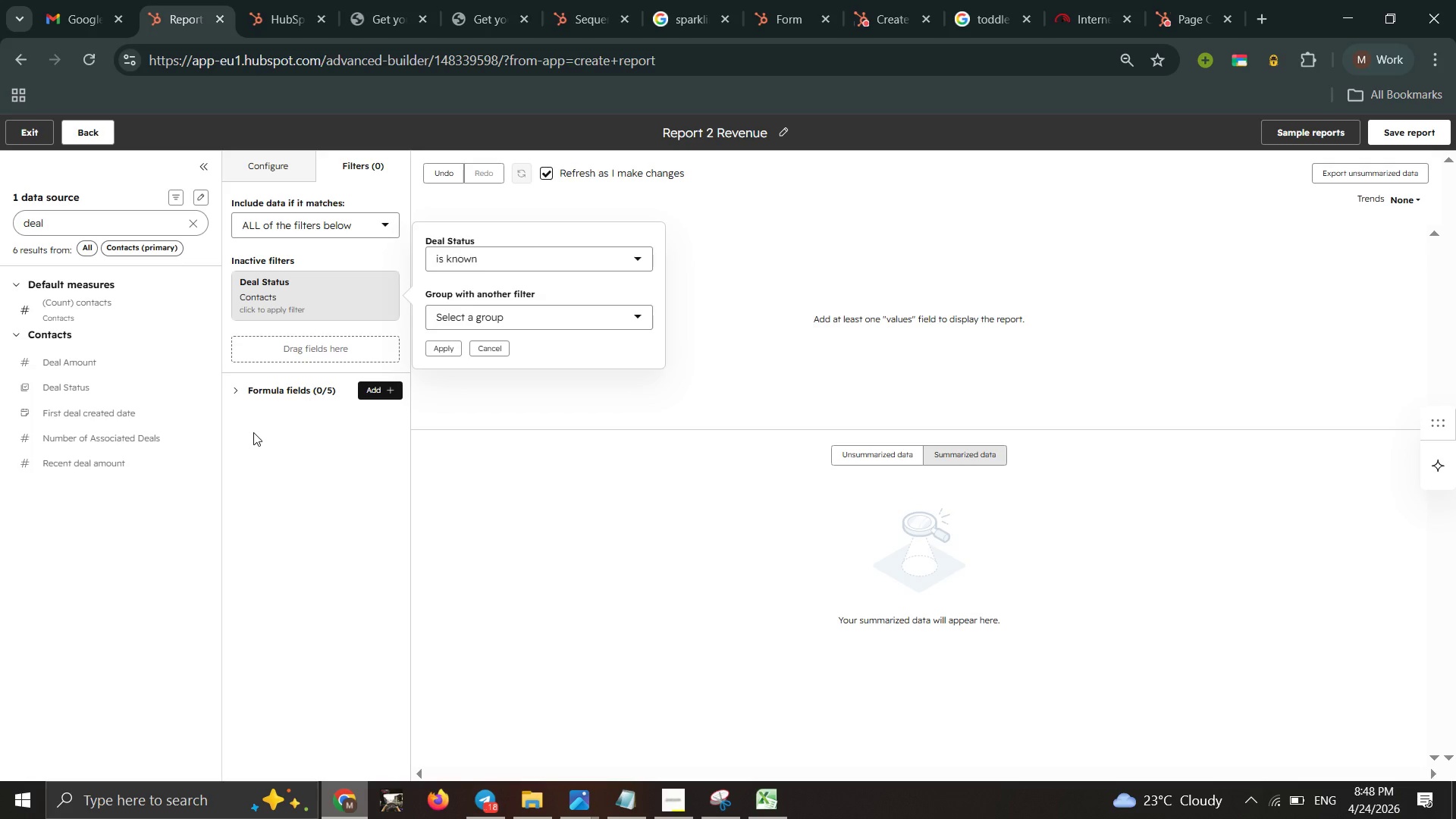 
left_click([294, 218])
 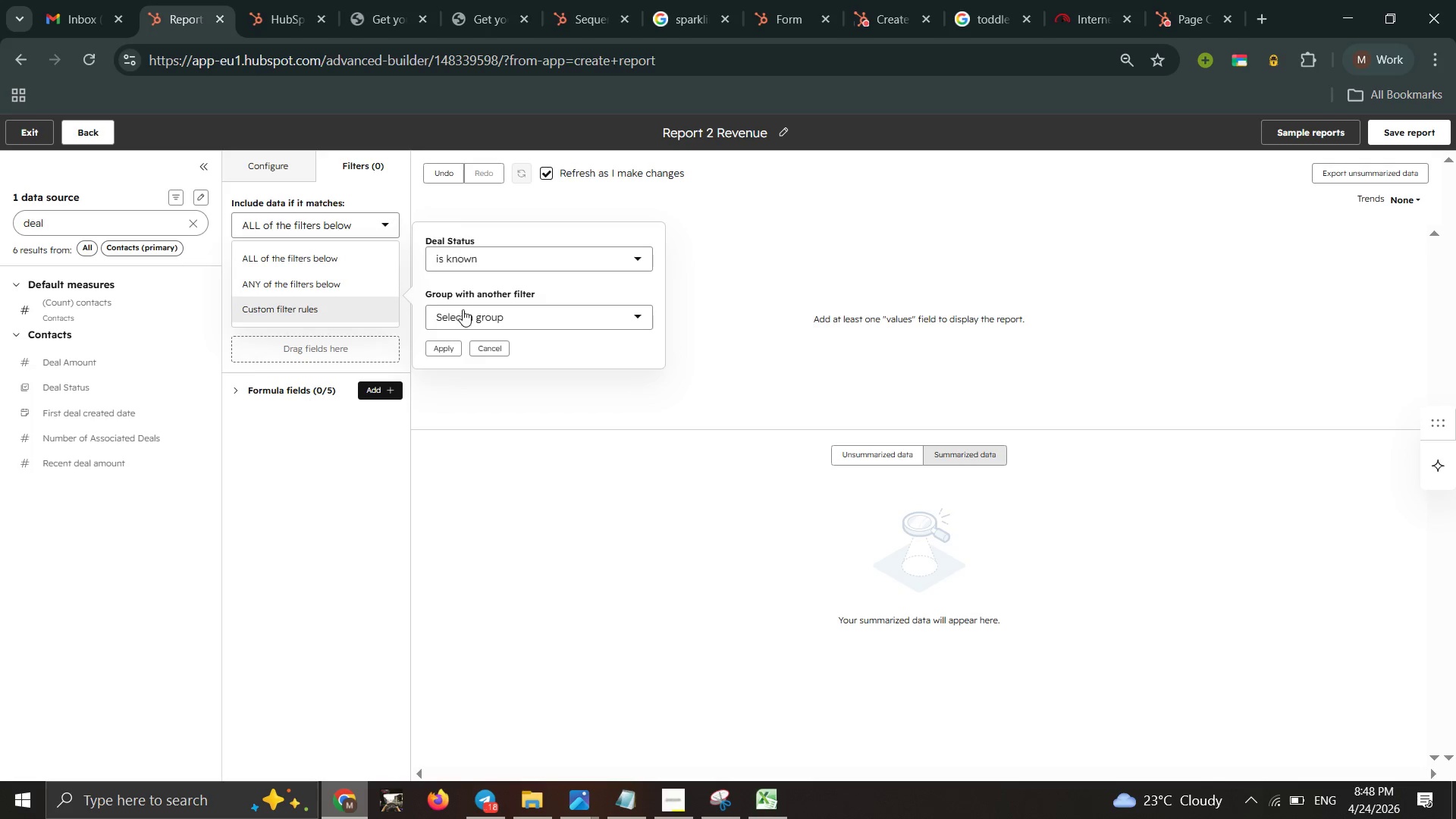 
left_click([513, 257])
 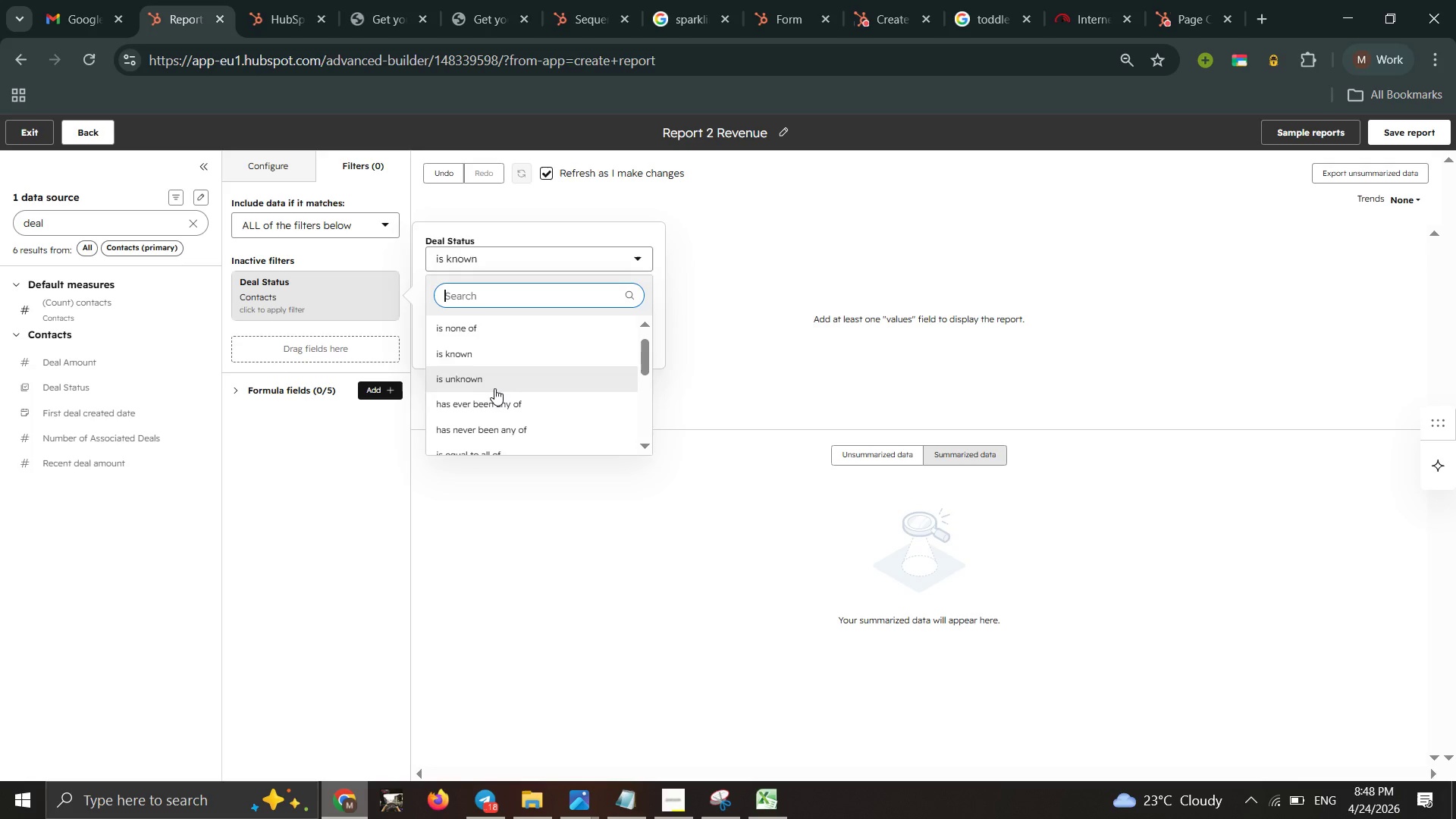 
scroll: coordinate [494, 396], scroll_direction: down, amount: 2.0
 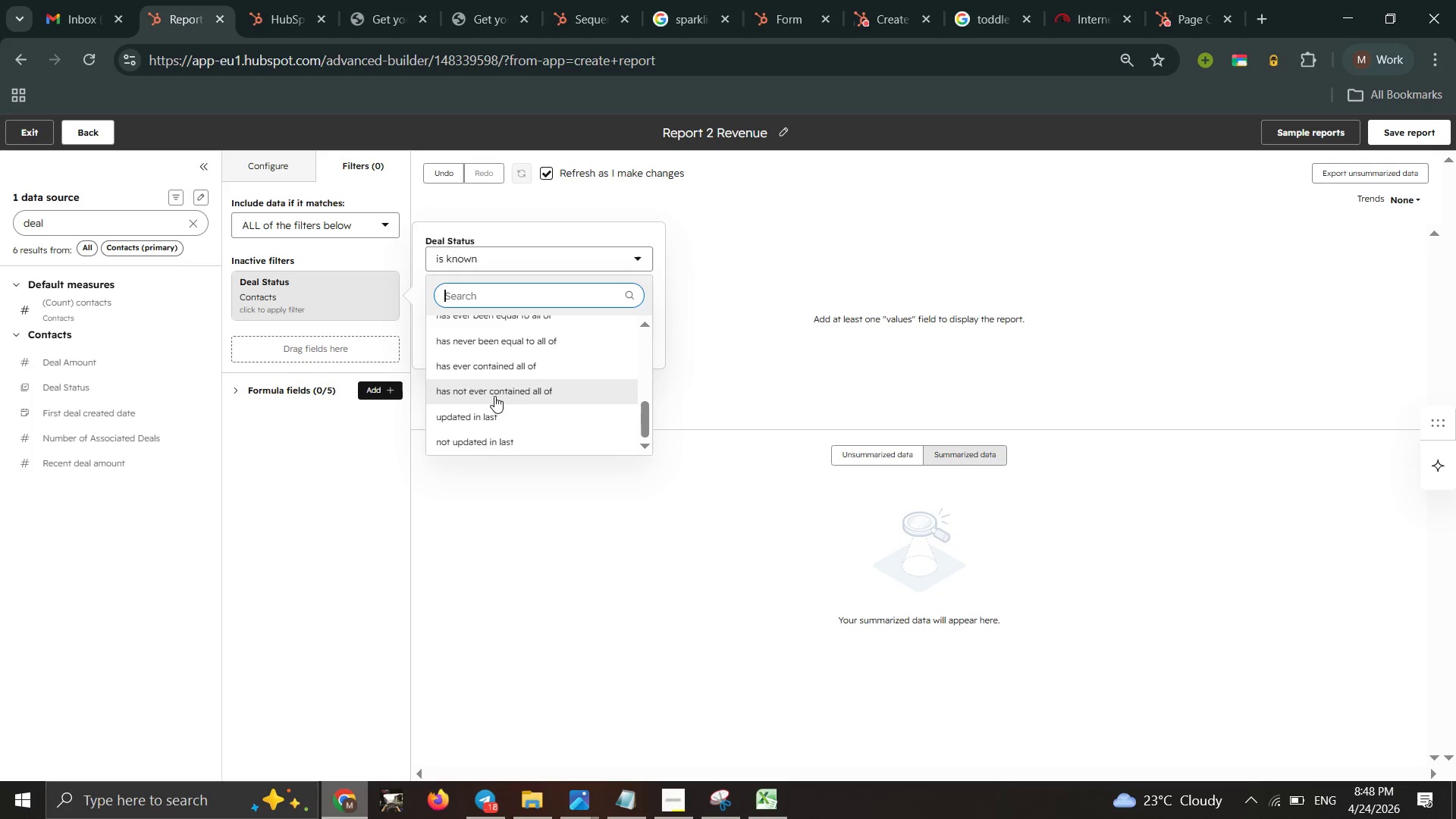 
scroll: coordinate [494, 396], scroll_direction: up, amount: 1.0
 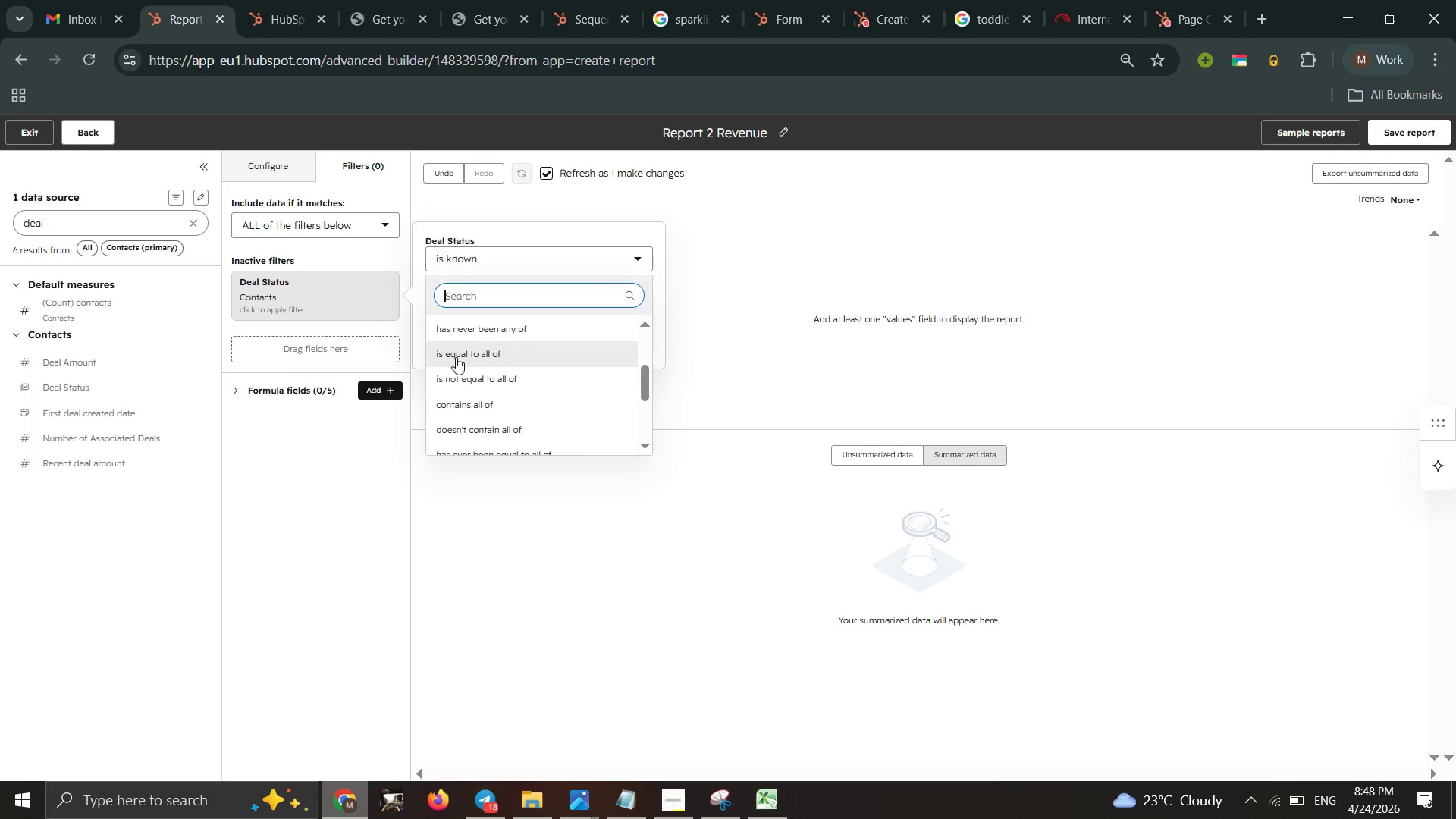 
type(any)
 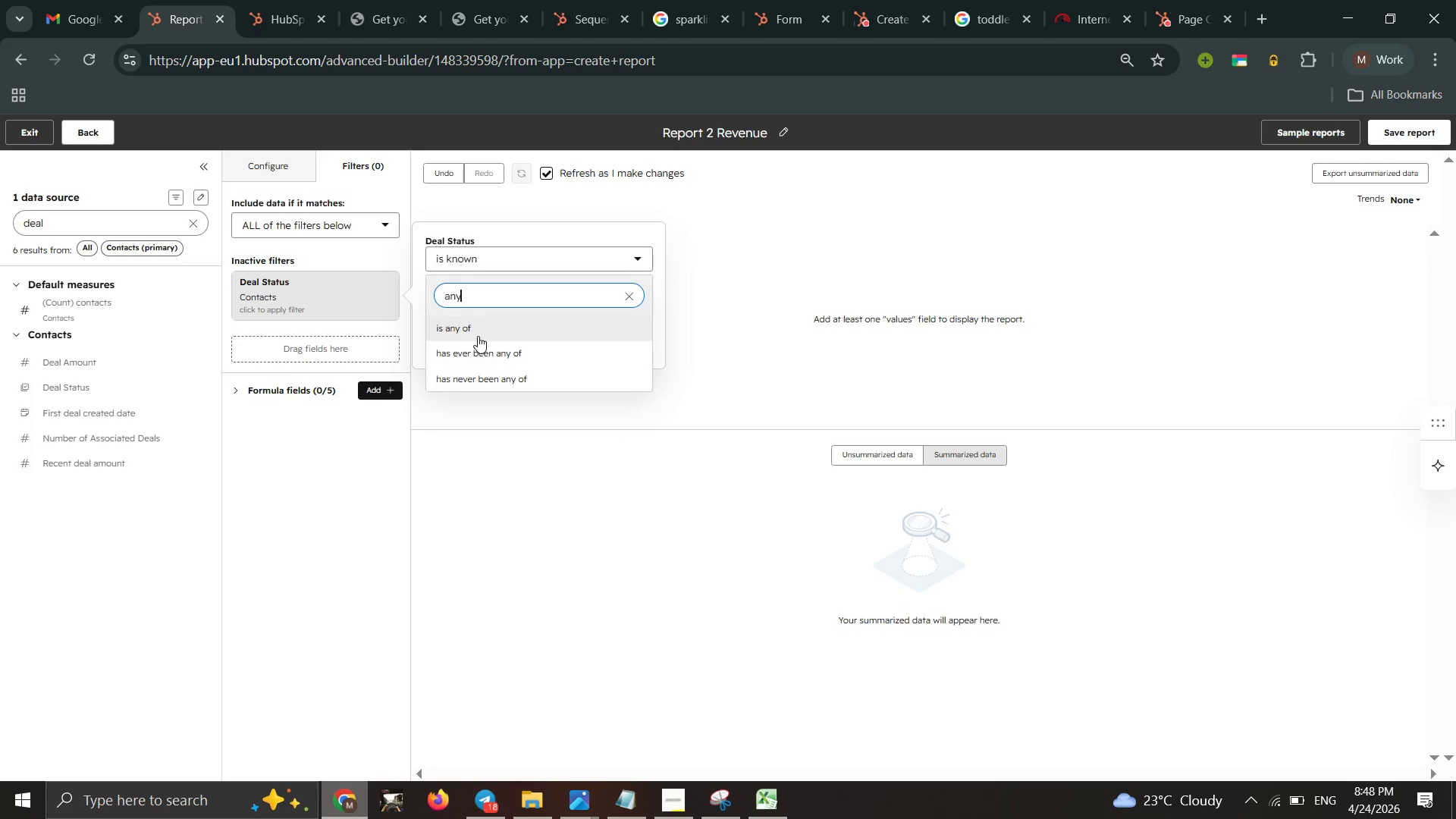 
left_click([478, 336])
 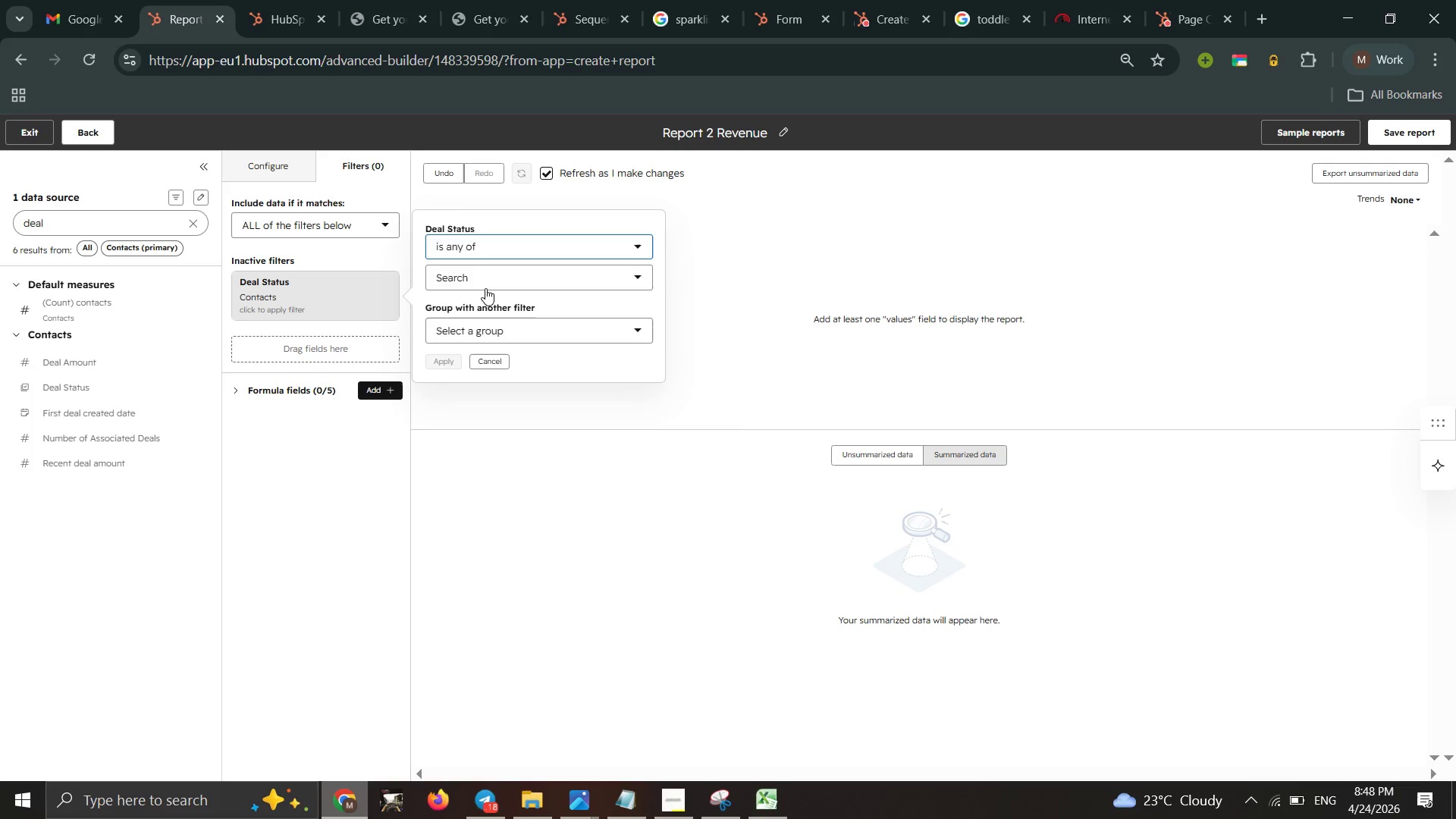 
double_click([487, 278])
 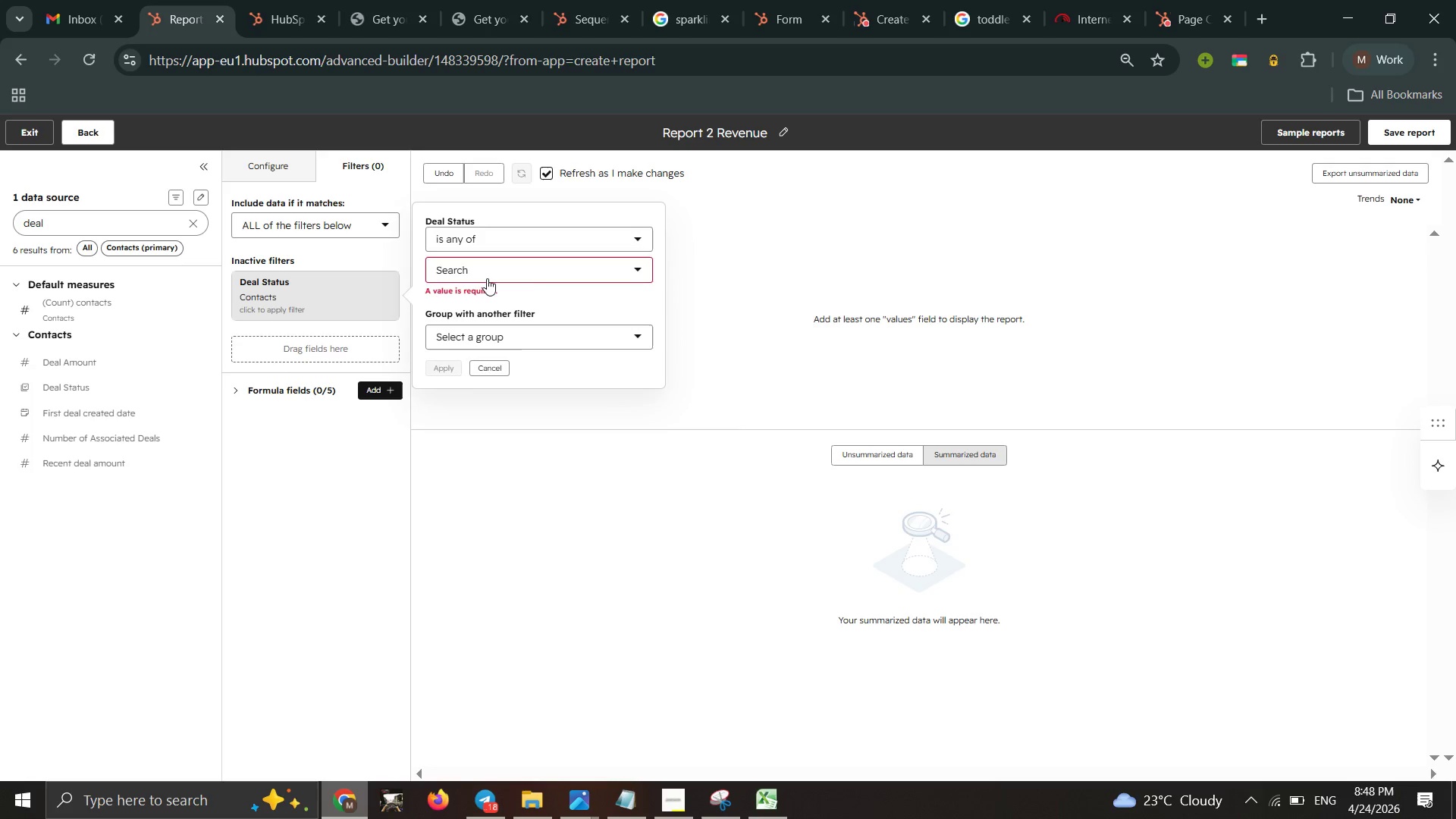 
left_click([487, 278])
 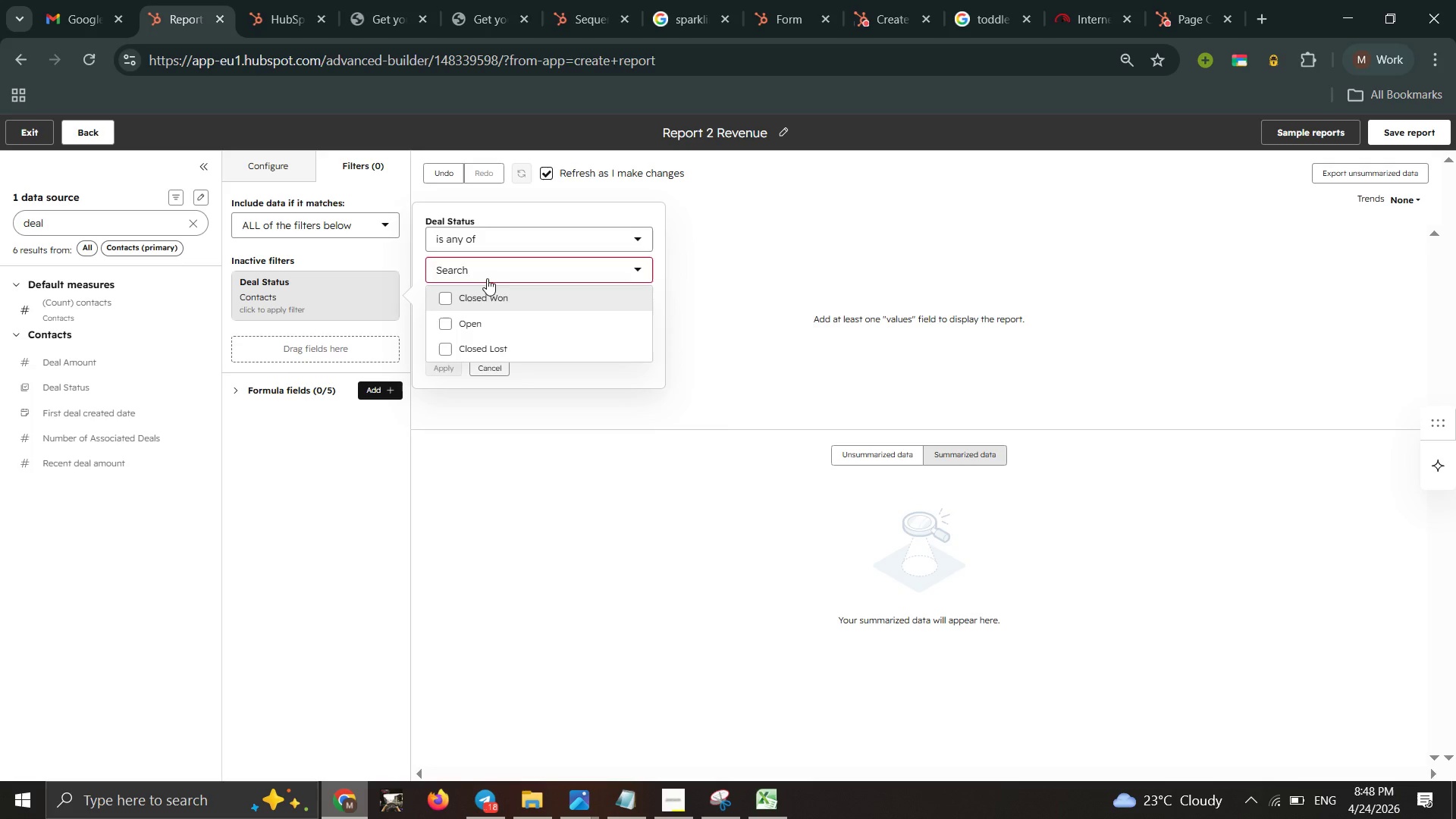 
wait(8.39)
 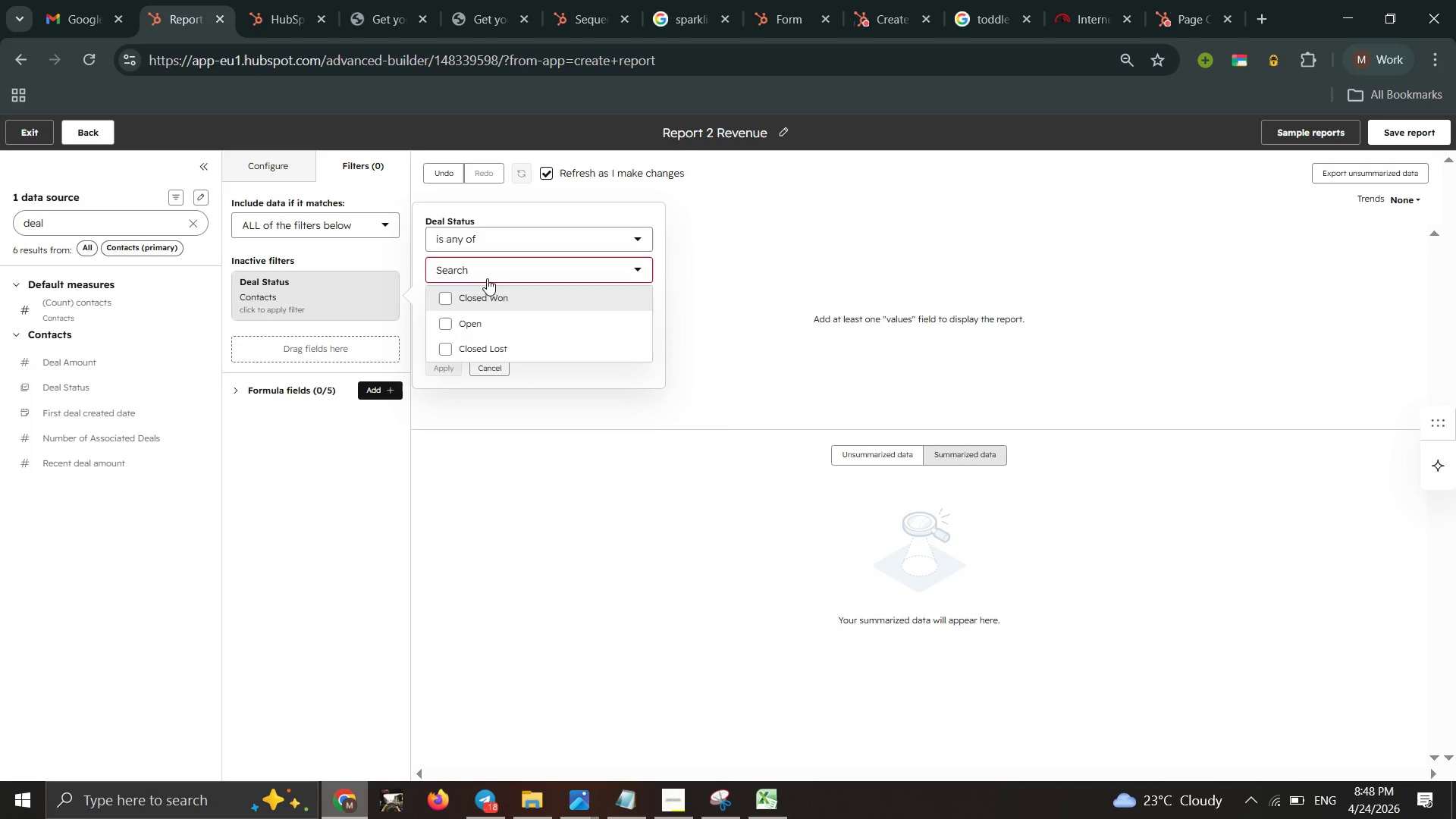 
left_click([445, 366])
 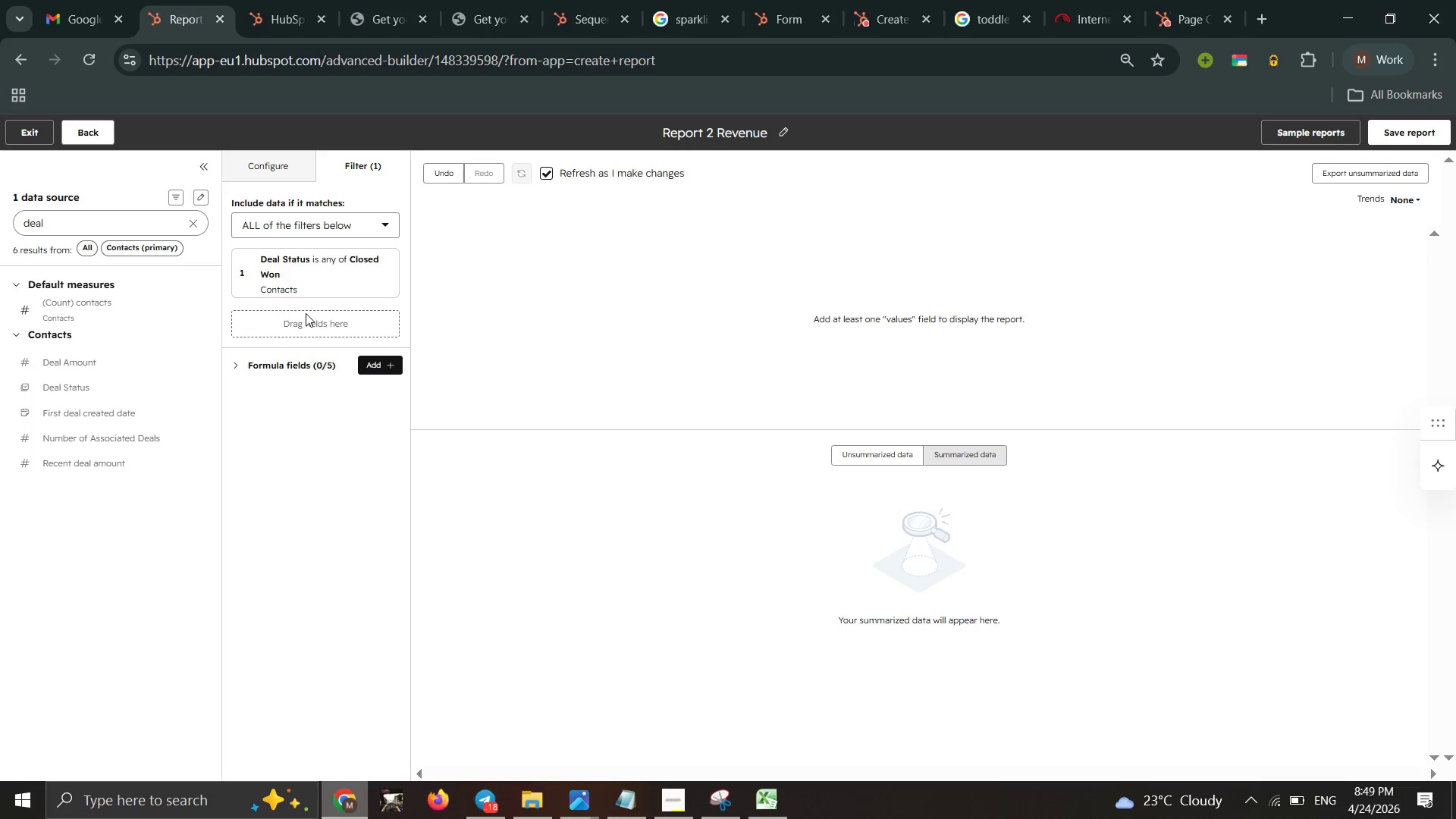 
wait(18.77)
 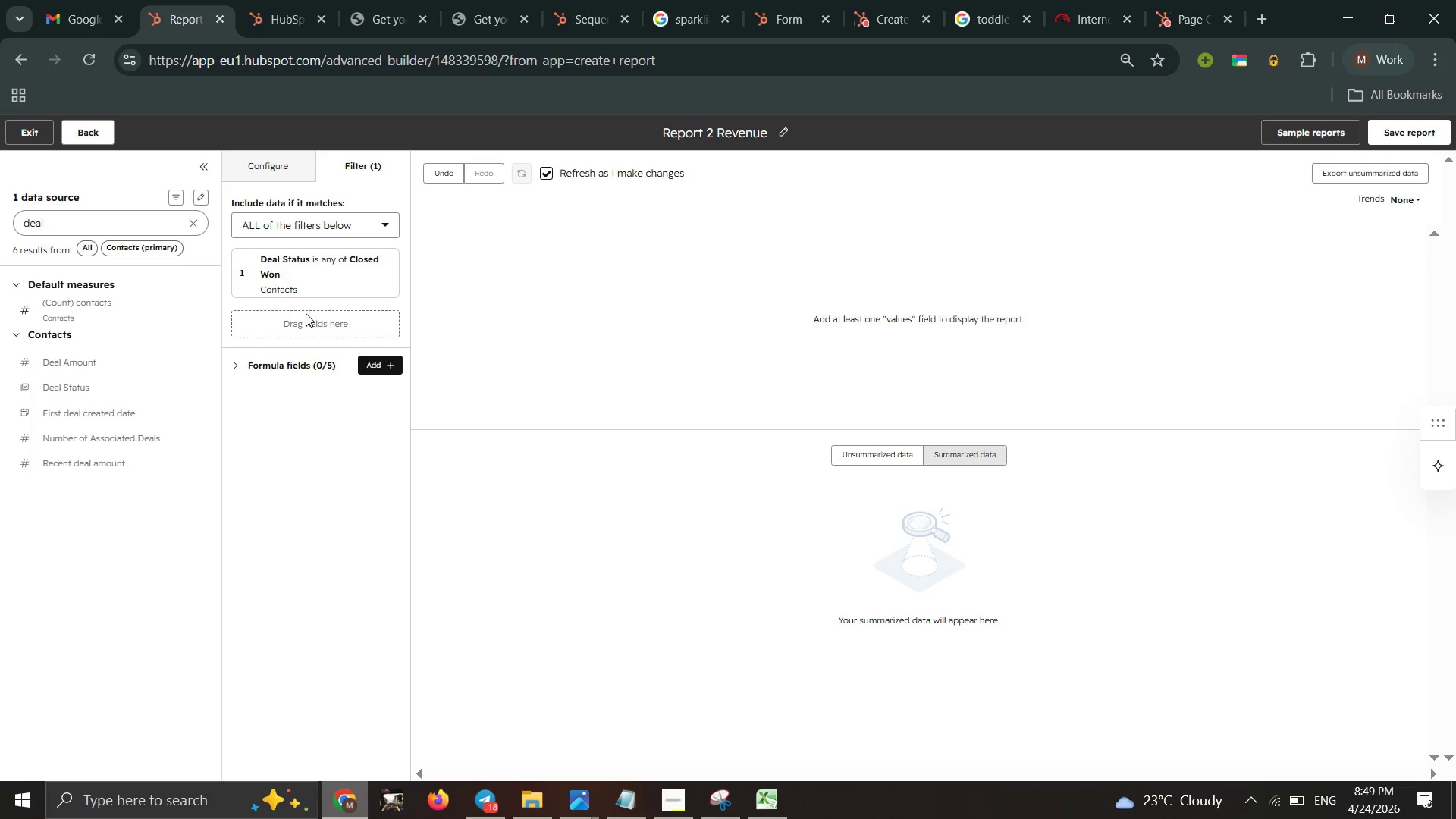 
double_click([273, 169])
 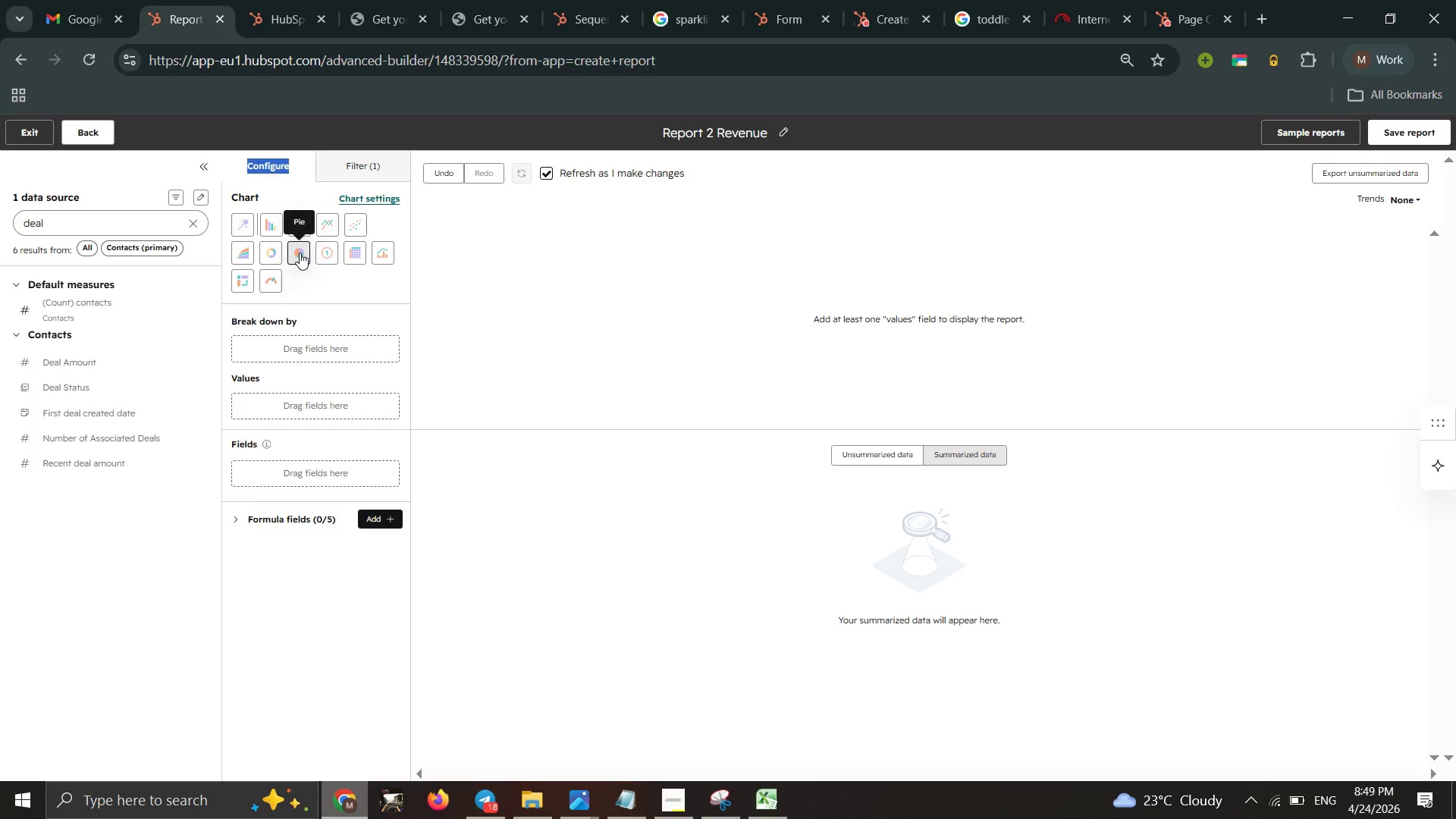 
double_click([299, 253])
 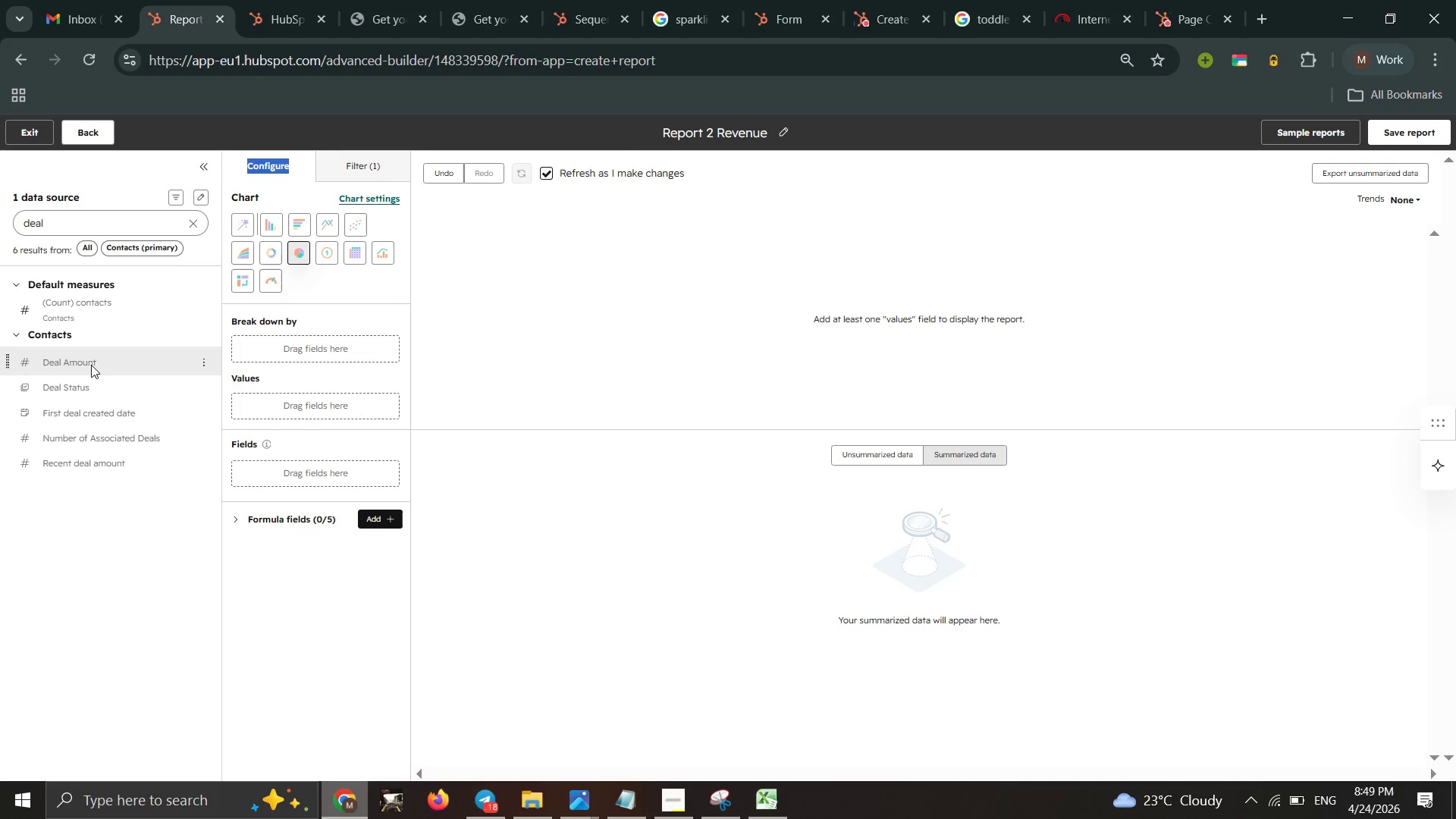 
left_click_drag(start_coordinate=[93, 389], to_coordinate=[239, 337])
 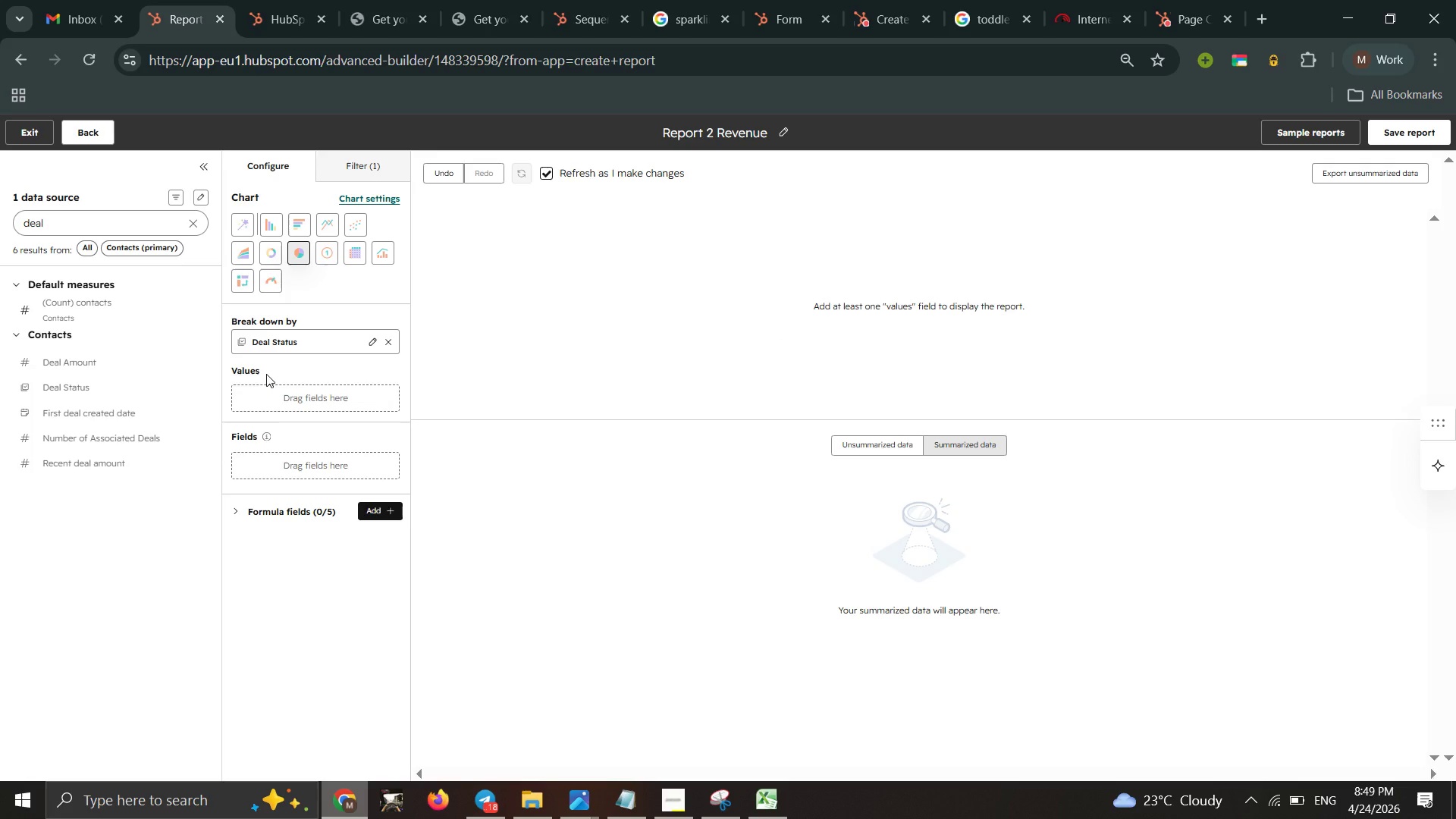 
wait(12.27)
 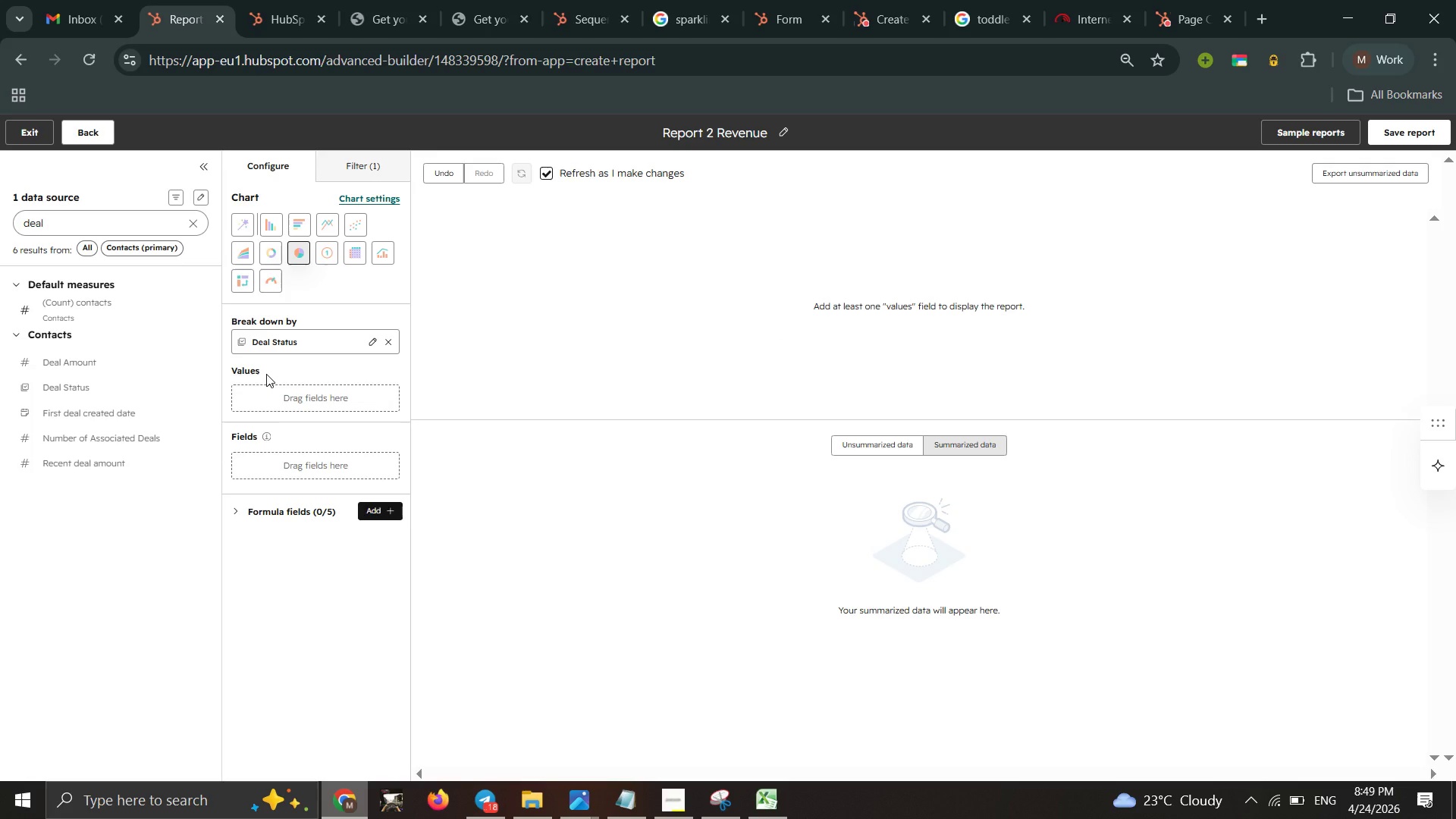 
left_click([386, 339])
 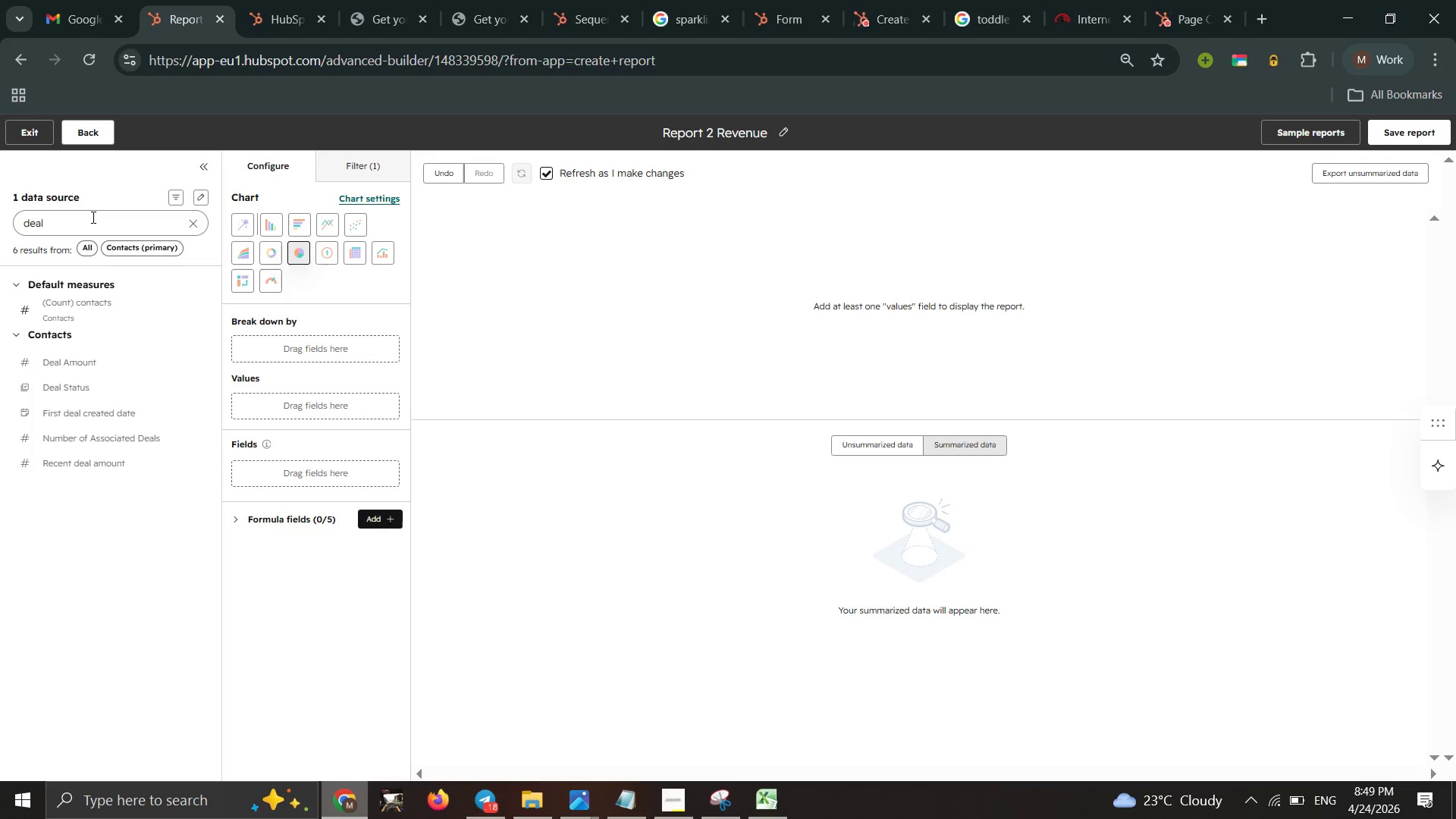 
left_click_drag(start_coordinate=[90, 215], to_coordinate=[0, 218])
 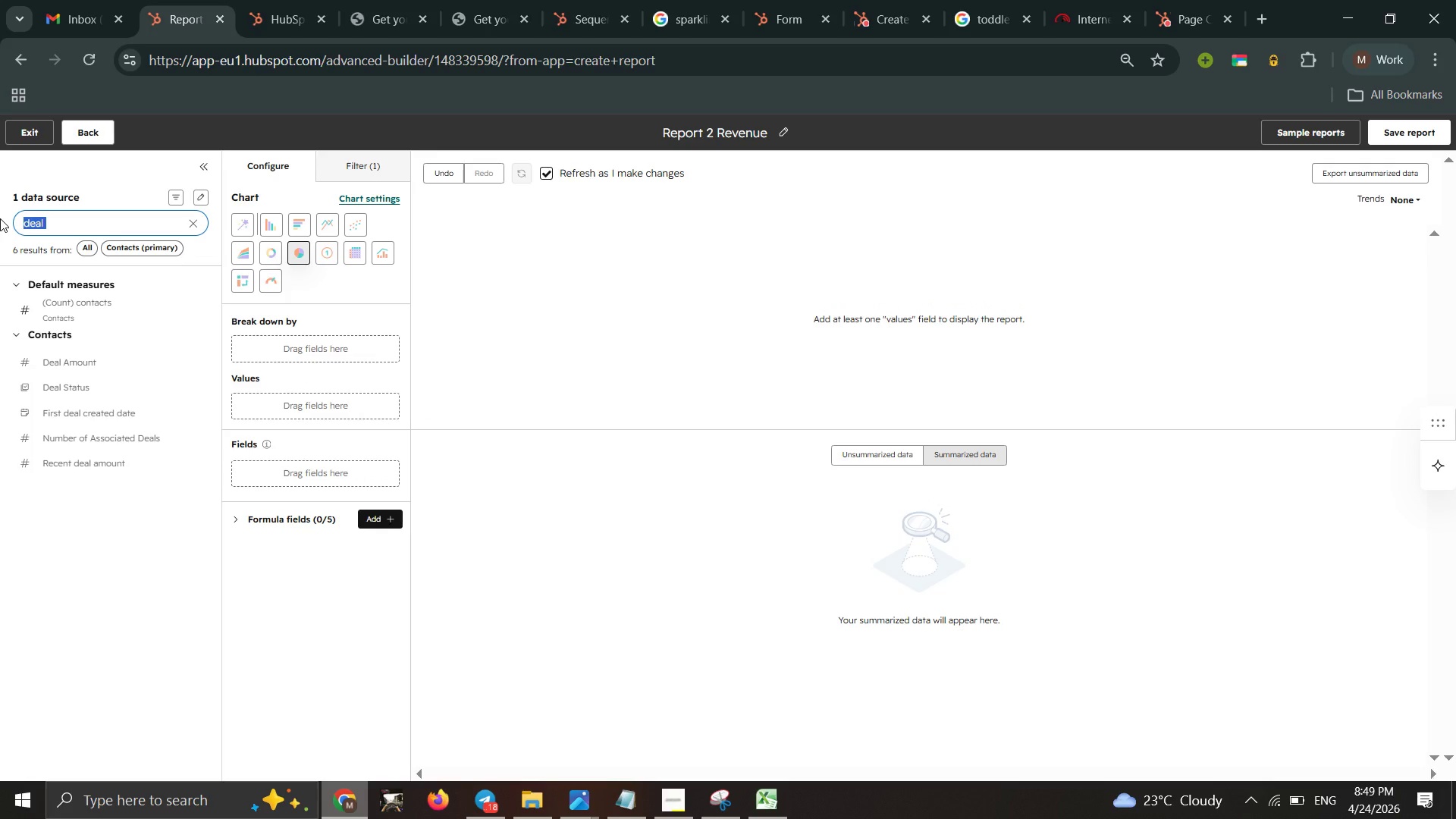 
type(gym)
 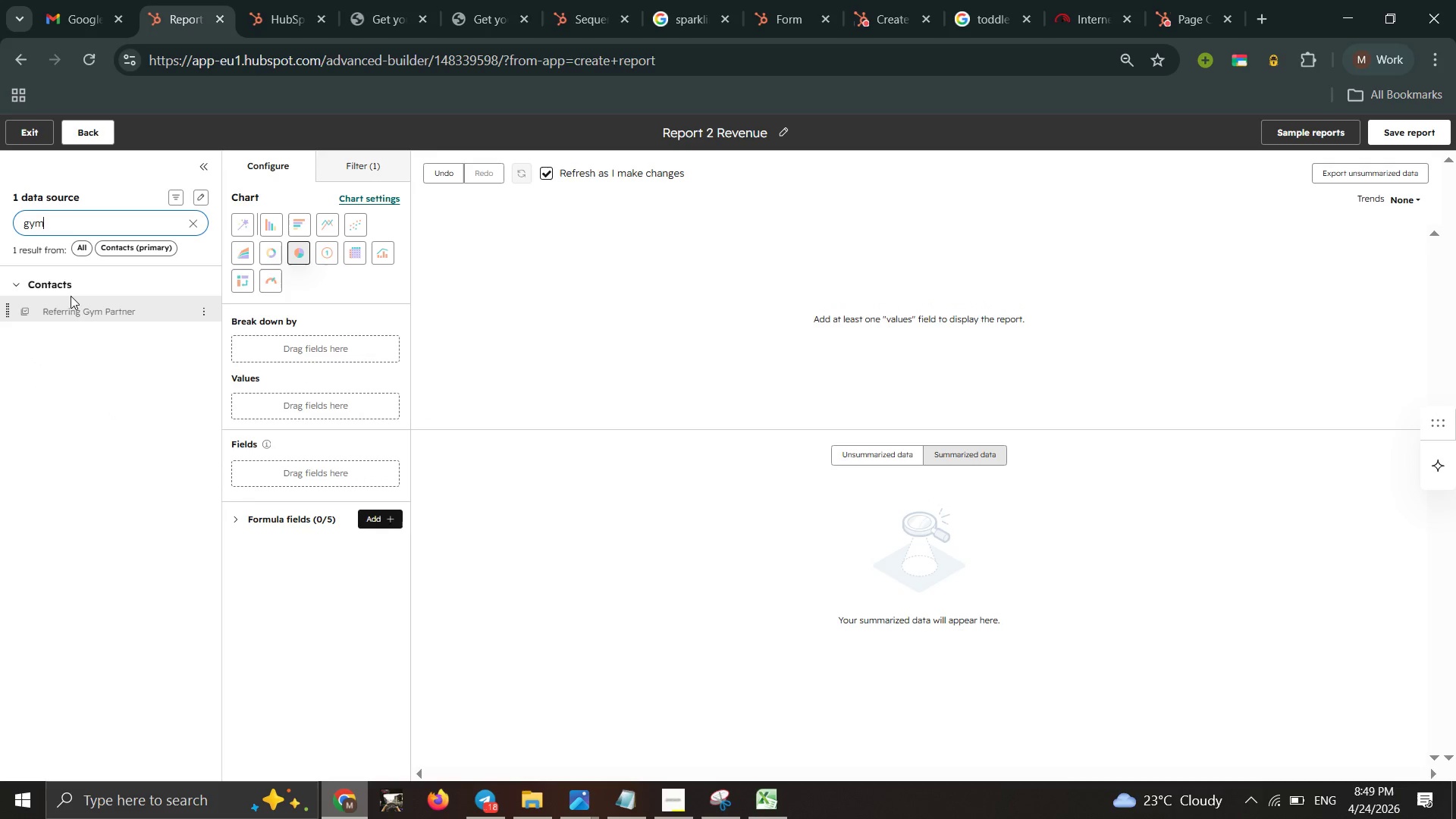 
left_click([71, 306])
 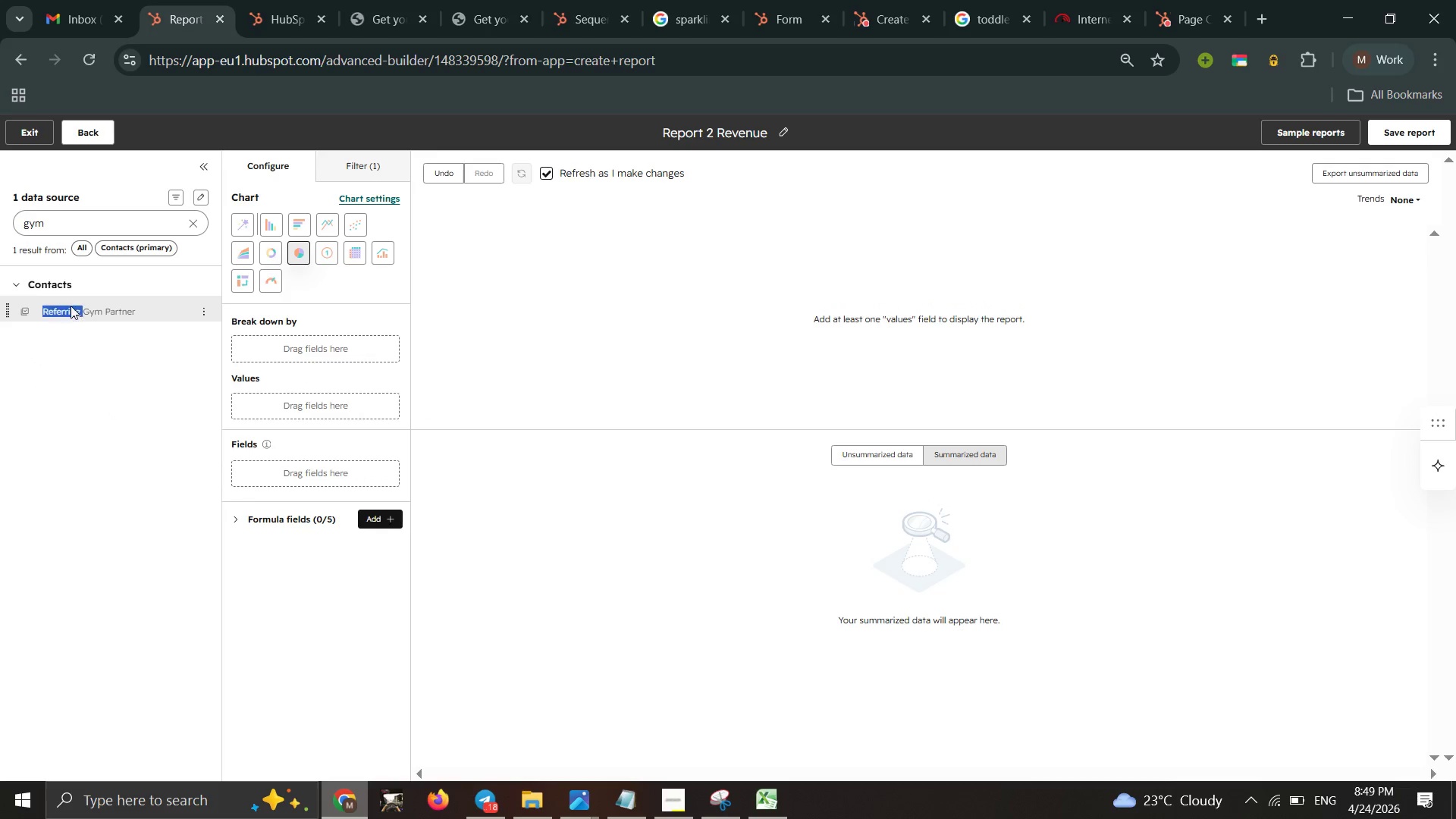 
left_click_drag(start_coordinate=[71, 306], to_coordinate=[233, 348])
 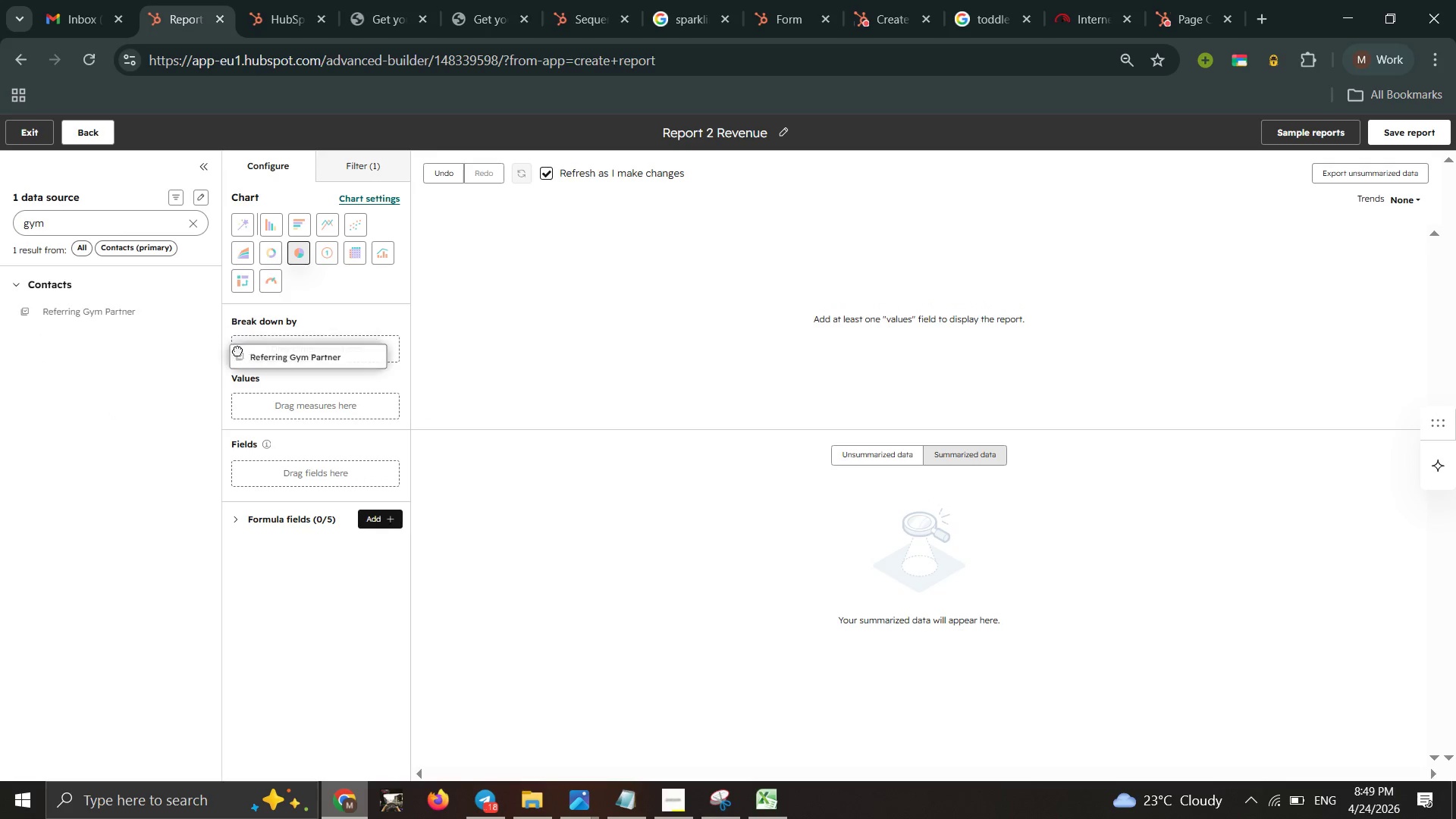 
left_click_drag(start_coordinate=[238, 350], to_coordinate=[248, 348])
 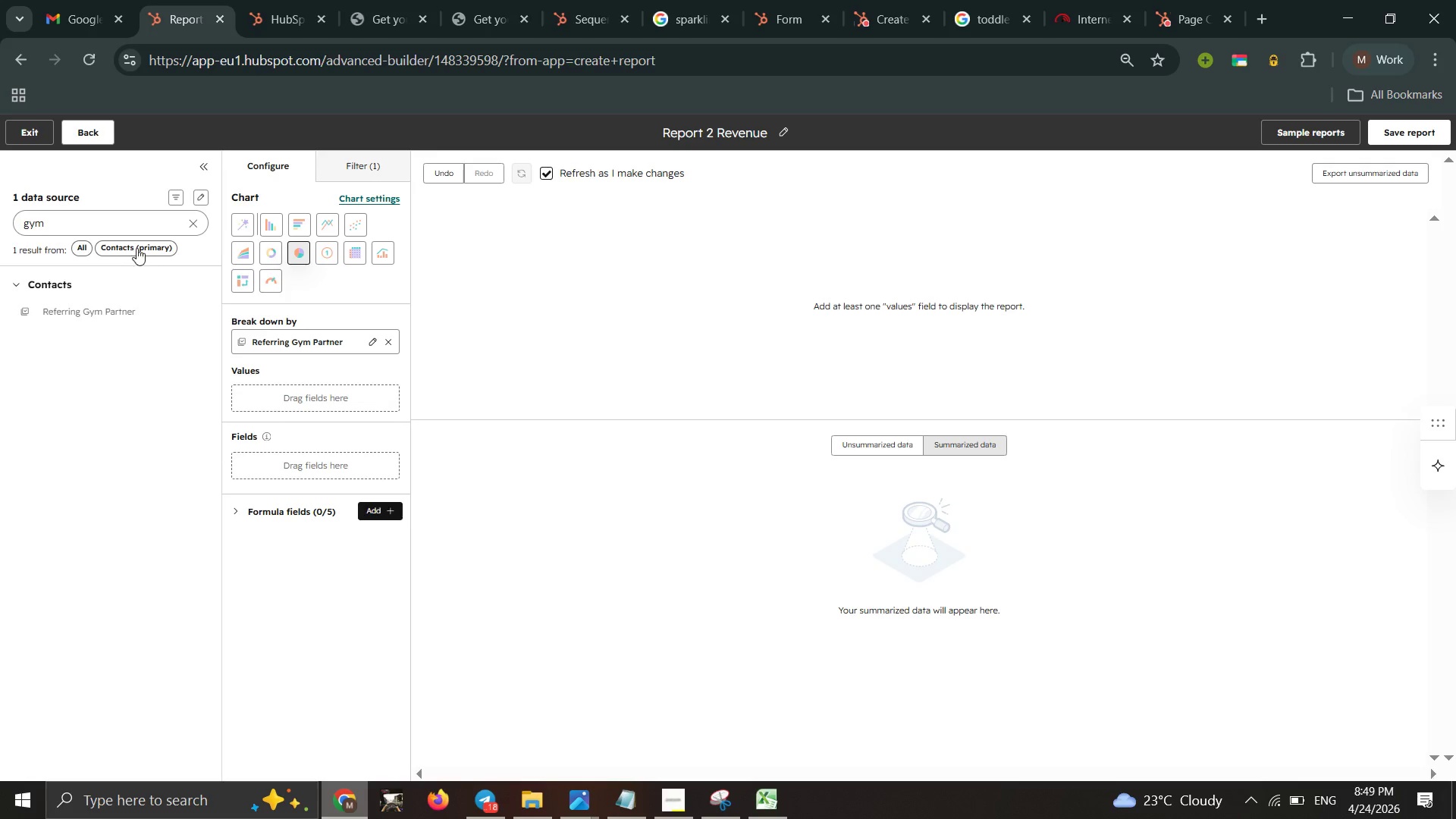 
left_click_drag(start_coordinate=[96, 223], to_coordinate=[12, 219])
 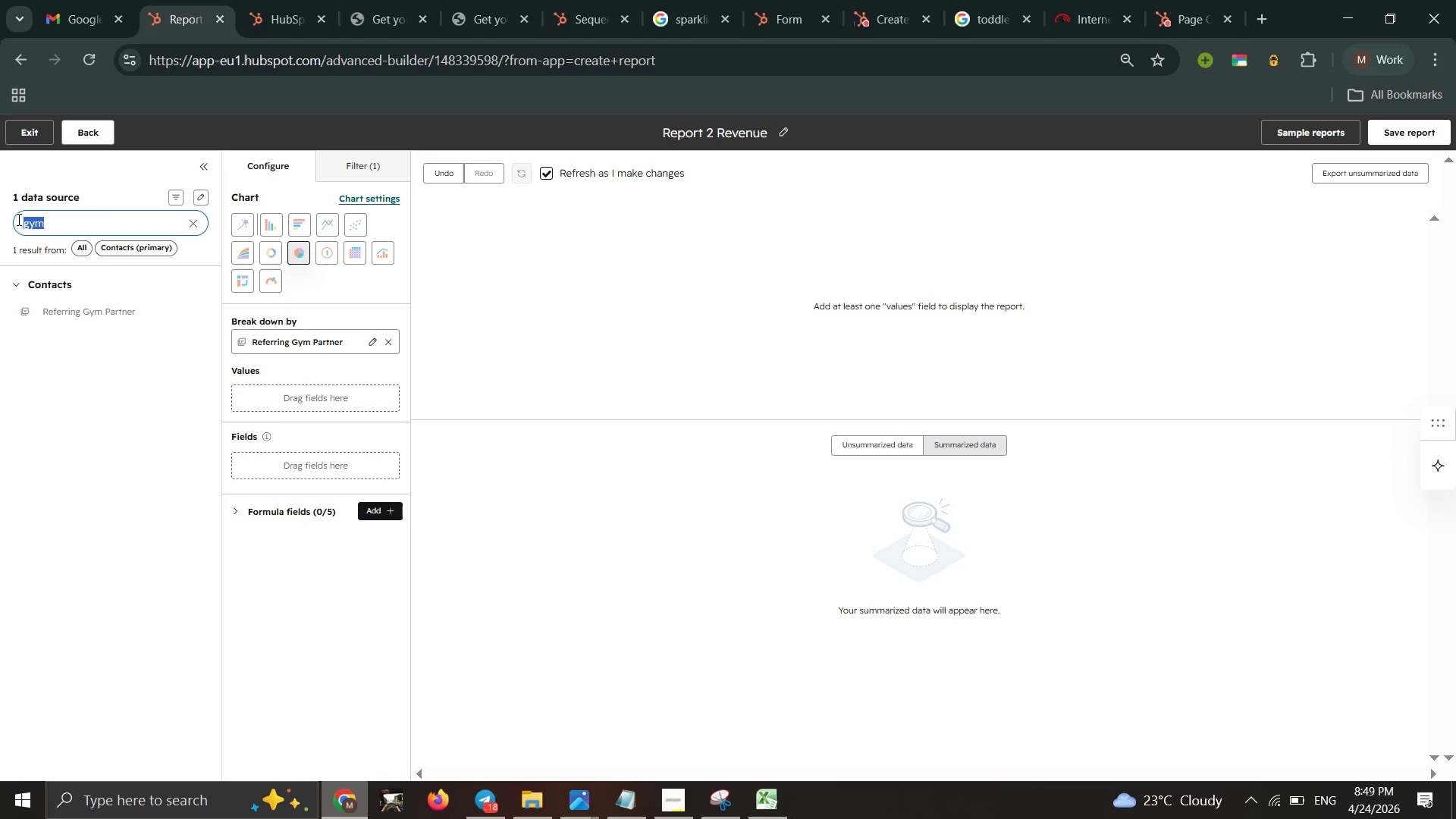 
type(deal)
 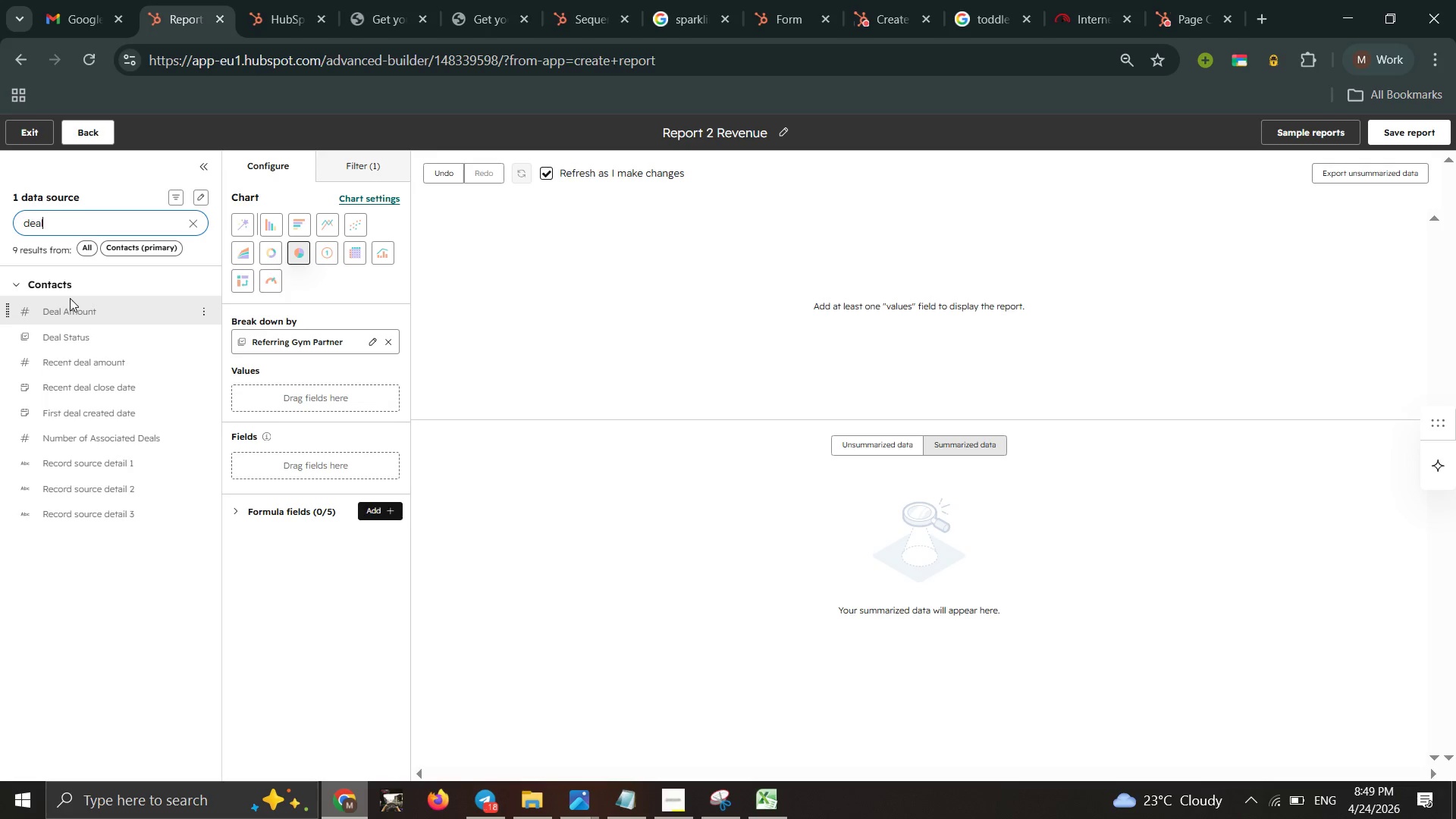 
left_click_drag(start_coordinate=[63, 319], to_coordinate=[246, 388])
 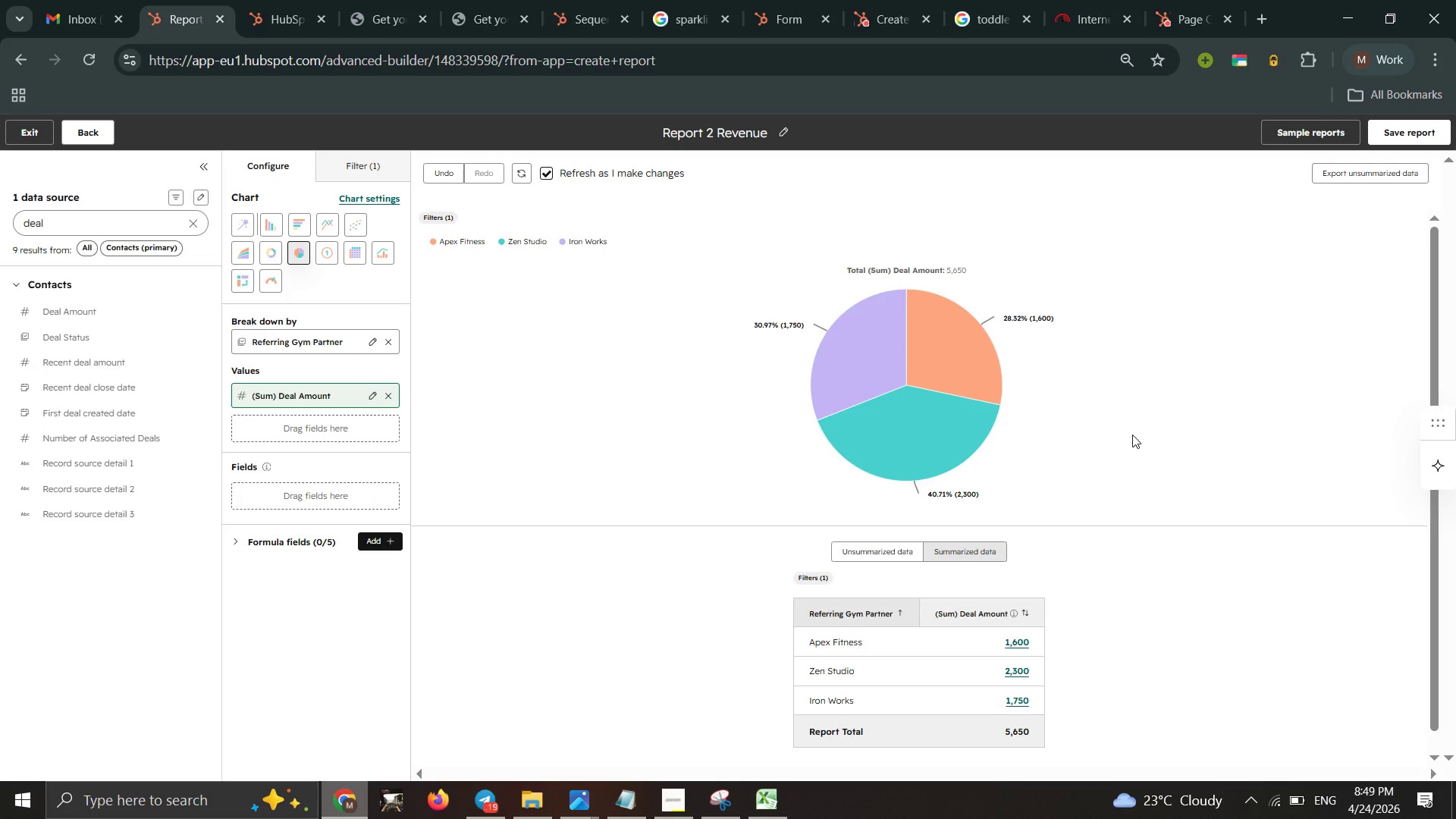 
wait(12.73)
 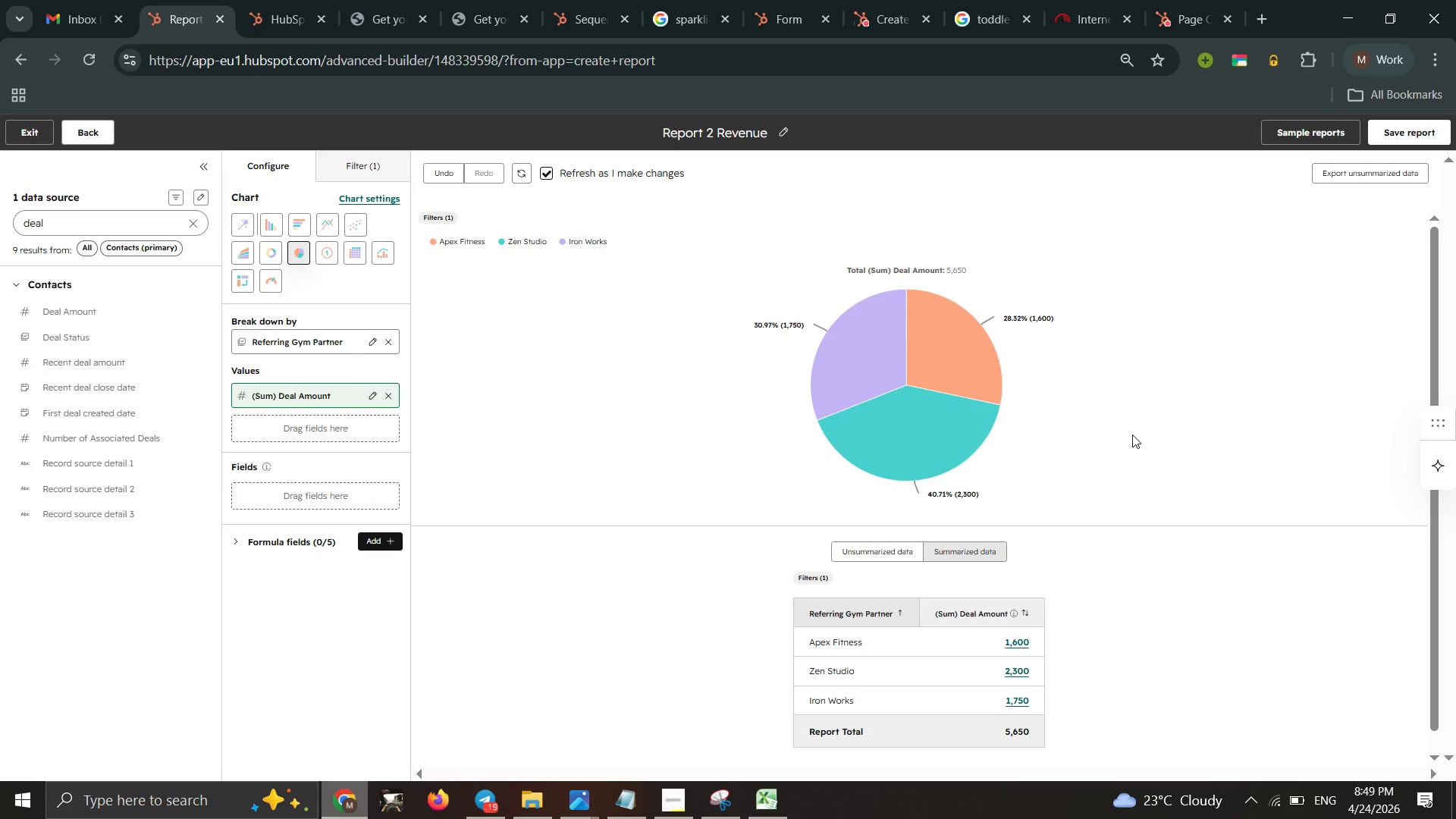 
left_click([1404, 136])
 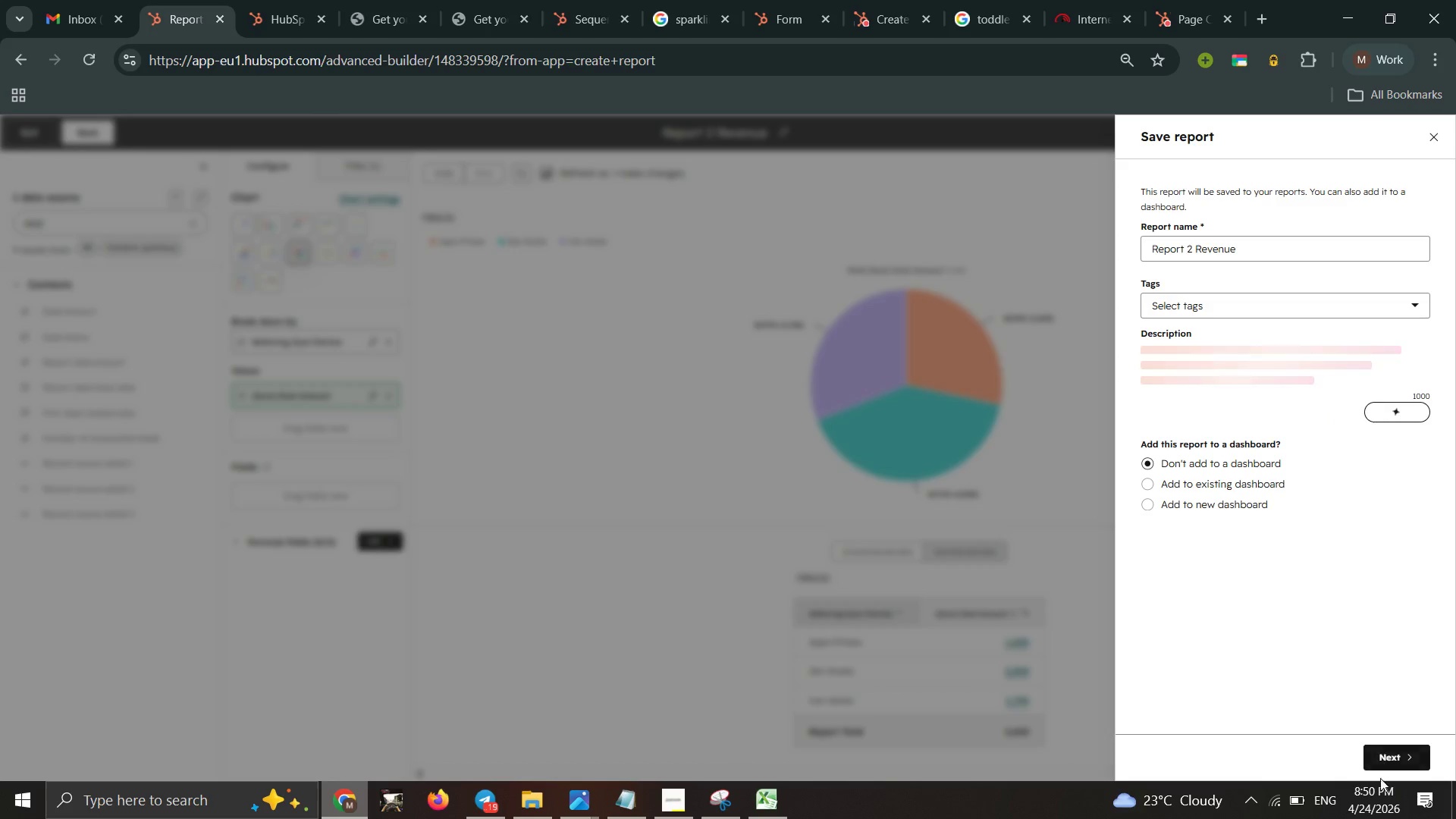 
double_click([1408, 759])
 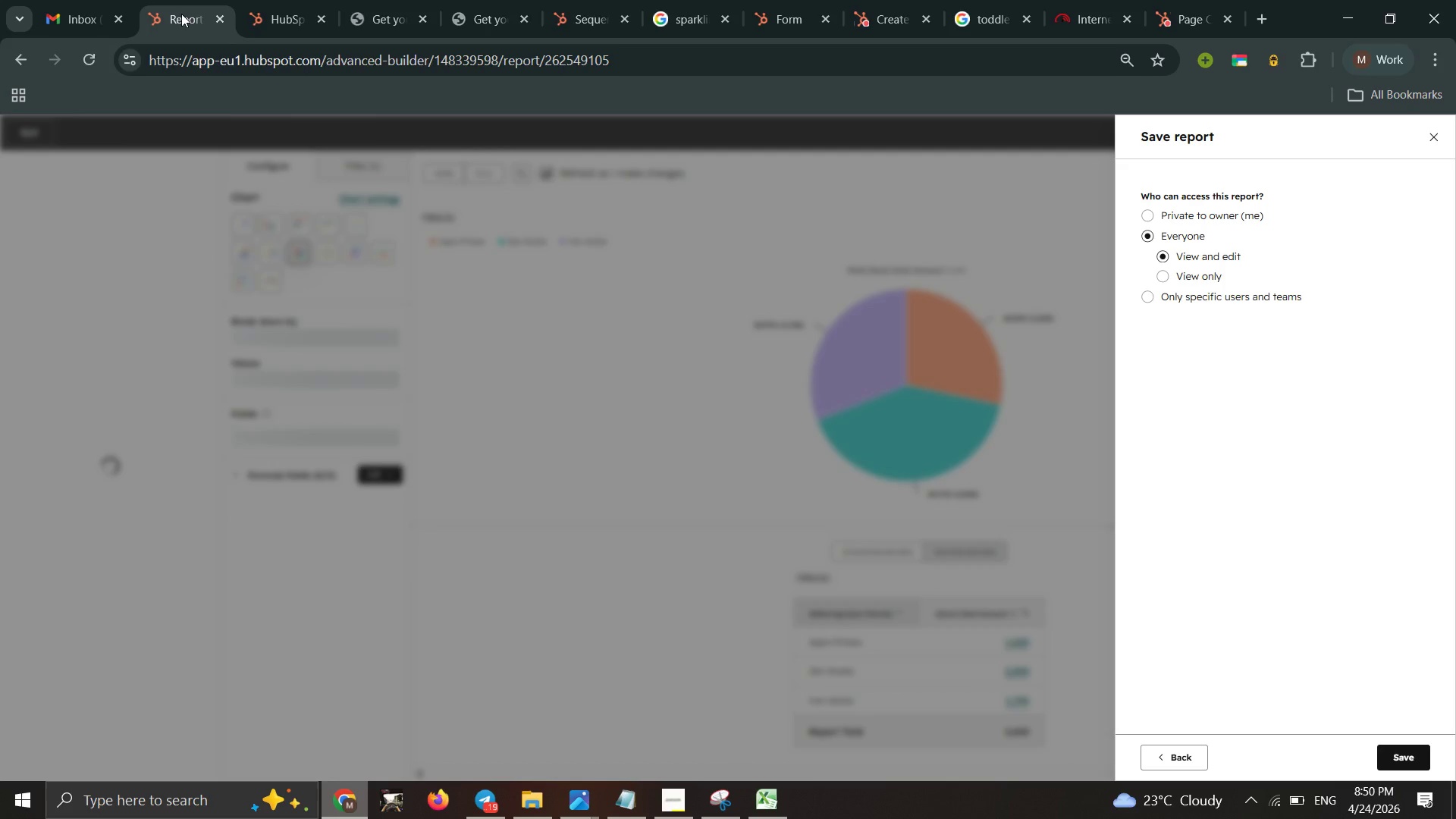 
left_click([284, 8])
 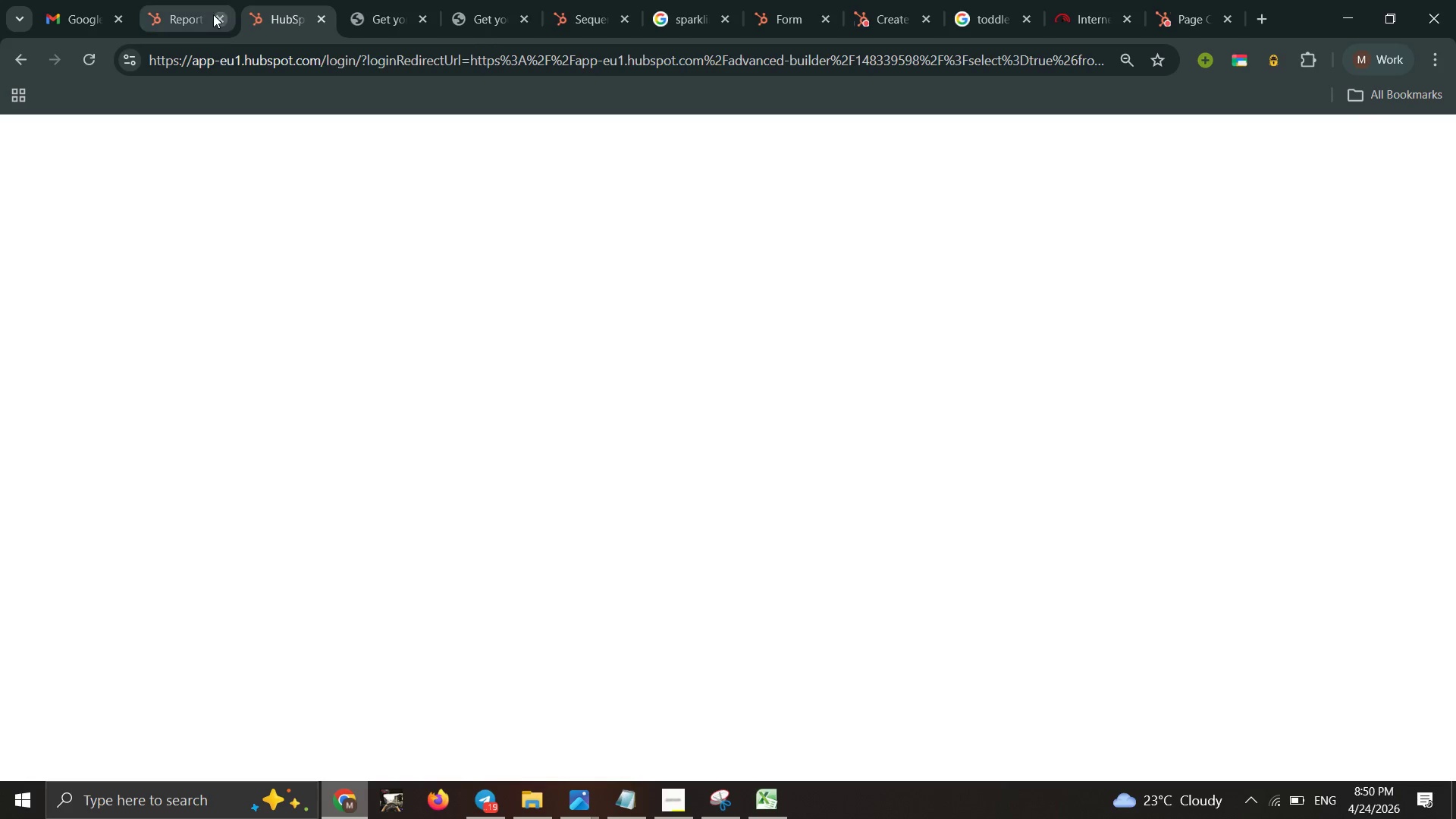 
mouse_move([201, 19])
 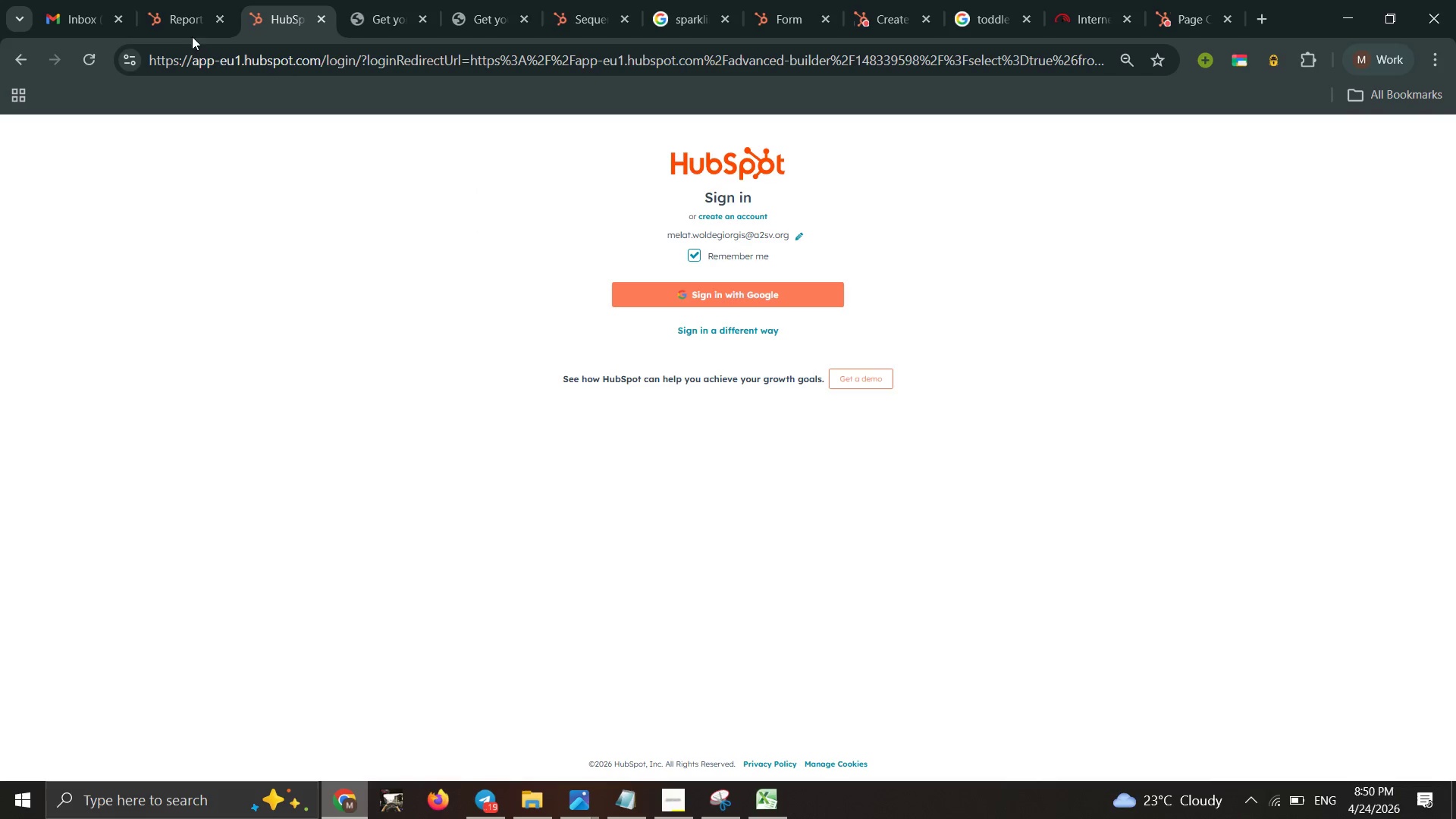 
left_click([179, 23])
 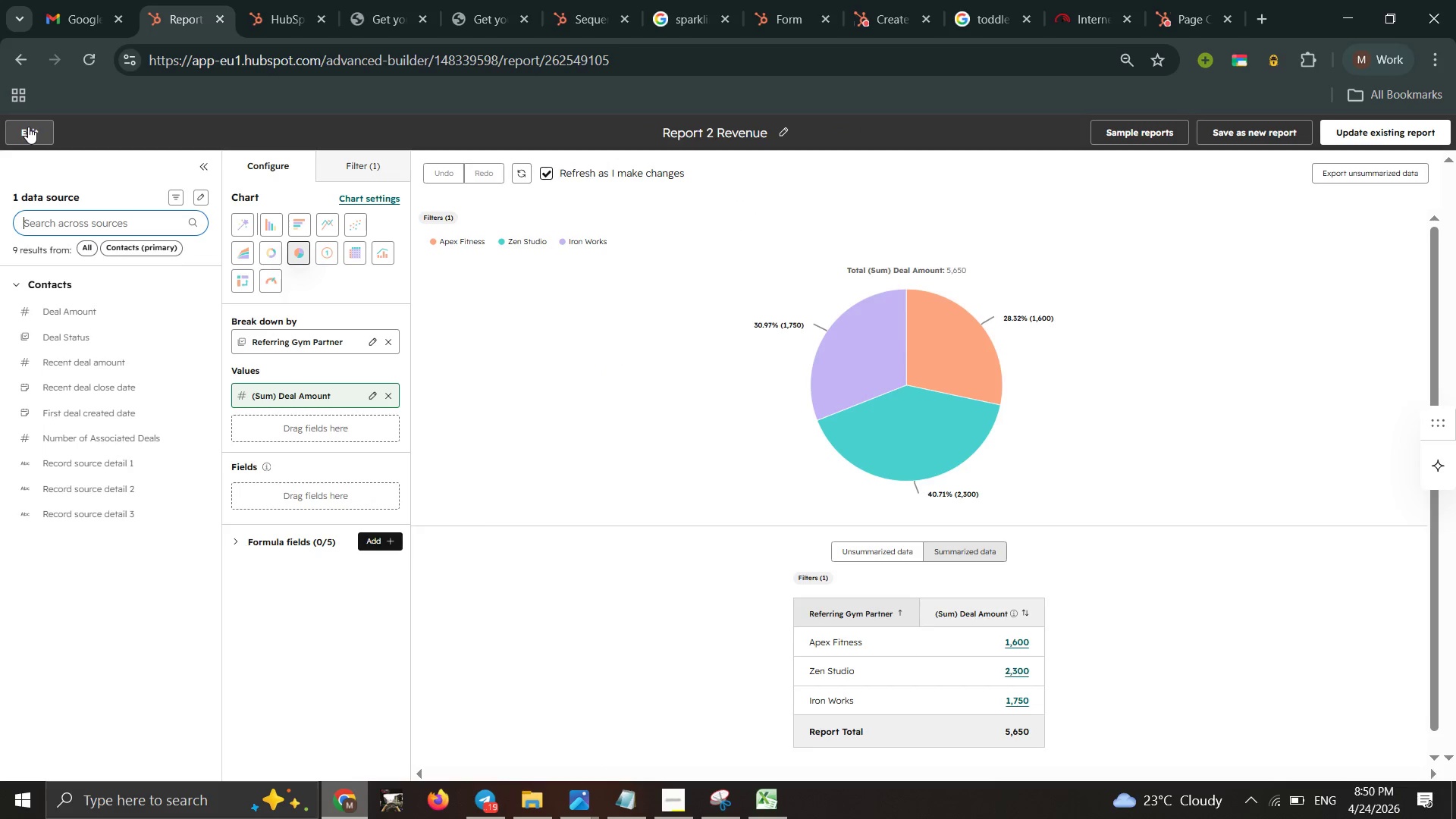 
wait(5.55)
 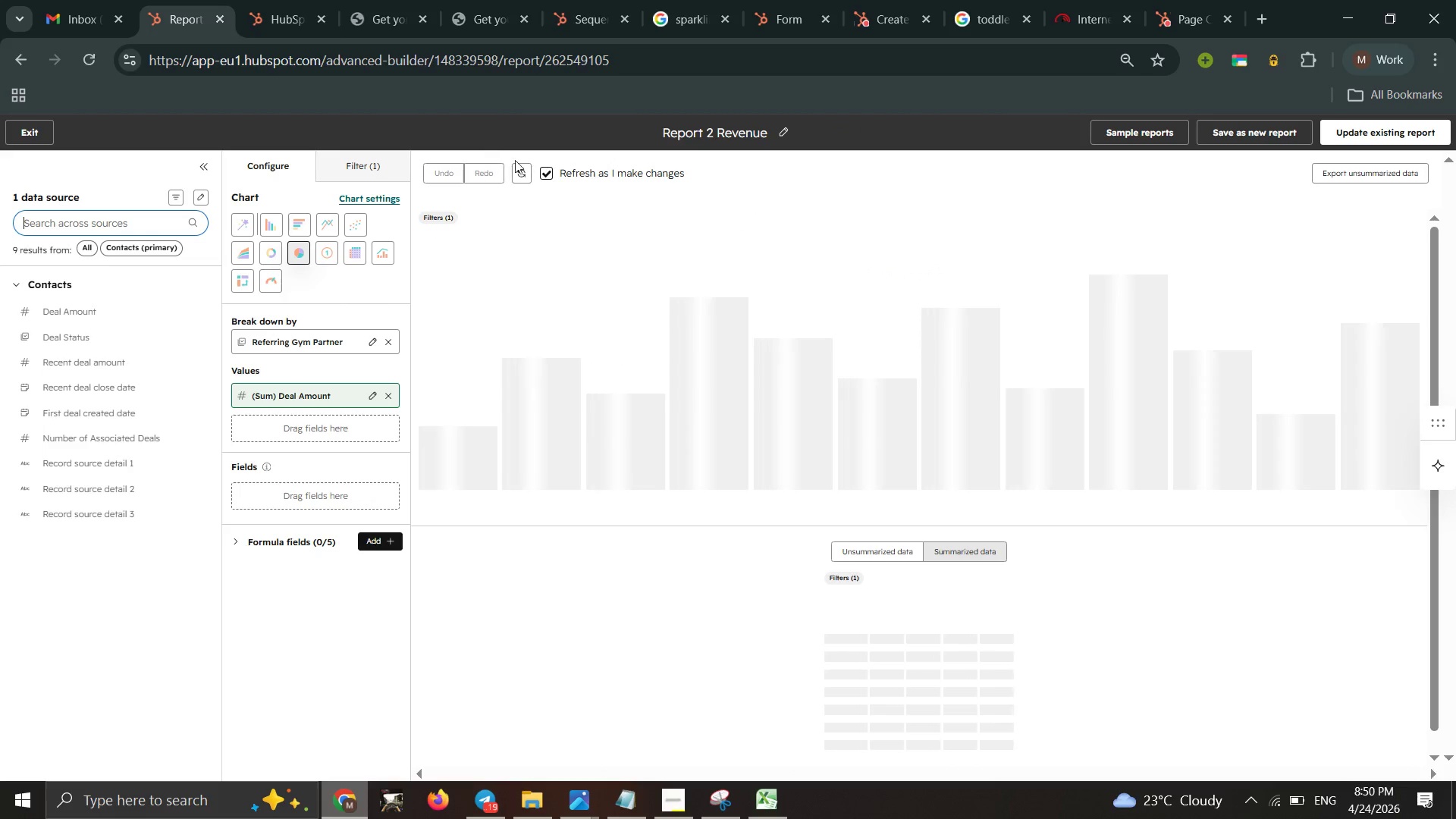 
left_click([28, 127])
 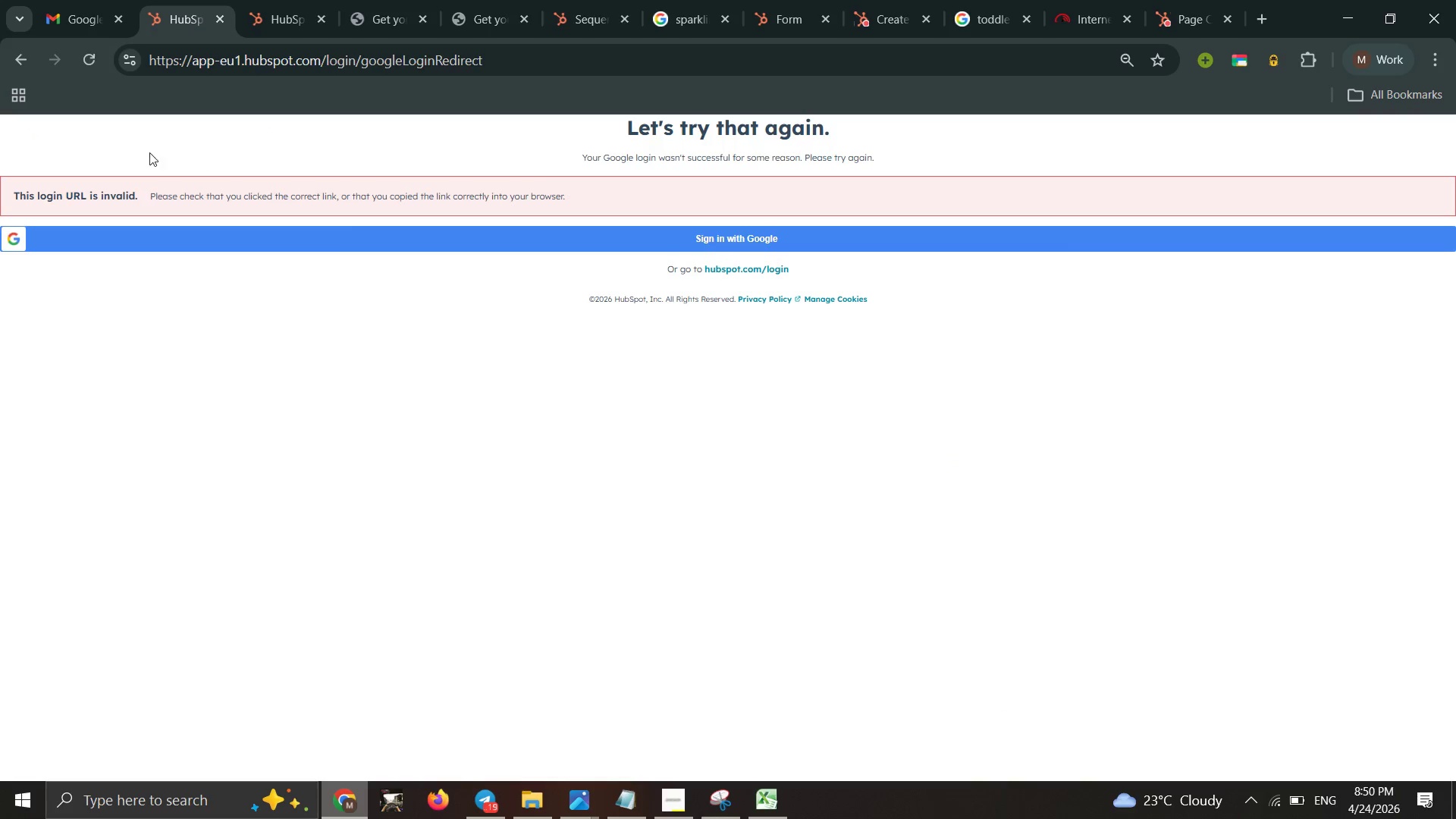 
wait(8.97)
 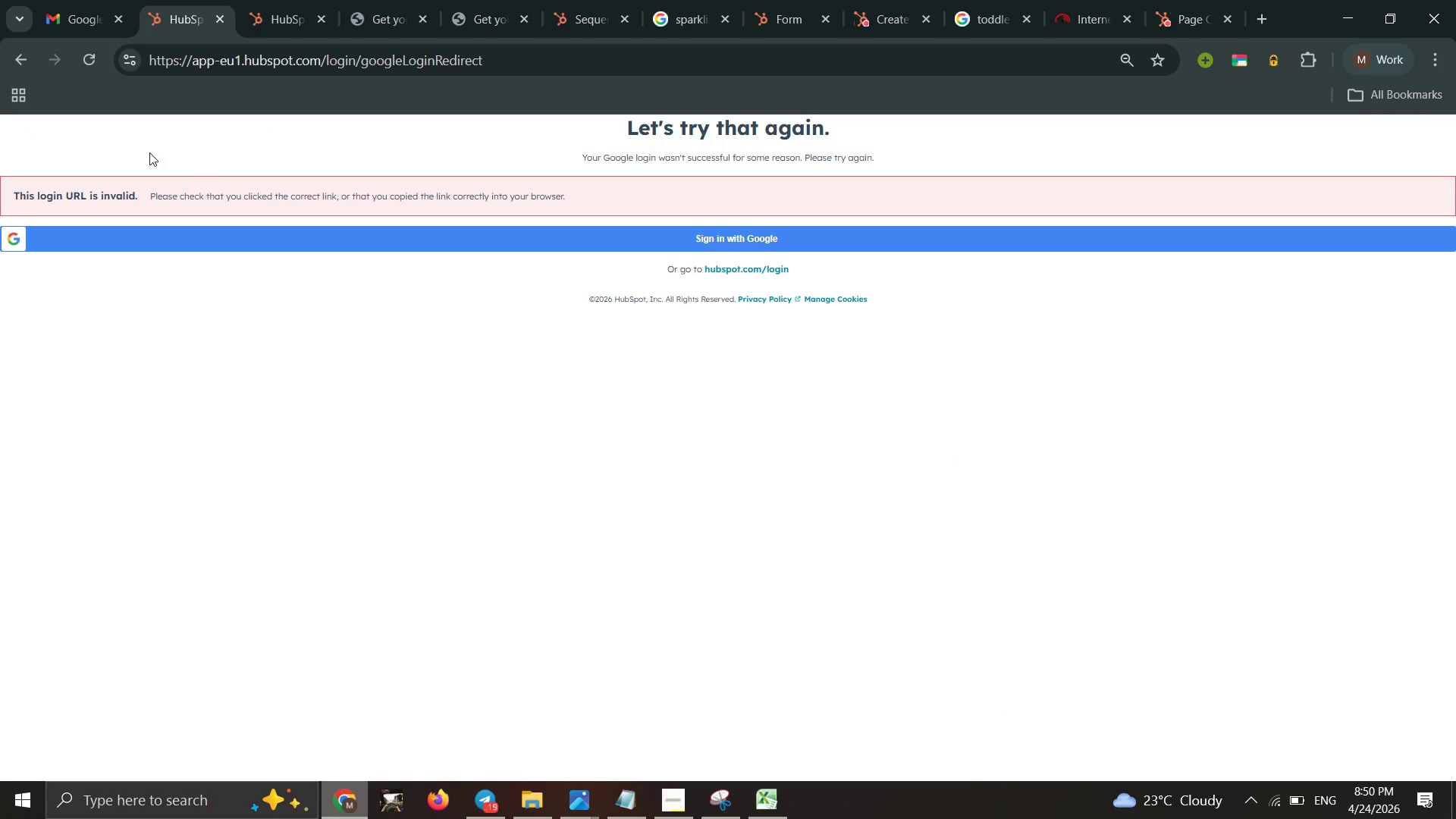 
left_click([810, 243])
 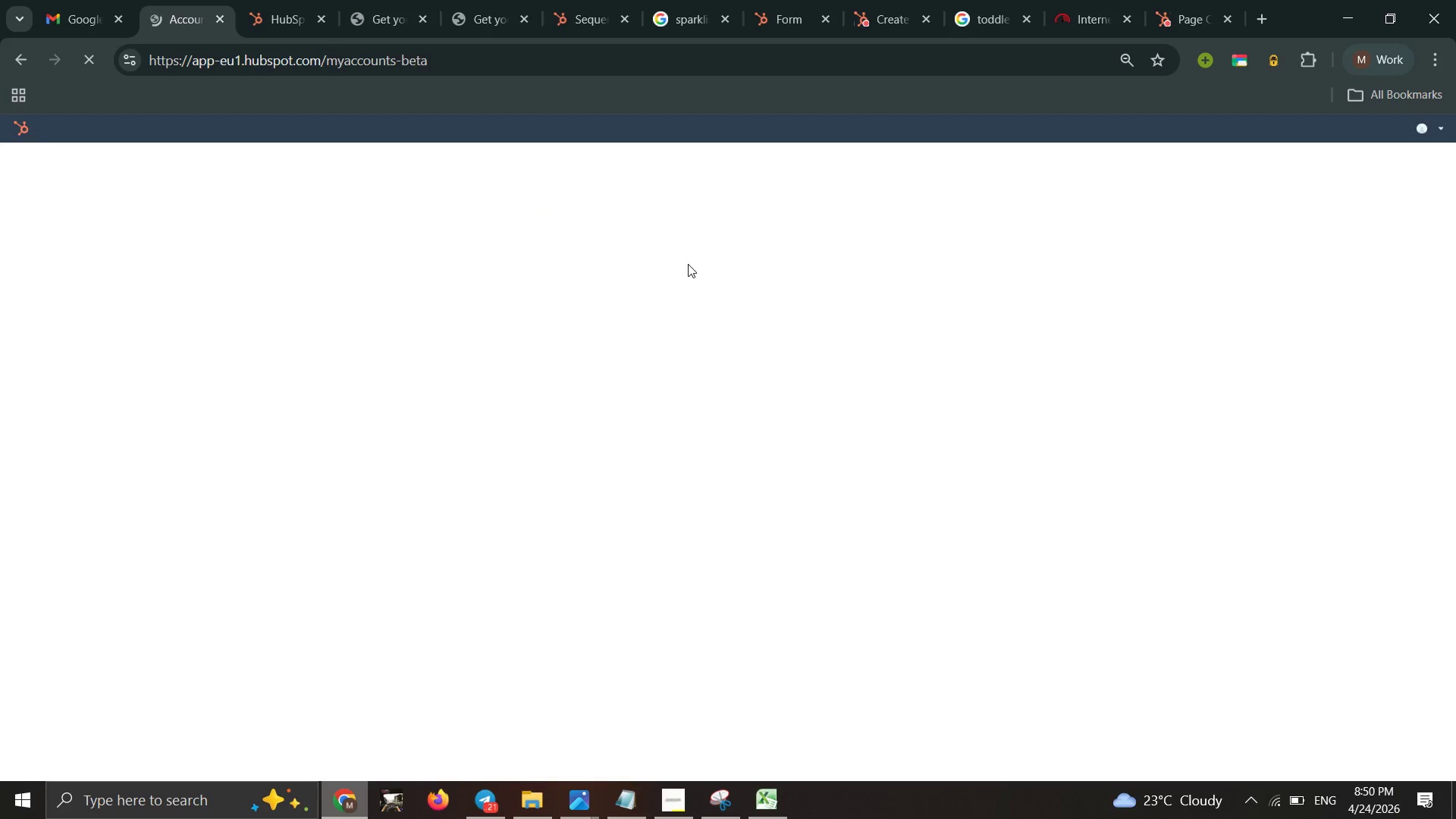 
wait(15.49)
 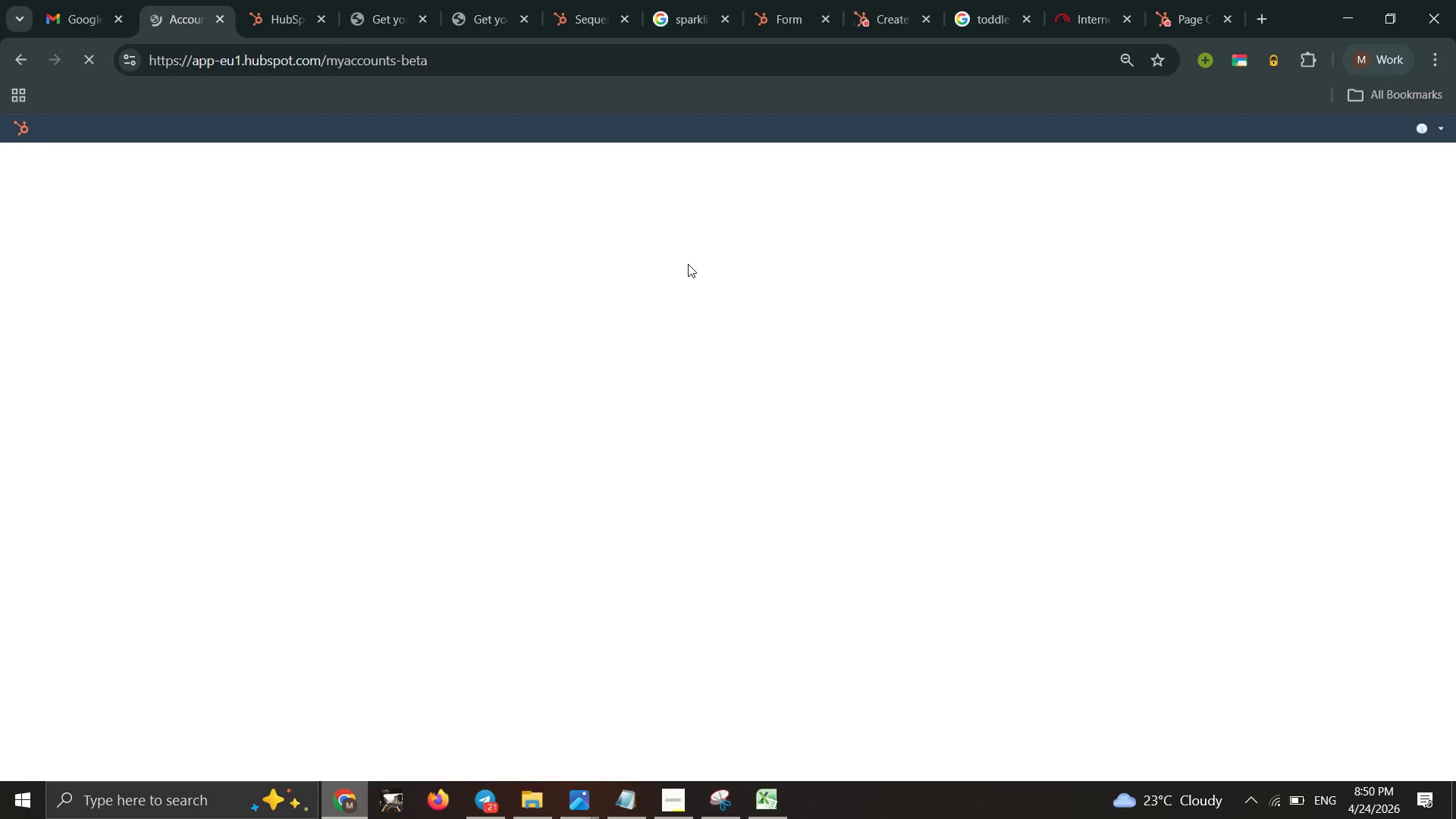 
left_click([287, 20])
 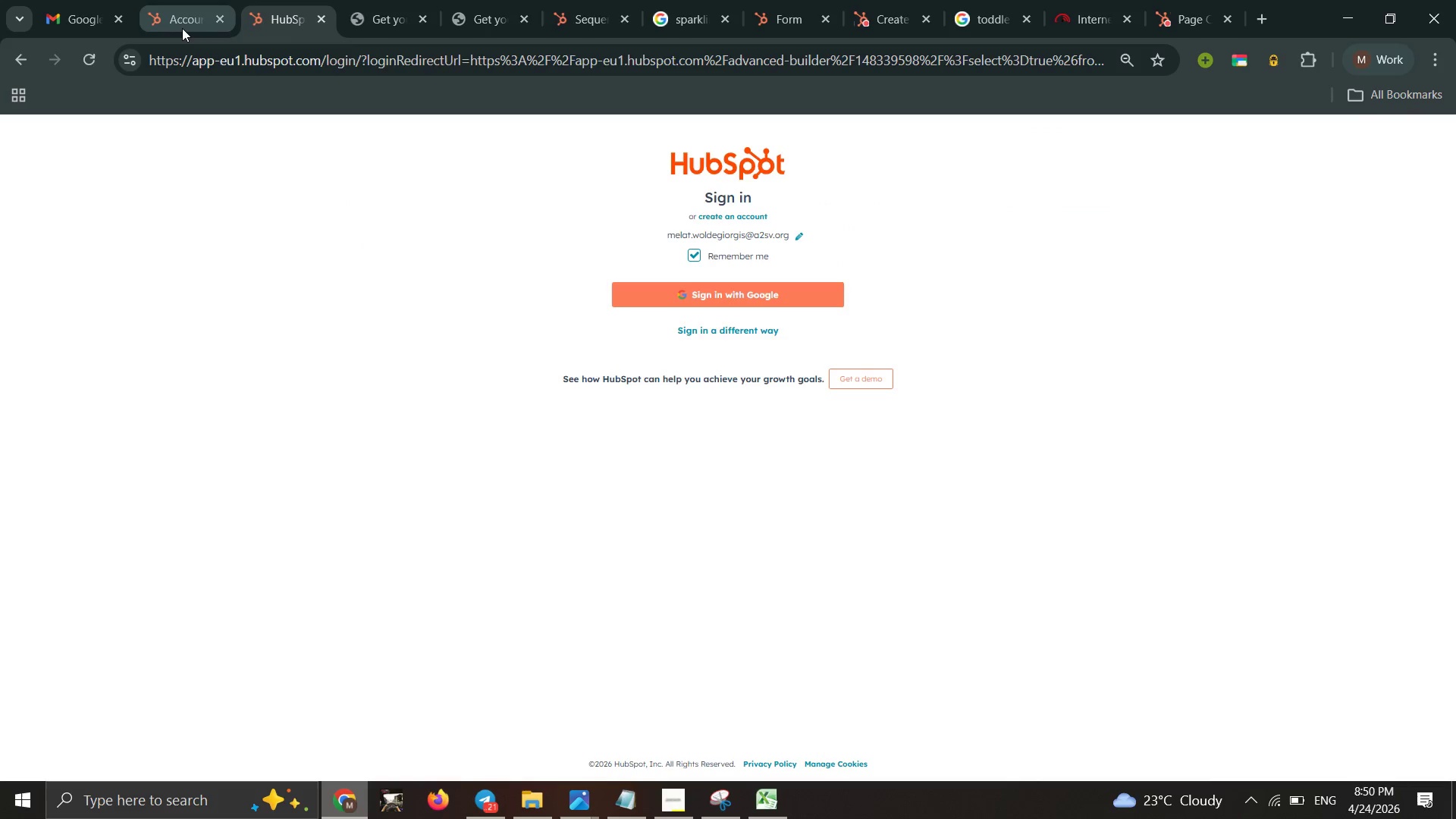 
double_click([182, 28])
 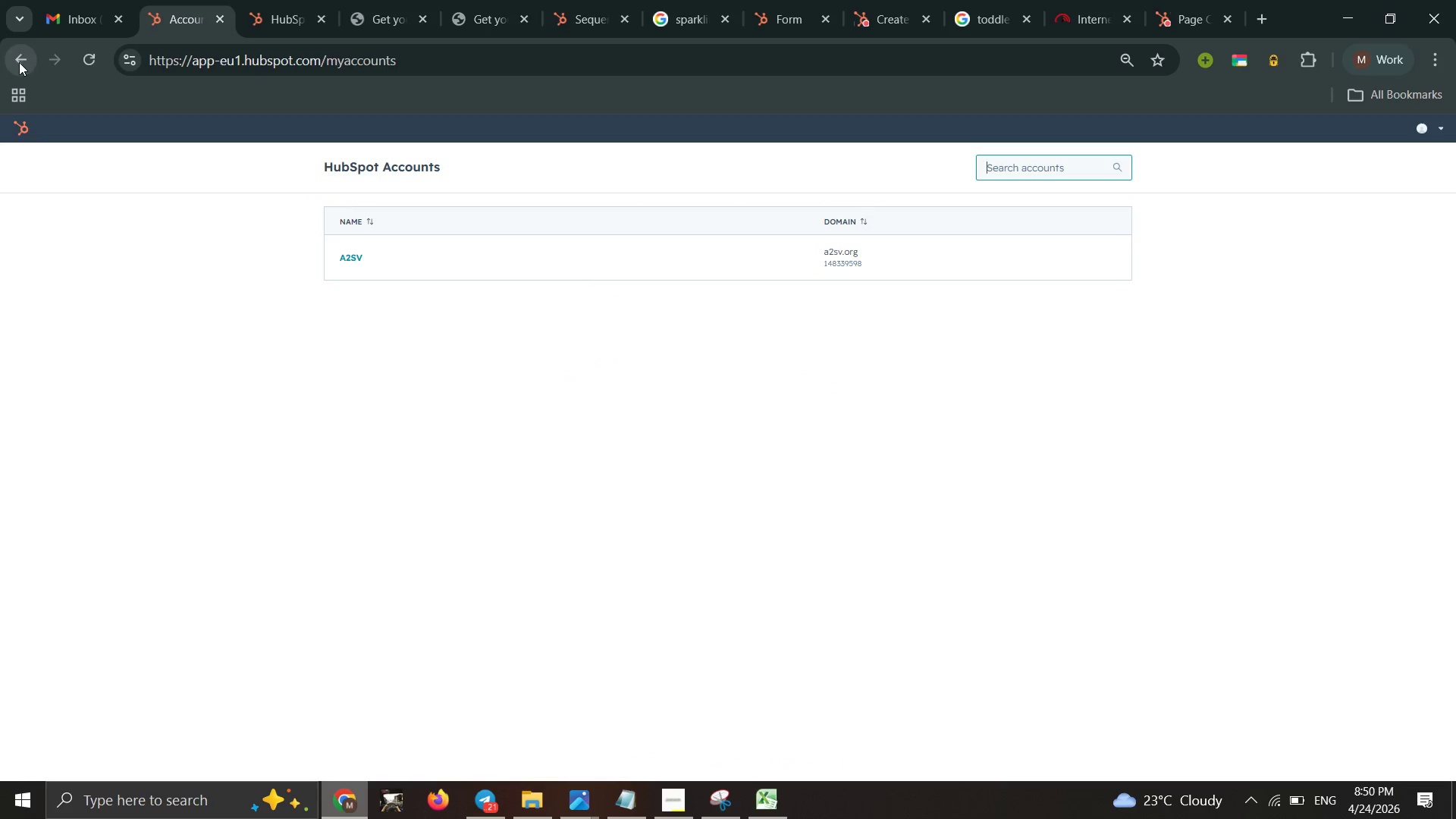 
right_click([17, 62])
 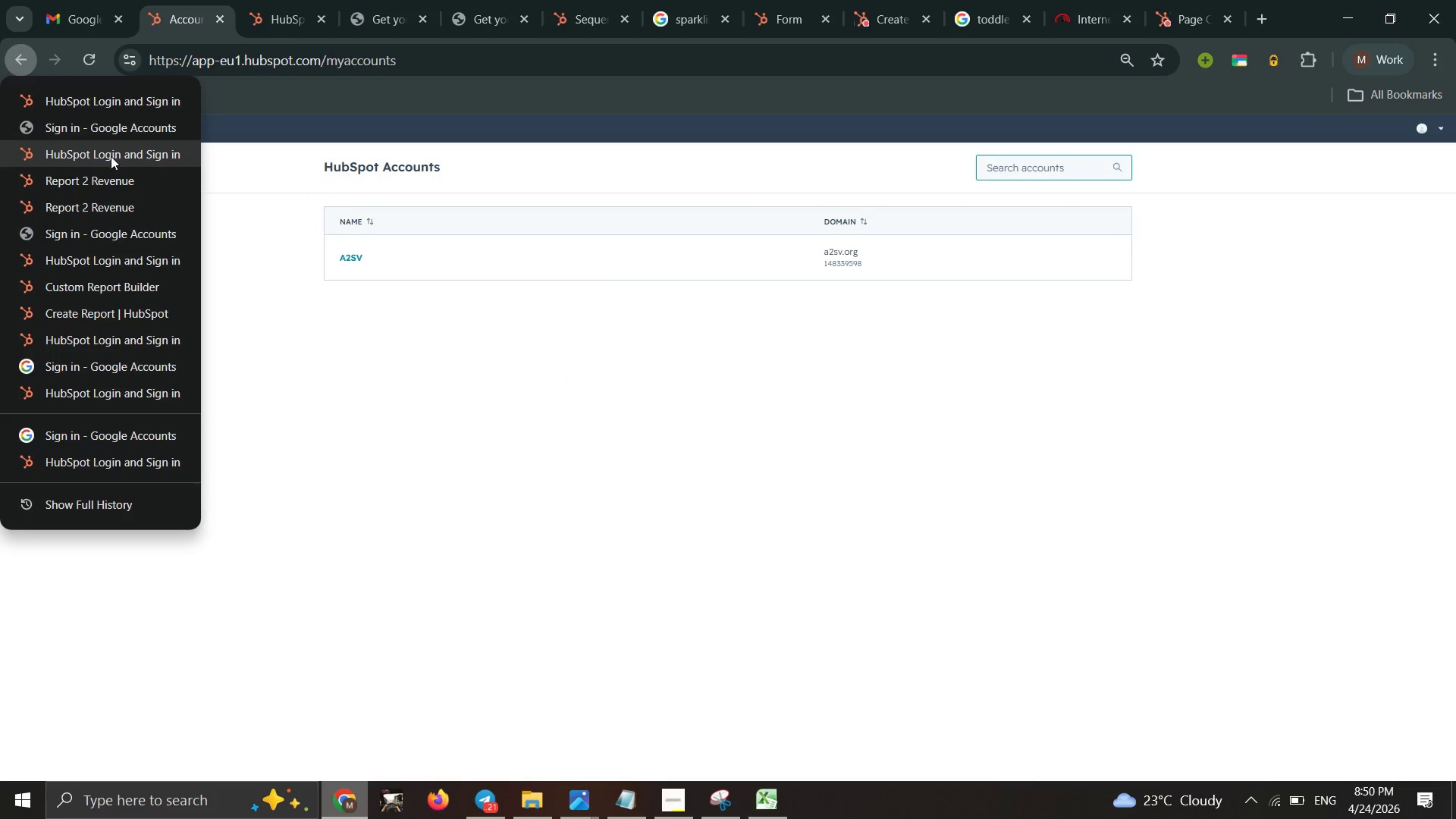 
left_click([117, 176])
 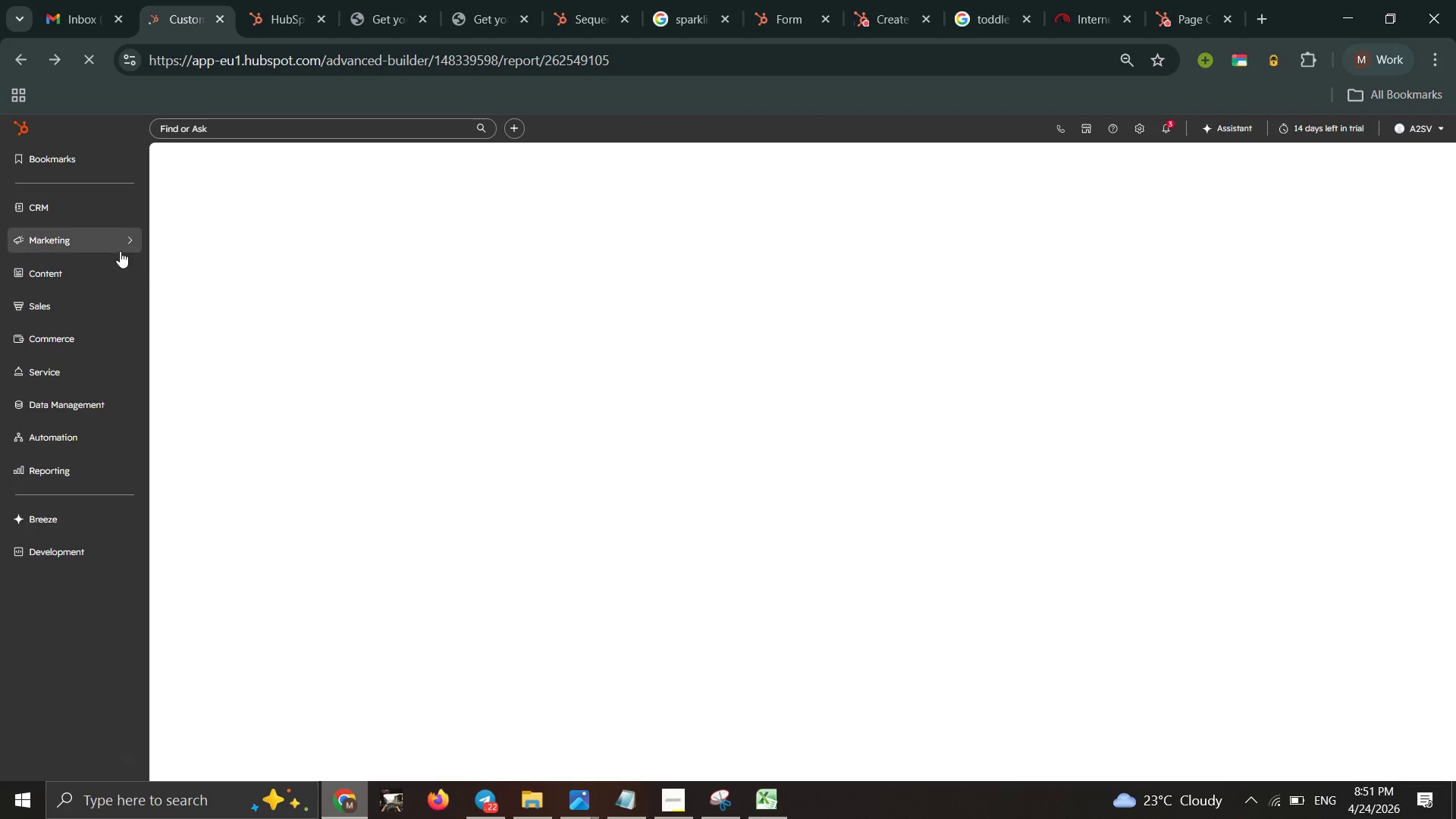 
wait(13.31)
 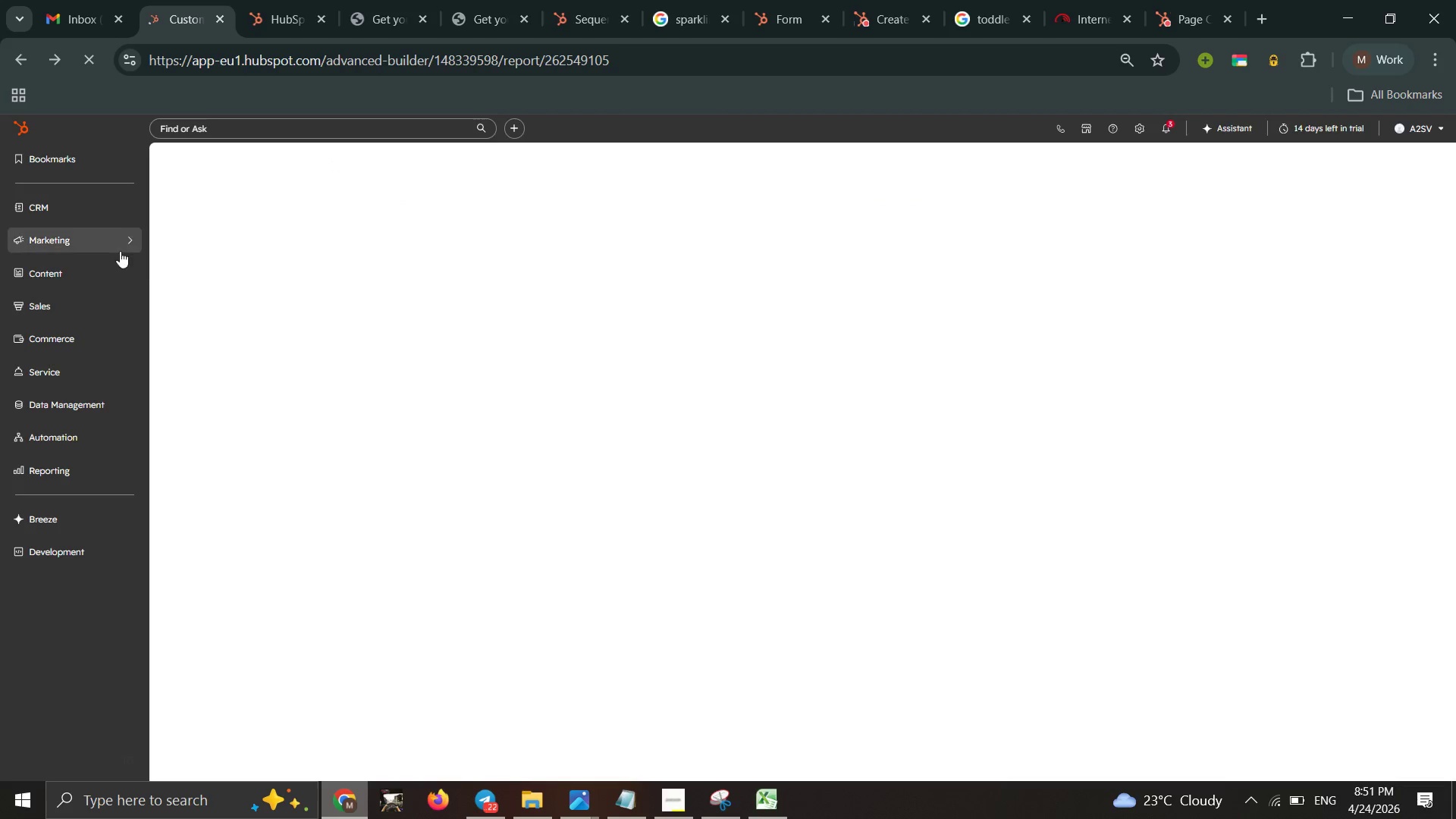 
triple_click([140, 481])
 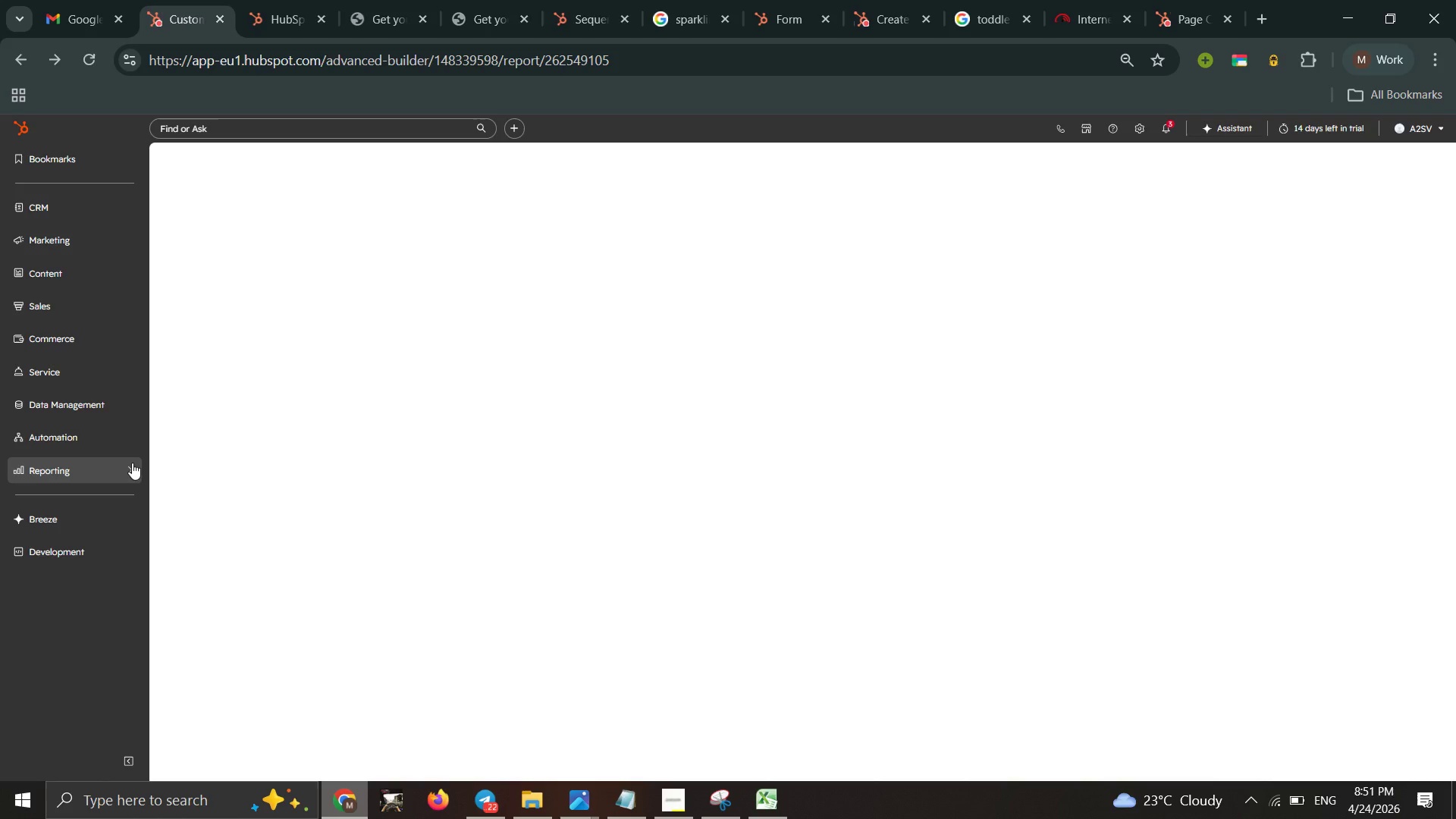 
left_click([132, 463])
 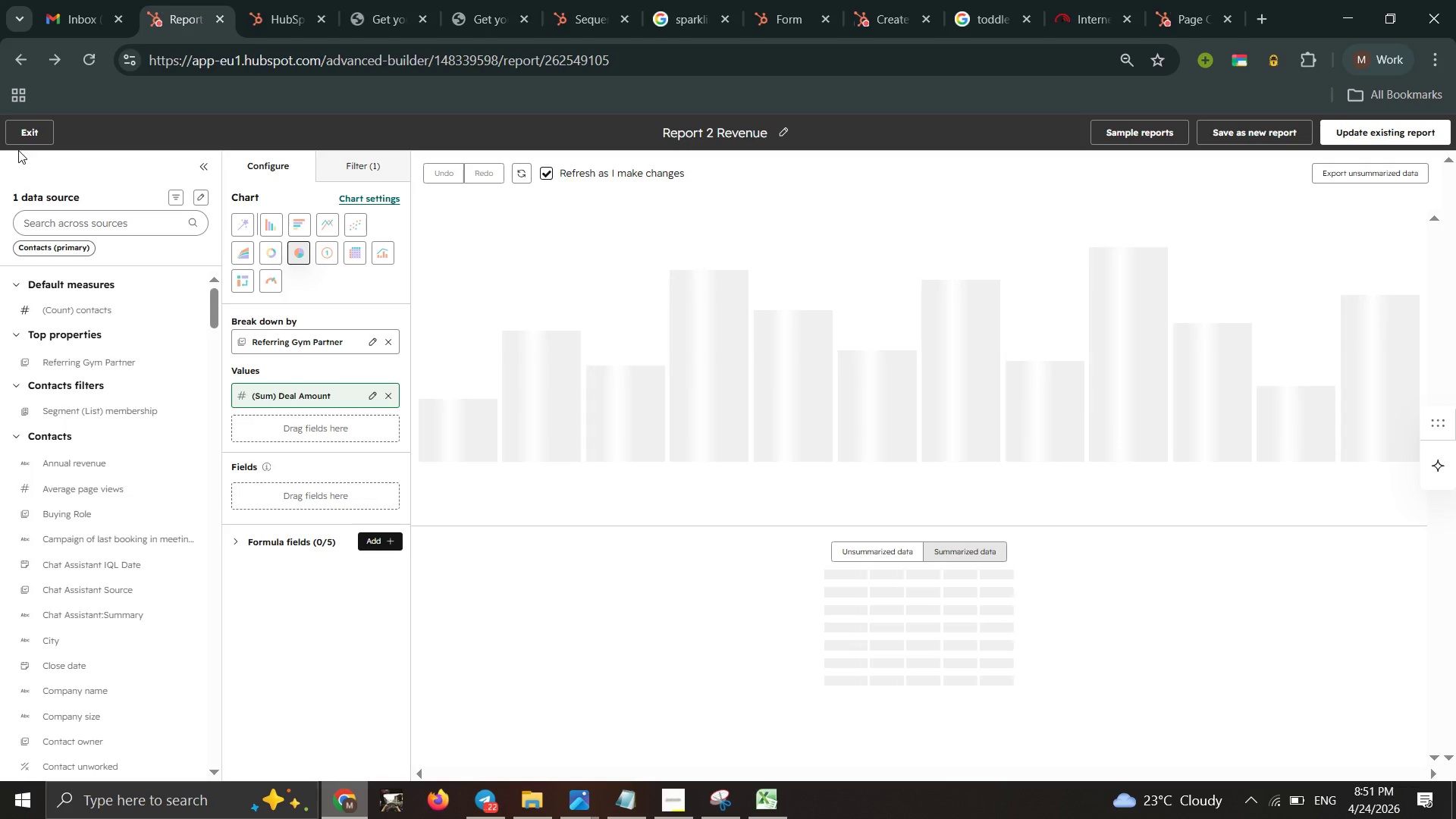 
wait(13.75)
 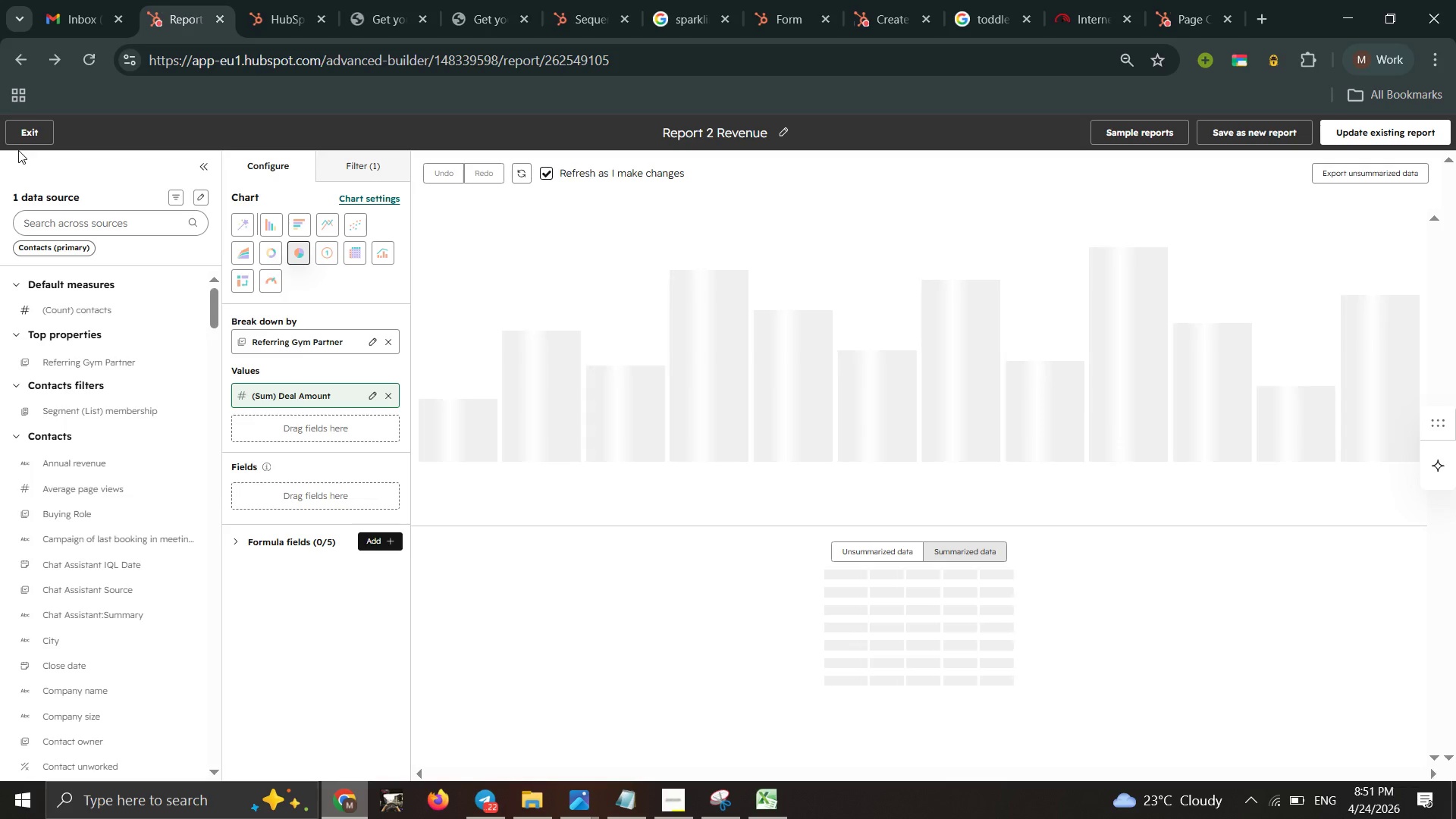 
double_click([37, 123])
 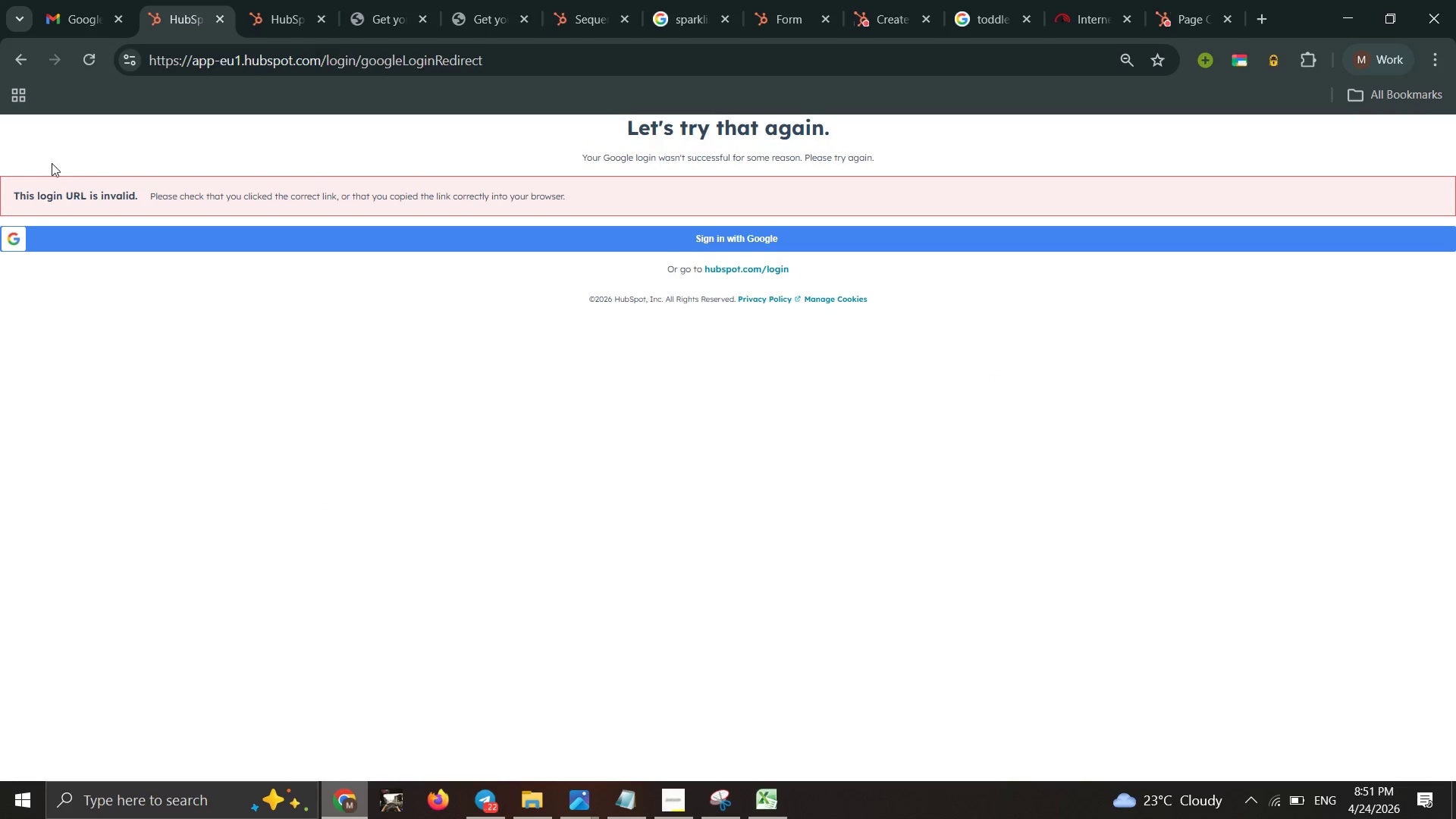 
wait(6.78)
 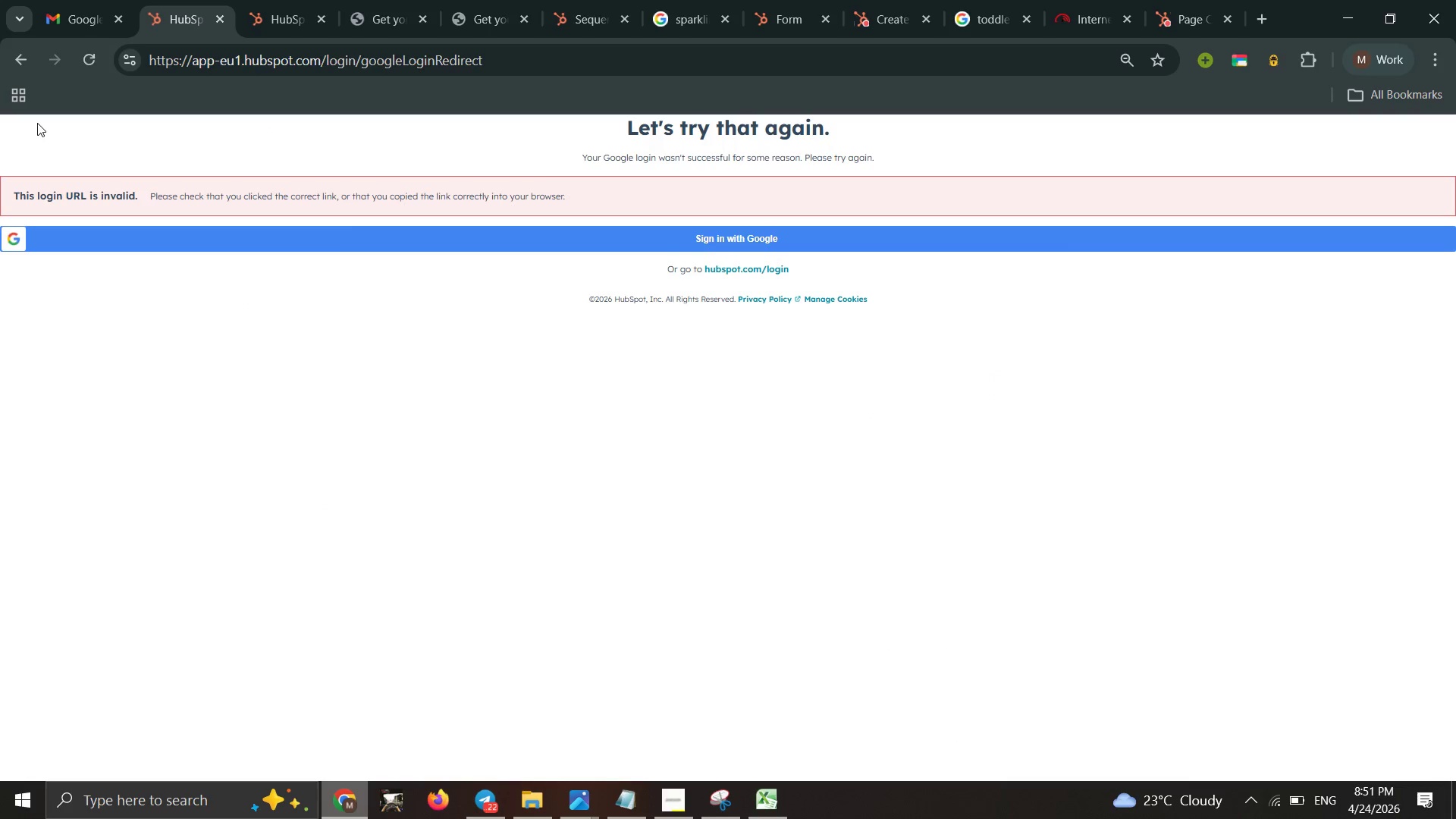 
left_click([688, 249])
 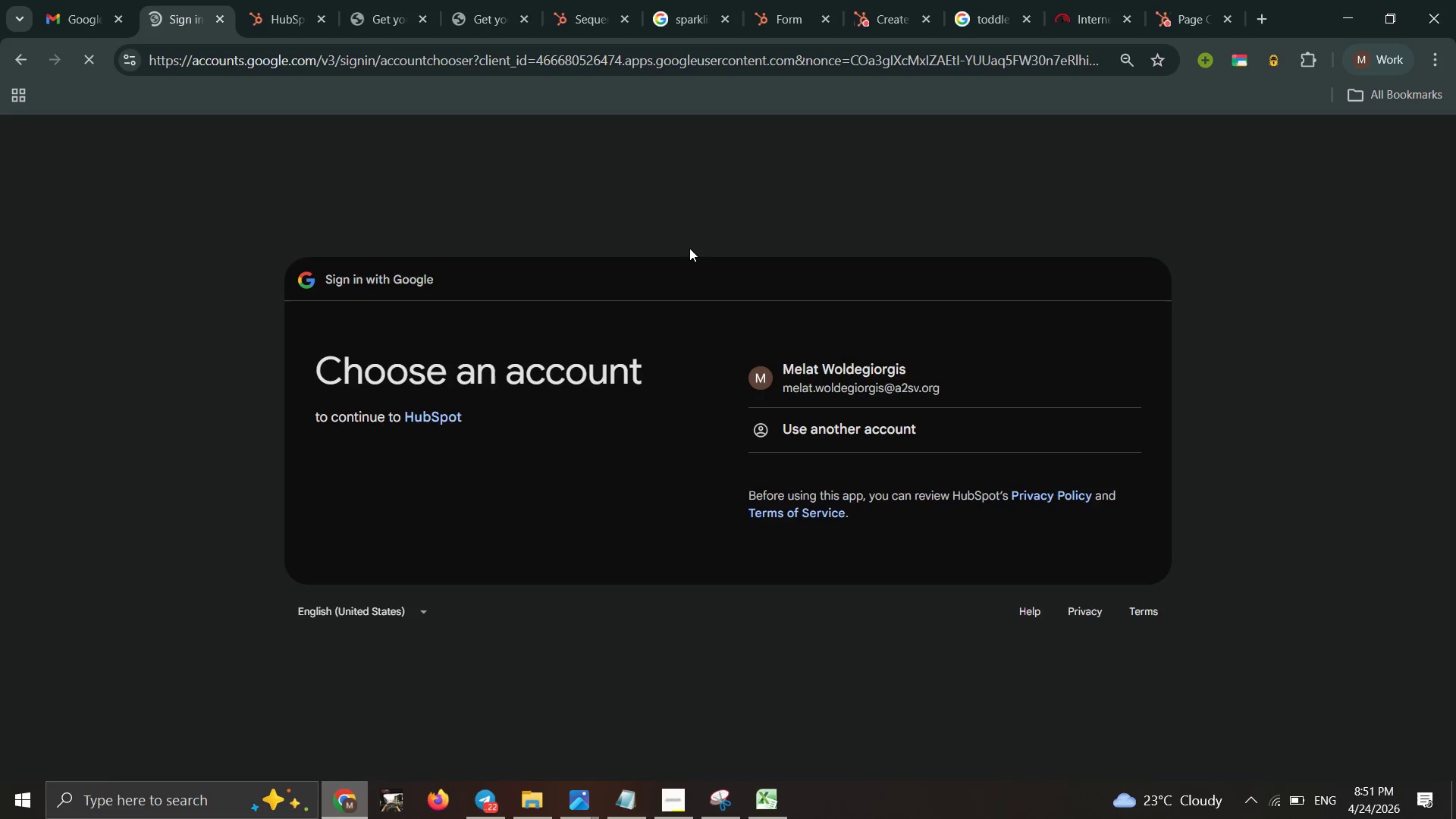 
left_click([819, 378])
 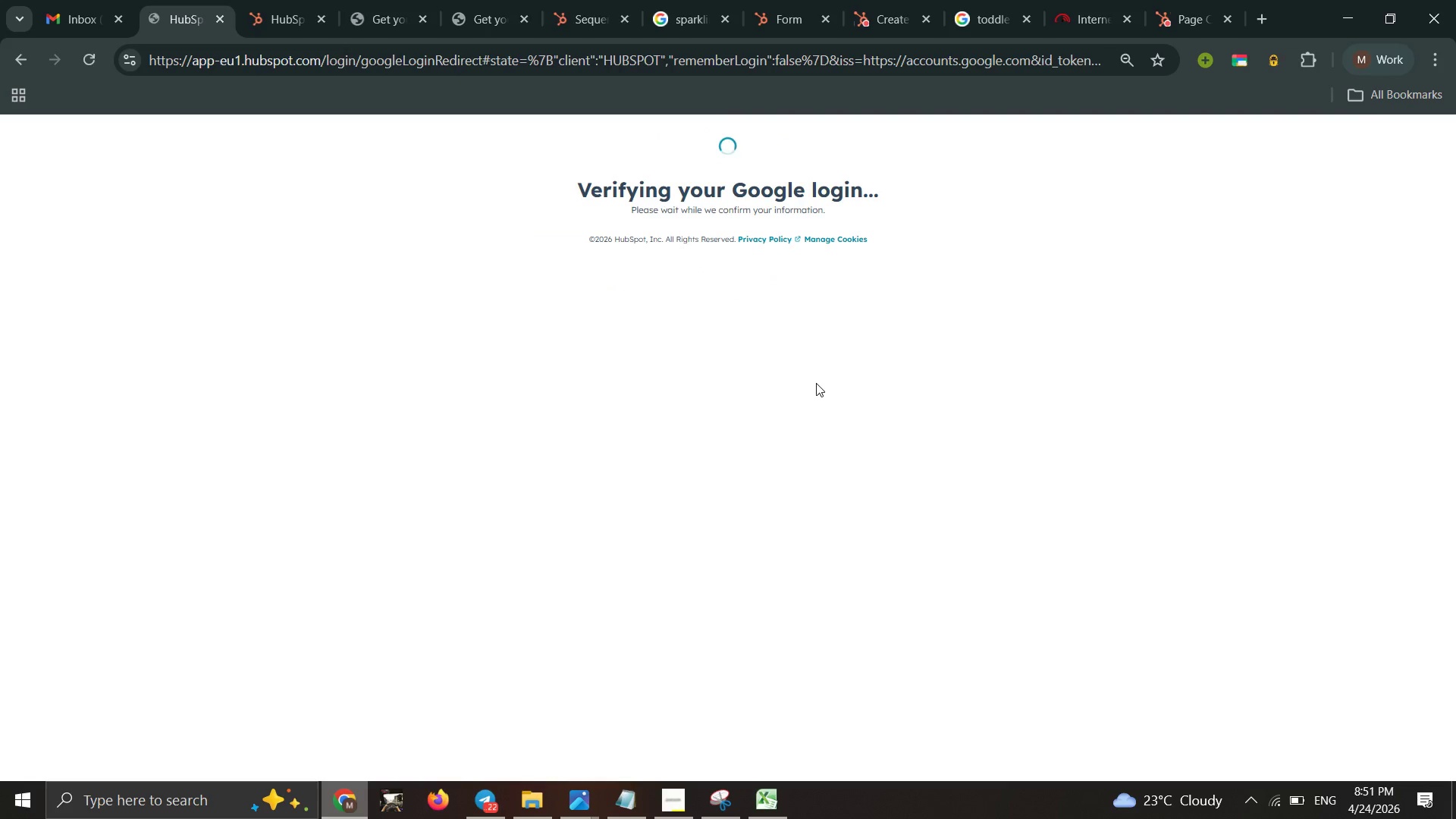 
wait(8.53)
 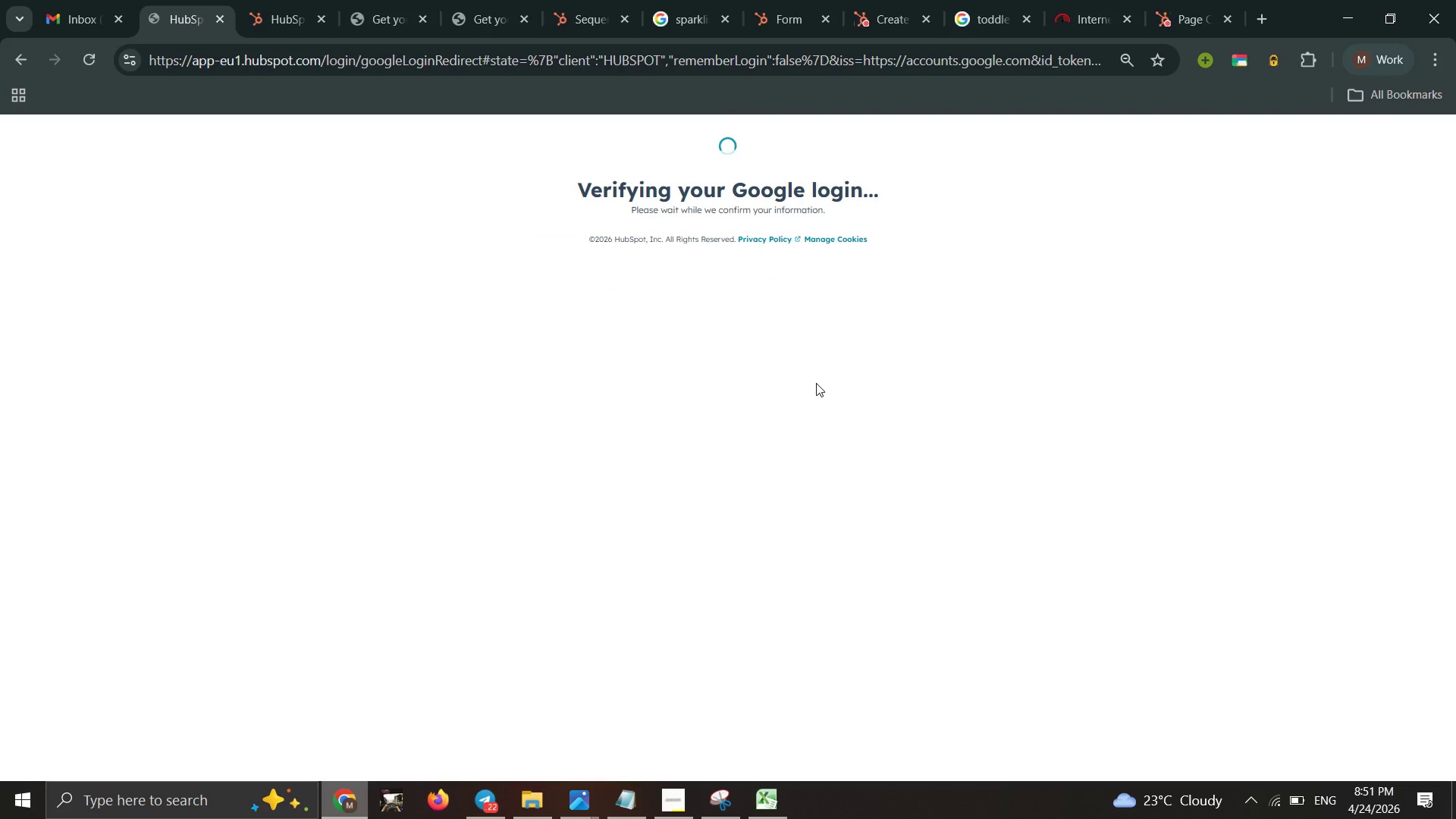 
left_click([658, 253])
 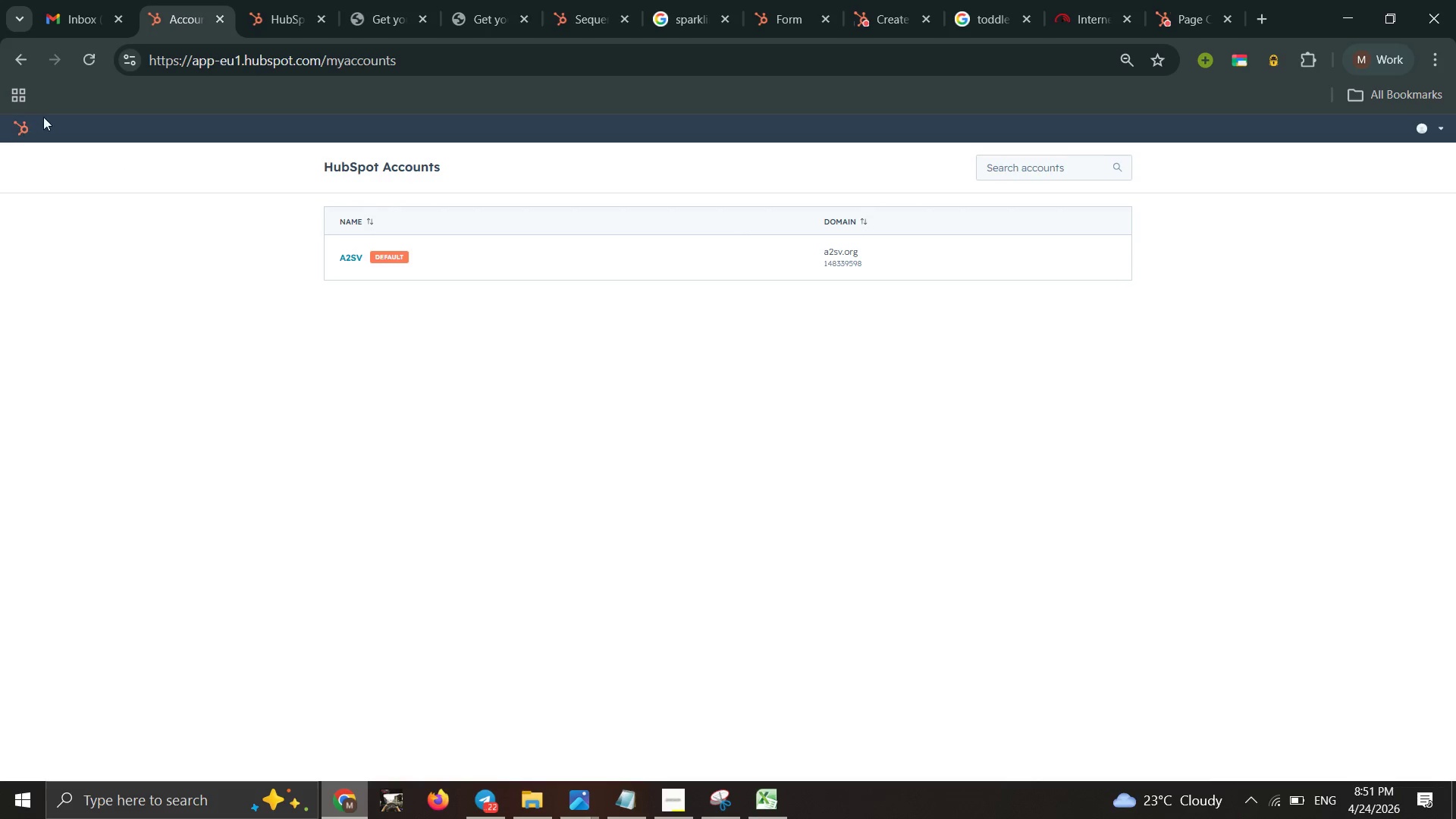 
left_click_drag(start_coordinate=[413, 57], to_coordinate=[325, 61])
 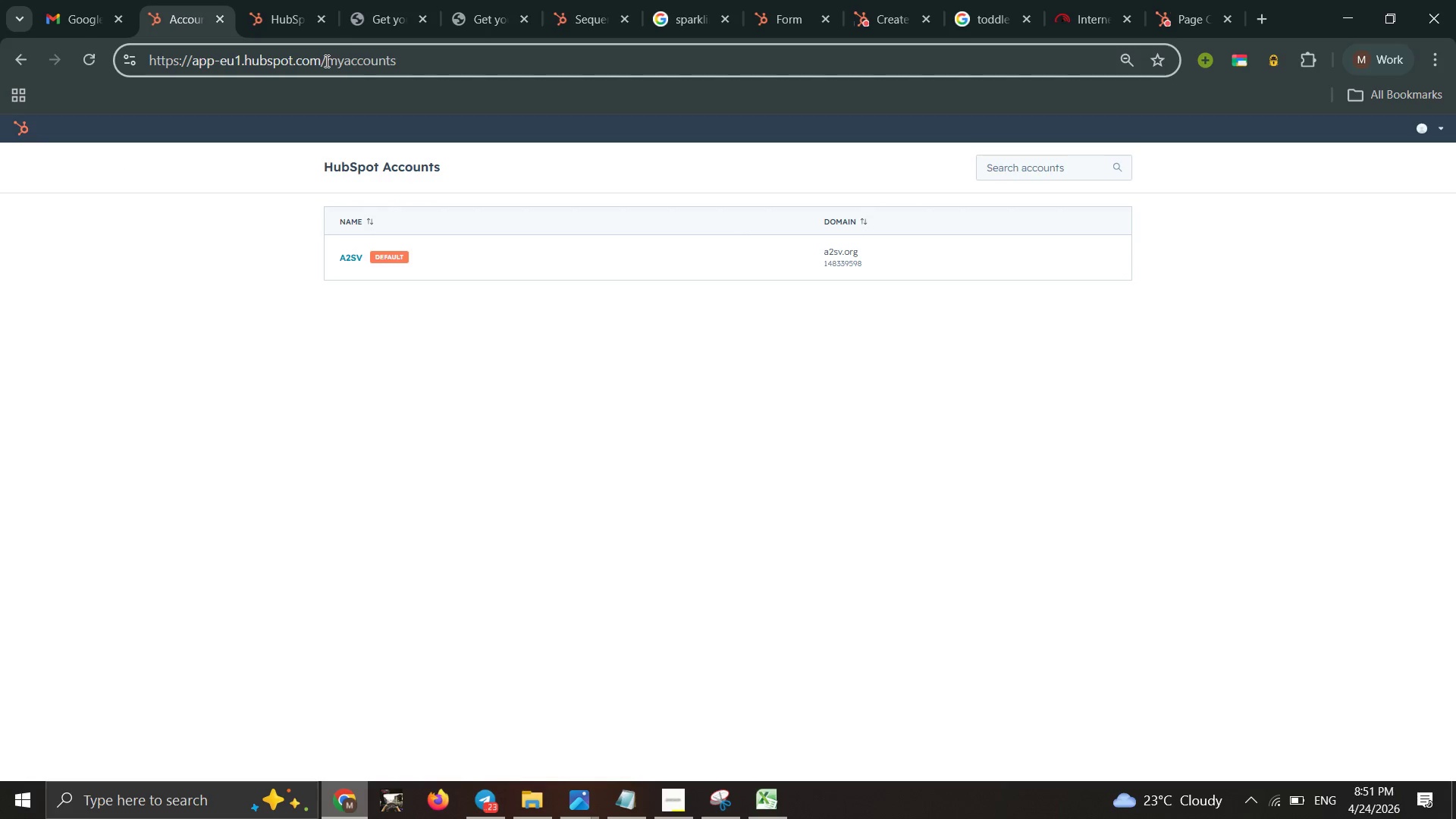 
left_click([325, 61])
 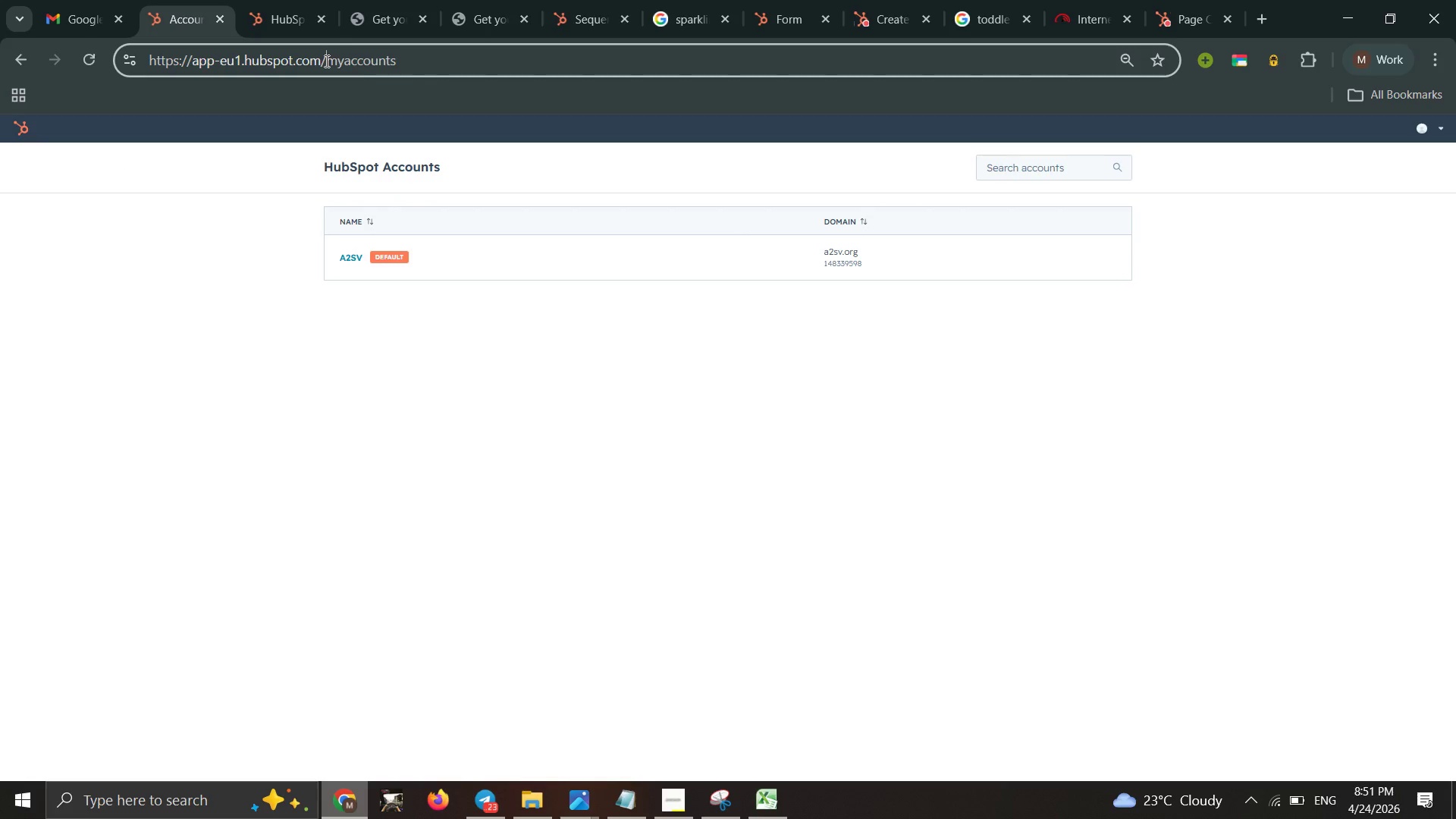 
hold_key(key=ArrowRight, duration=0.84)